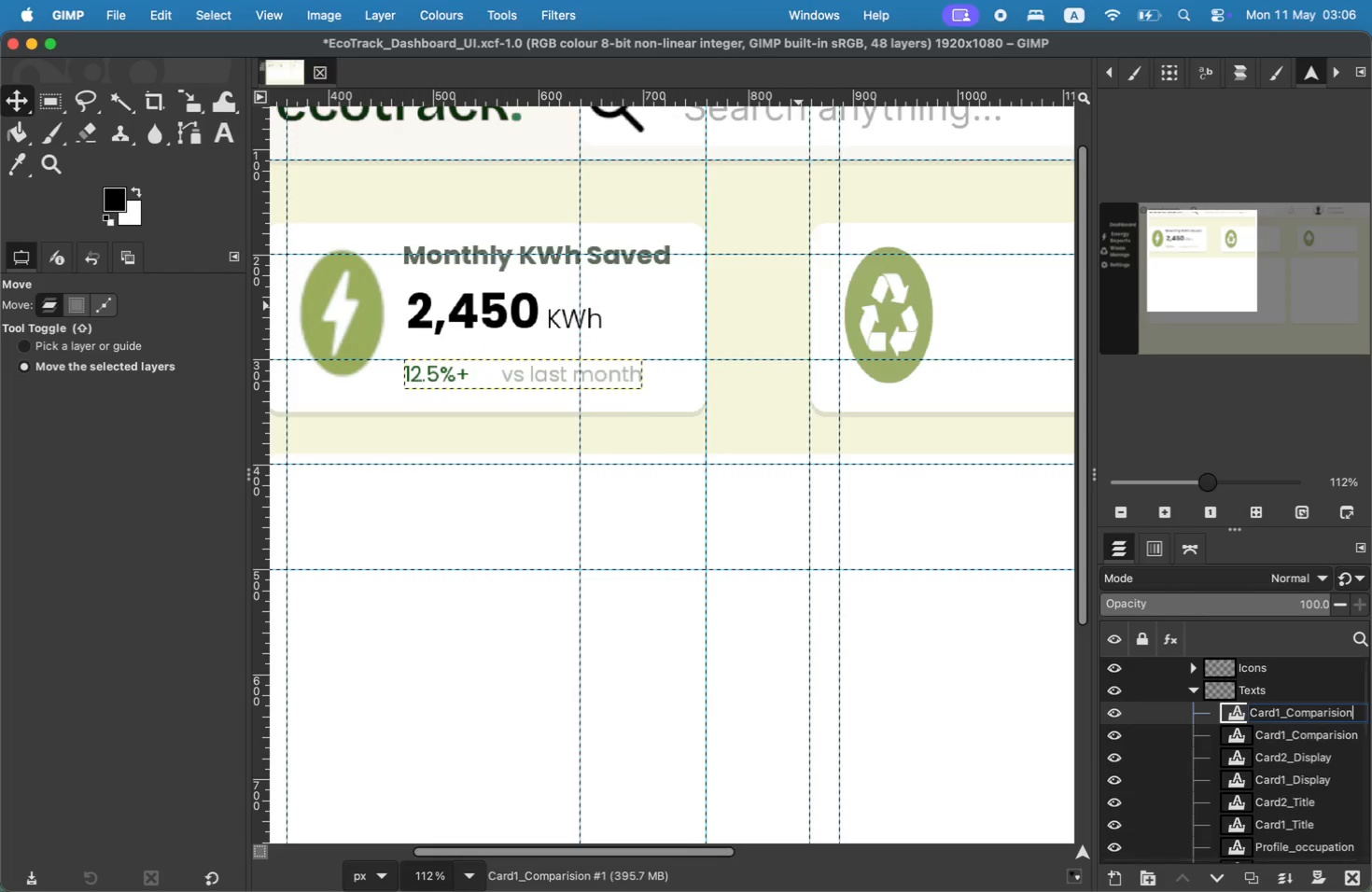 
key(ArrowLeft)
 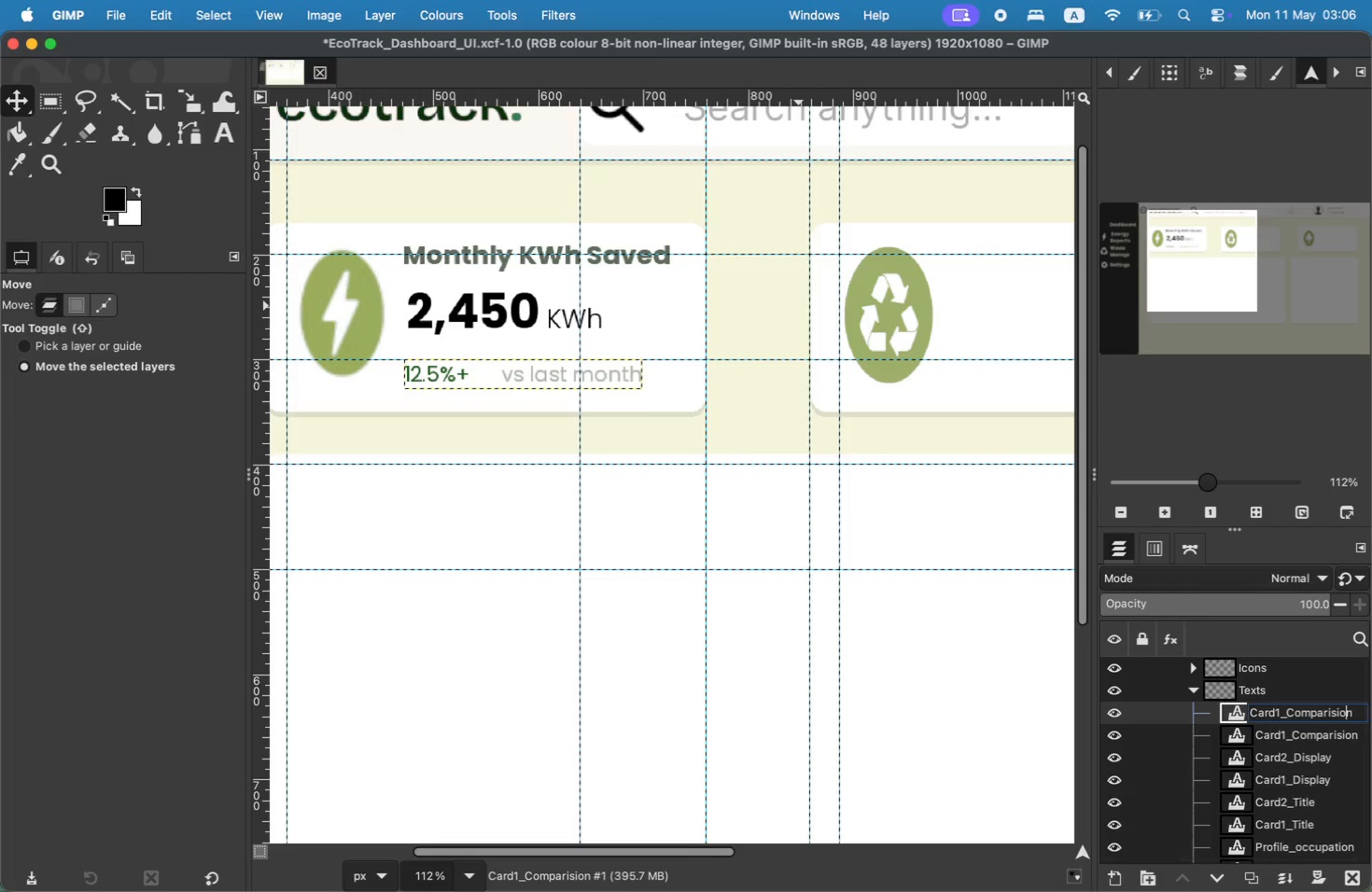 
key(ArrowLeft)
 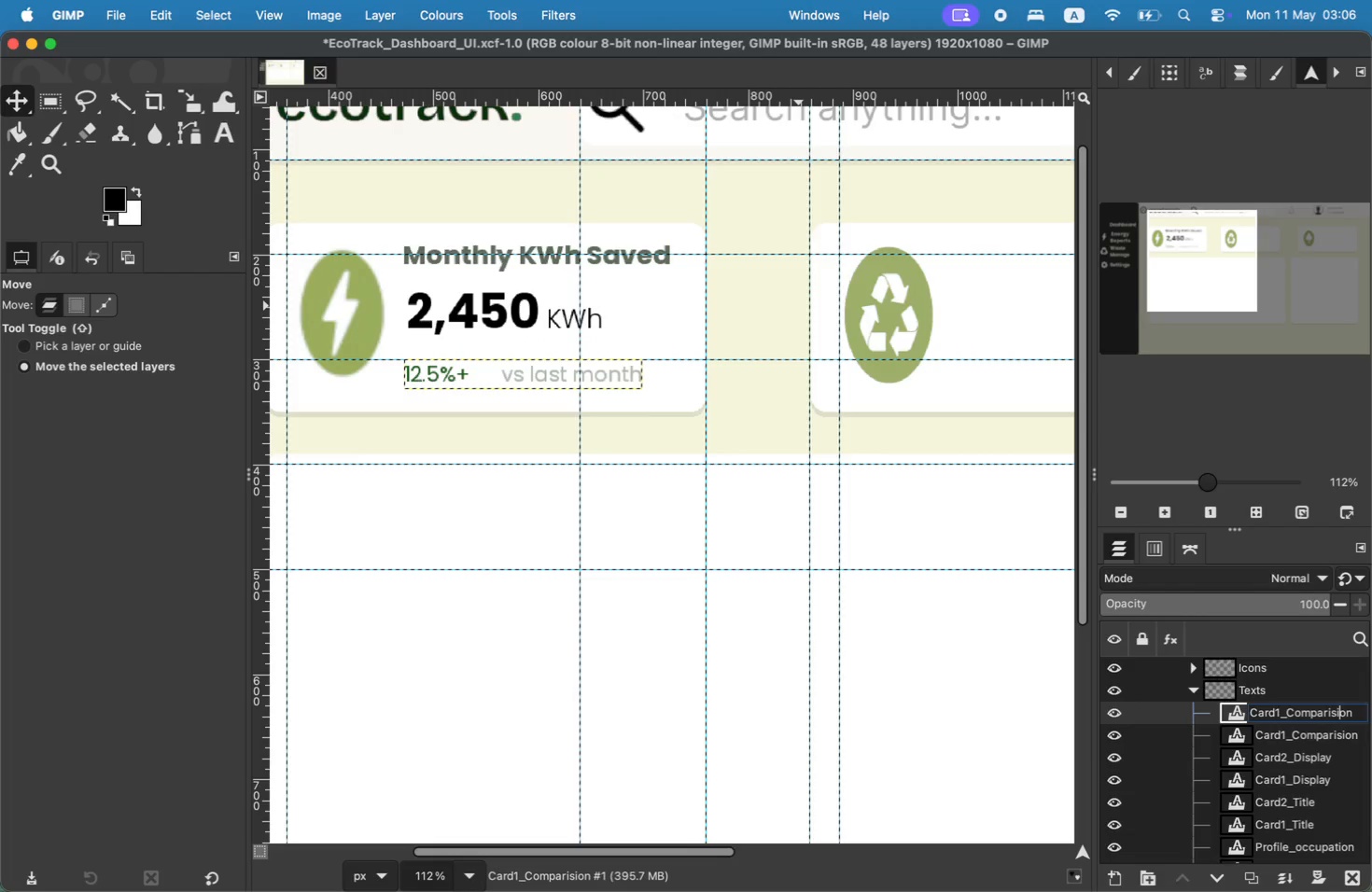 
key(ArrowLeft)
 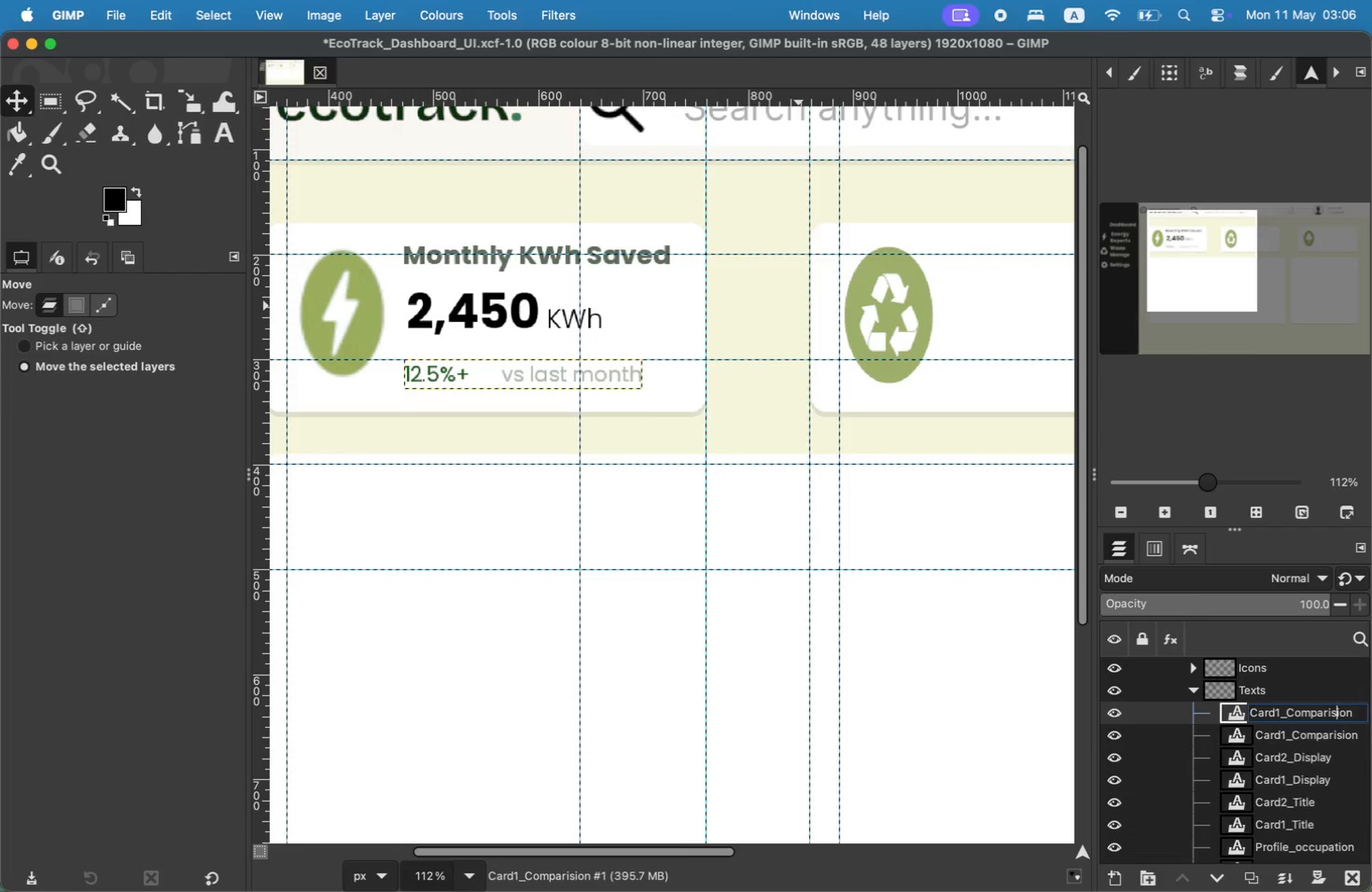 
key(ArrowLeft)
 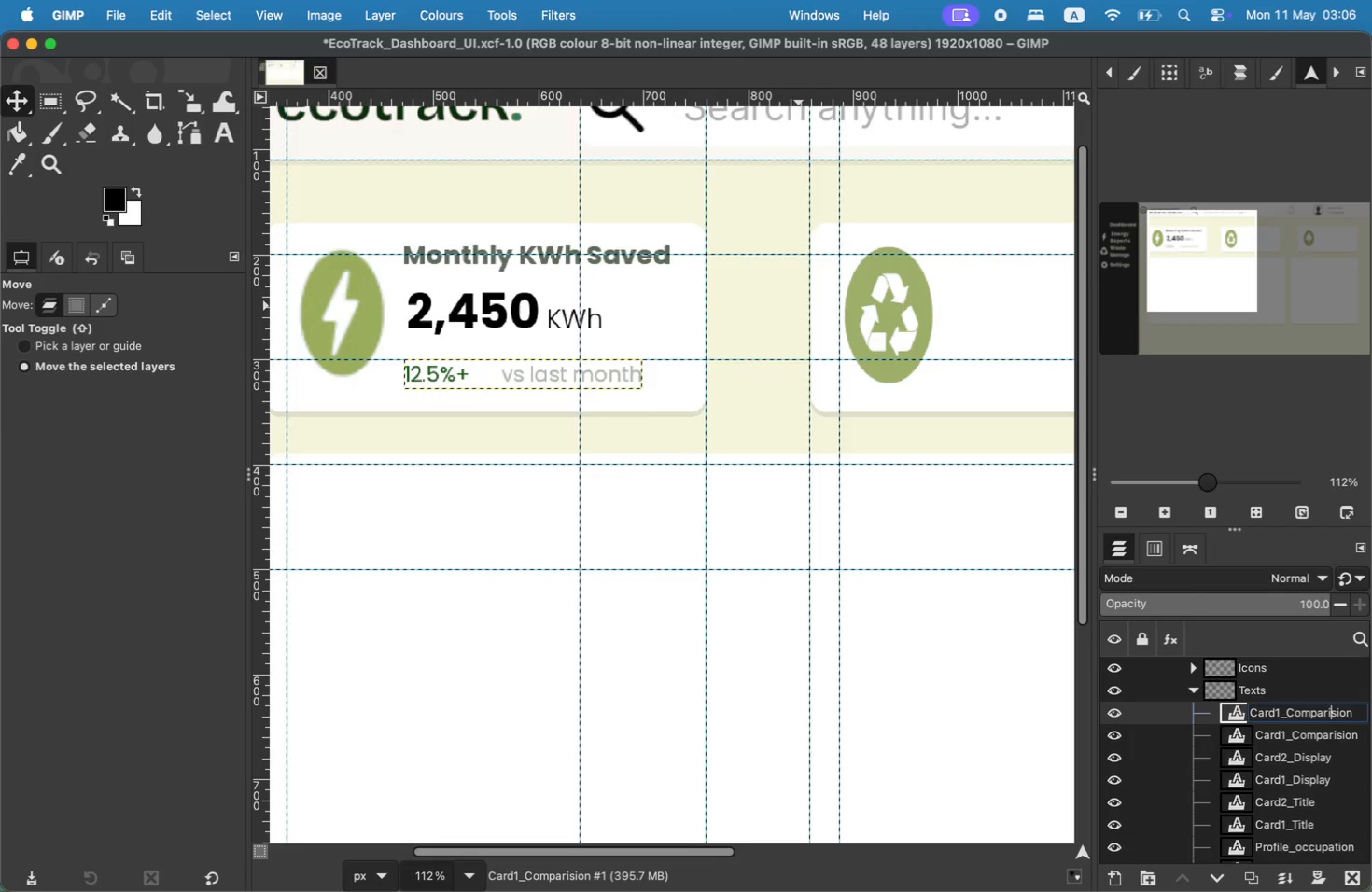 
key(ArrowLeft)
 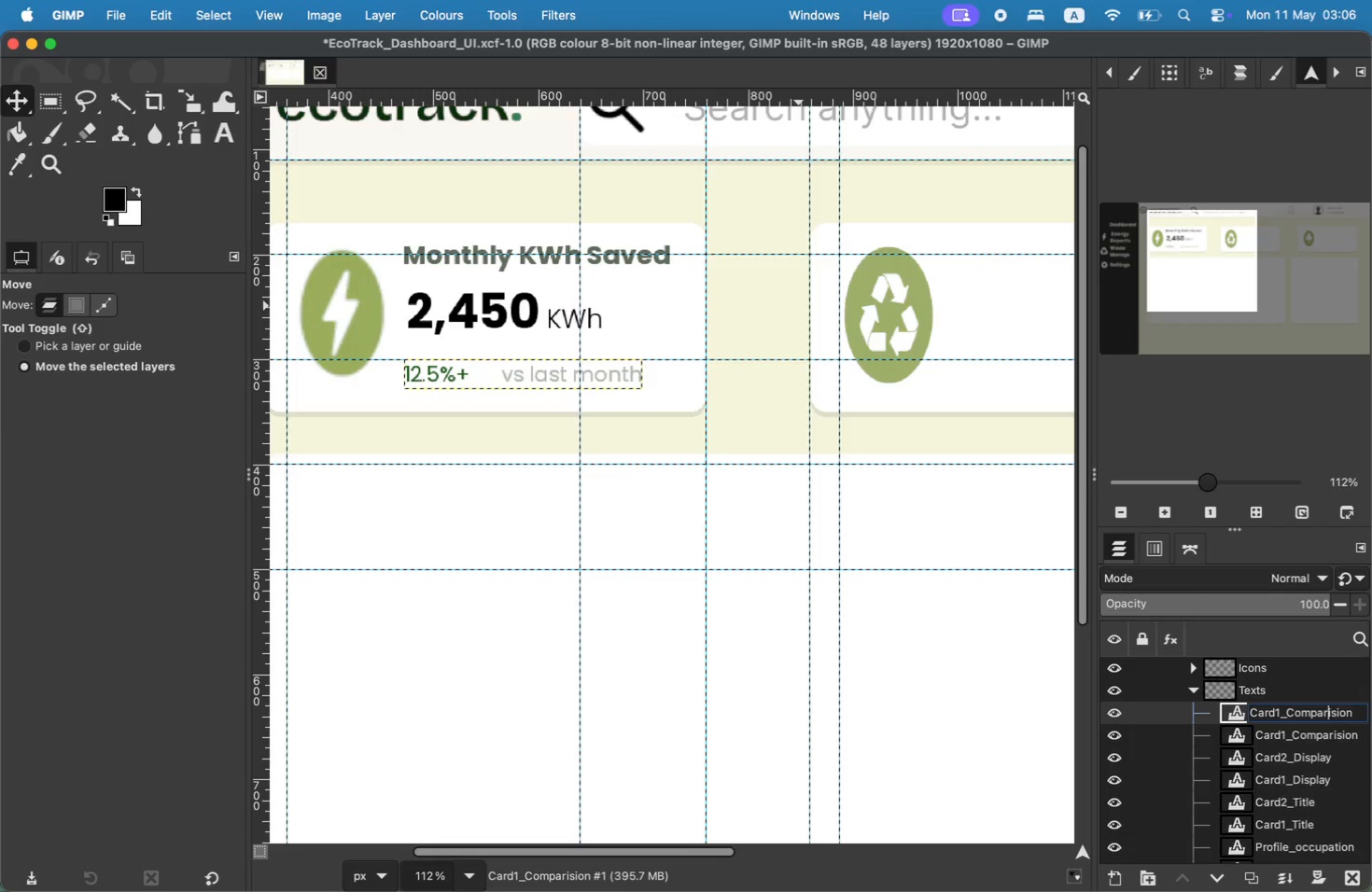 
key(ArrowLeft)
 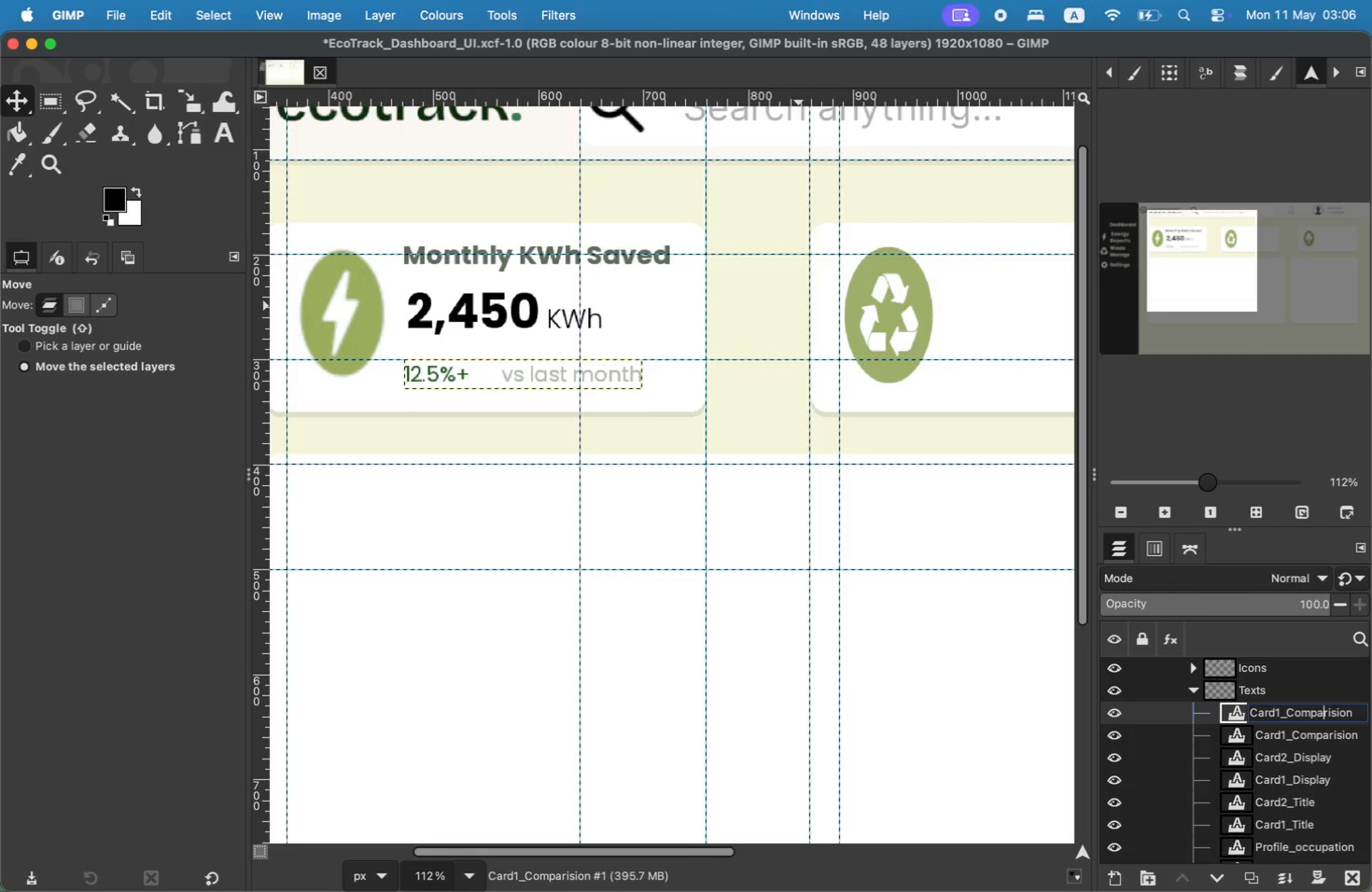 
key(ArrowLeft)
 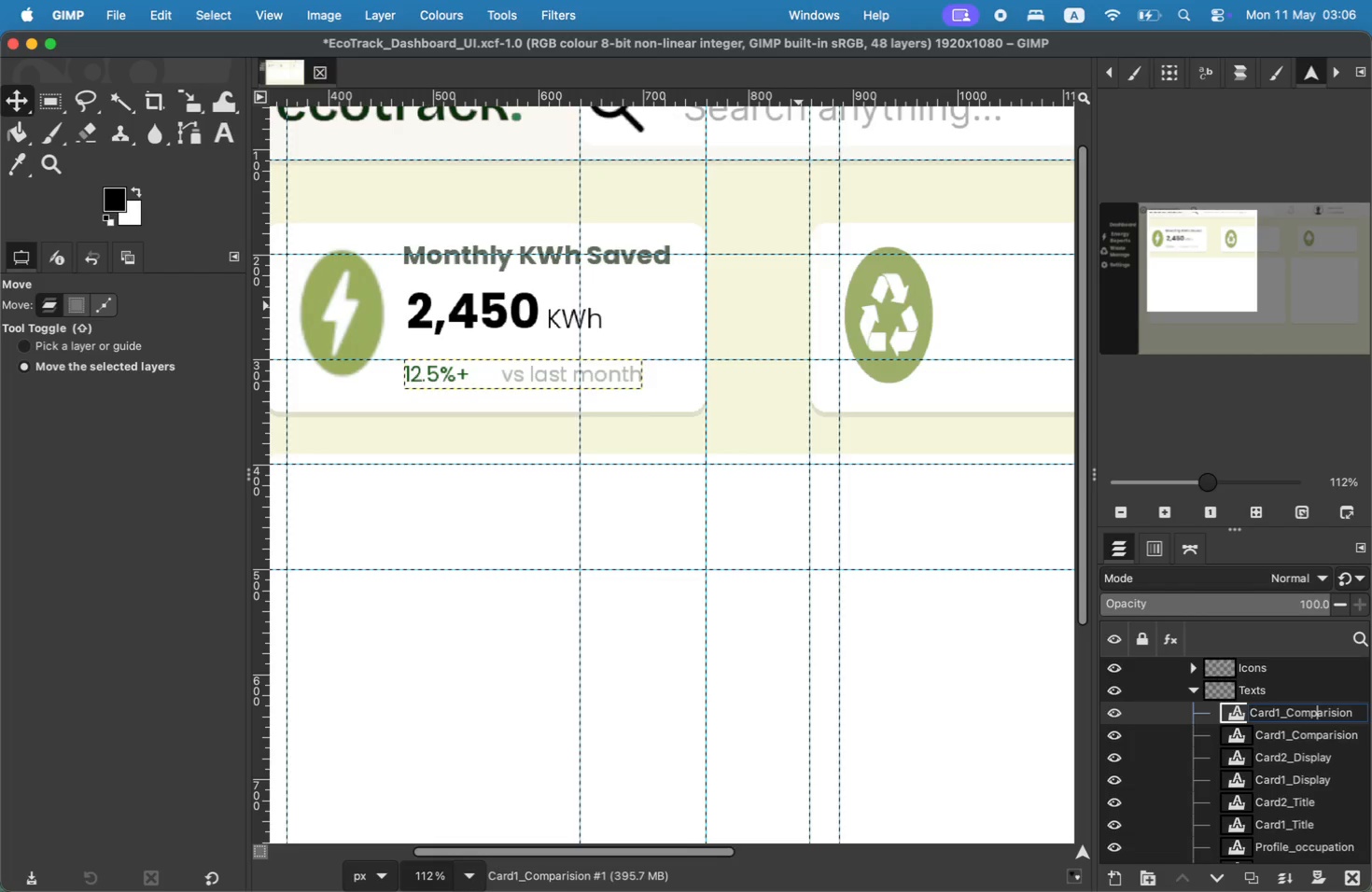 
key(ArrowLeft)
 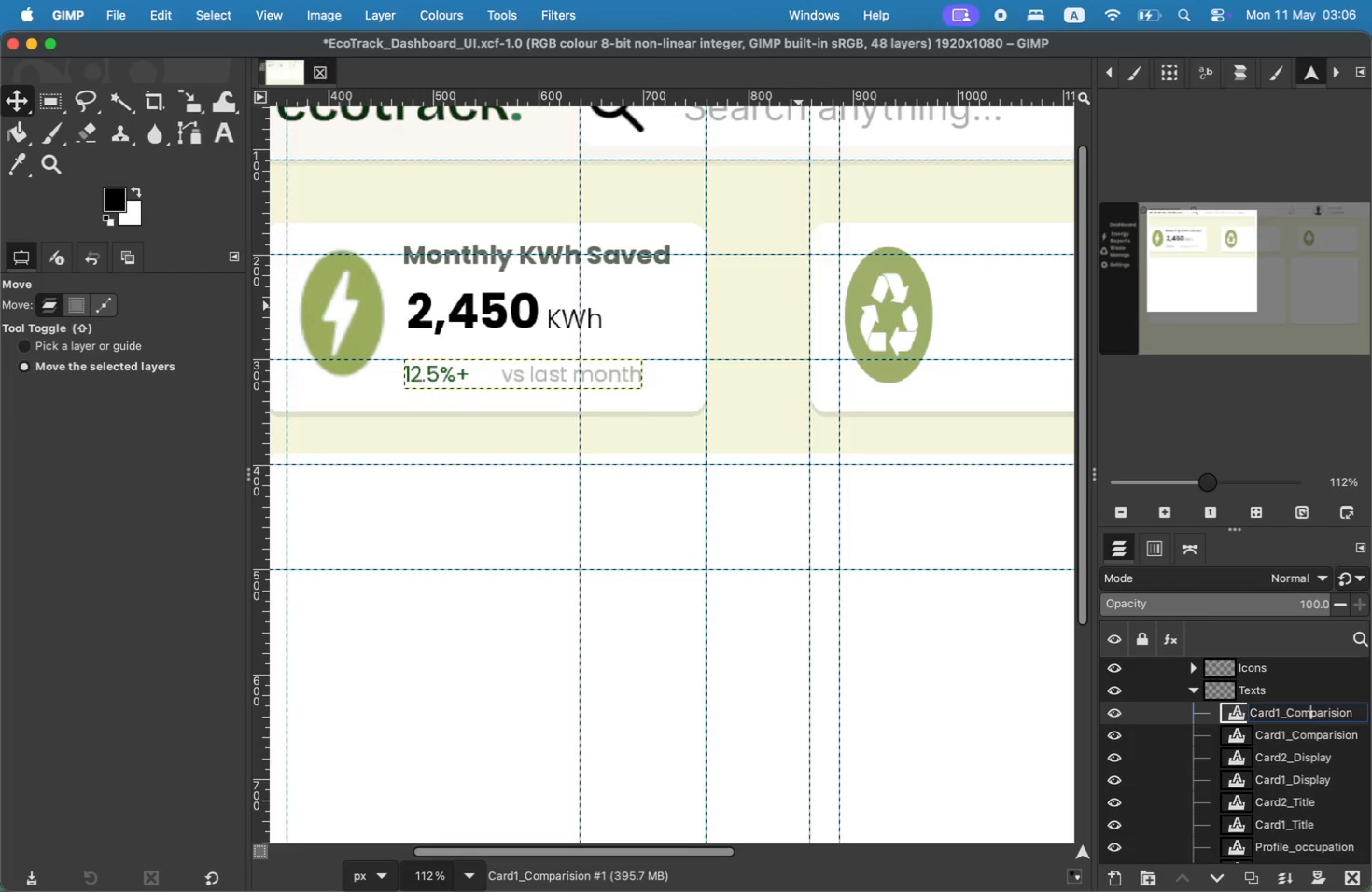 
key(ArrowLeft)
 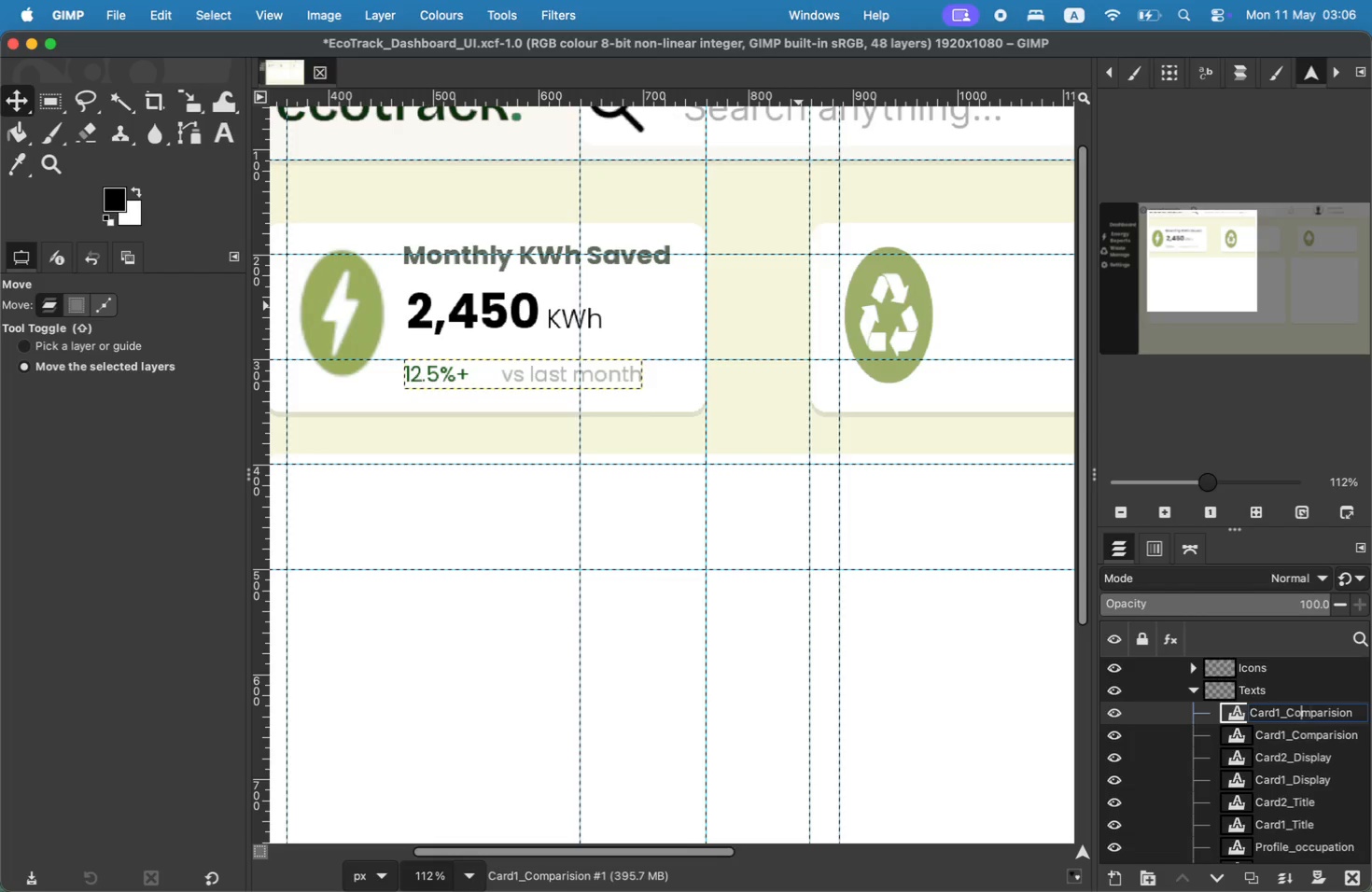 
key(ArrowLeft)
 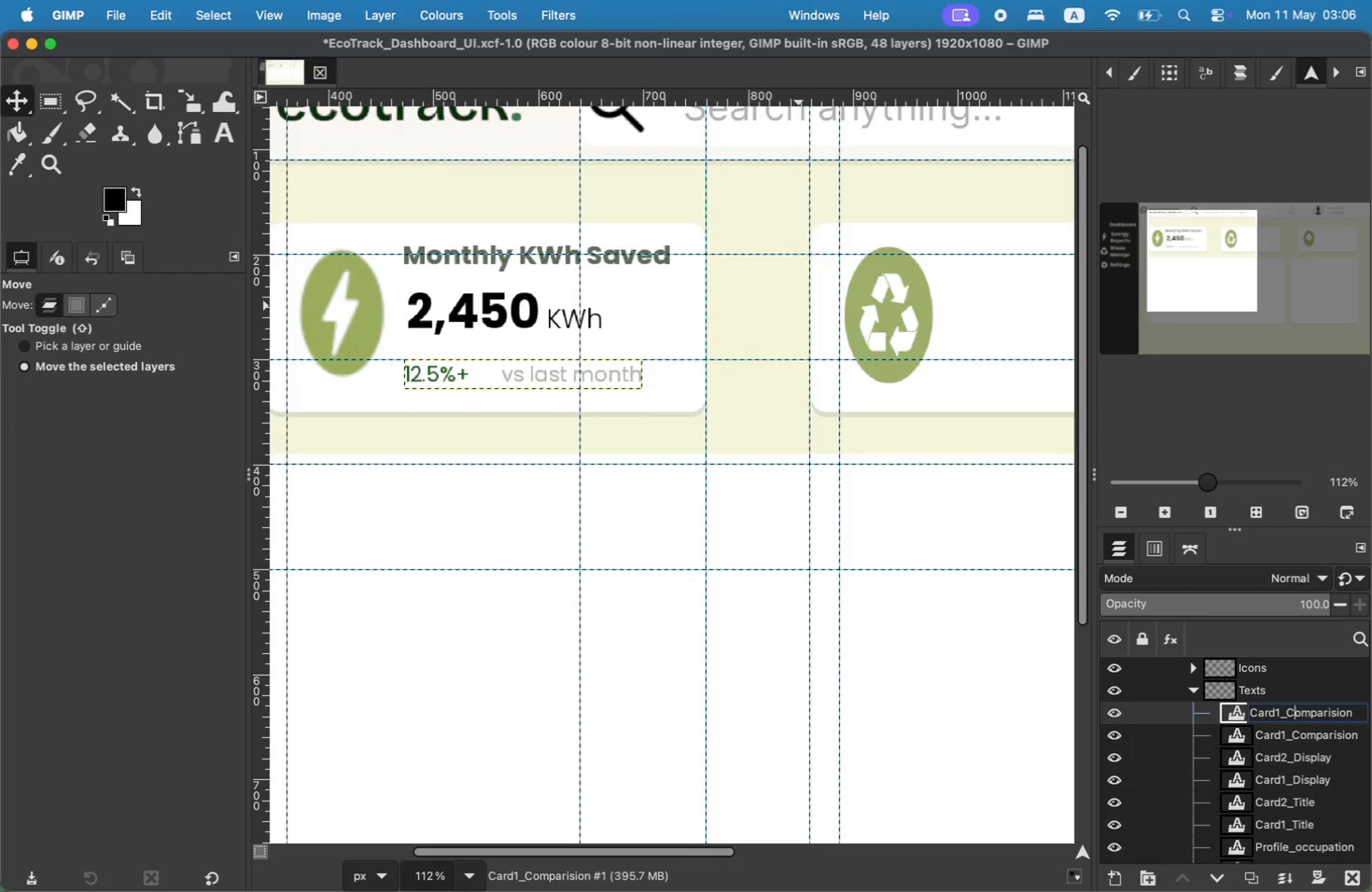 
key(ArrowLeft)
 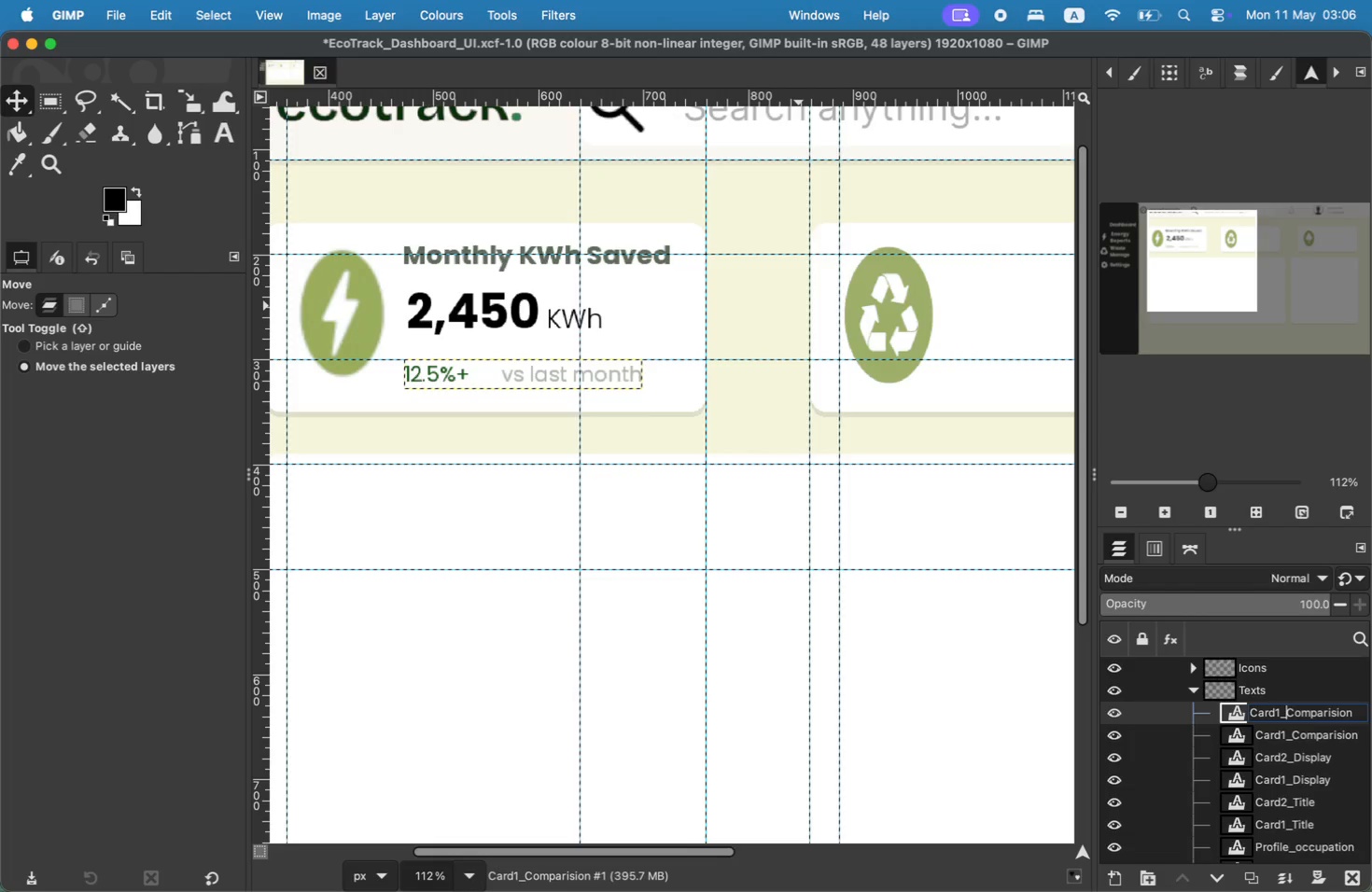 
key(ArrowLeft)
 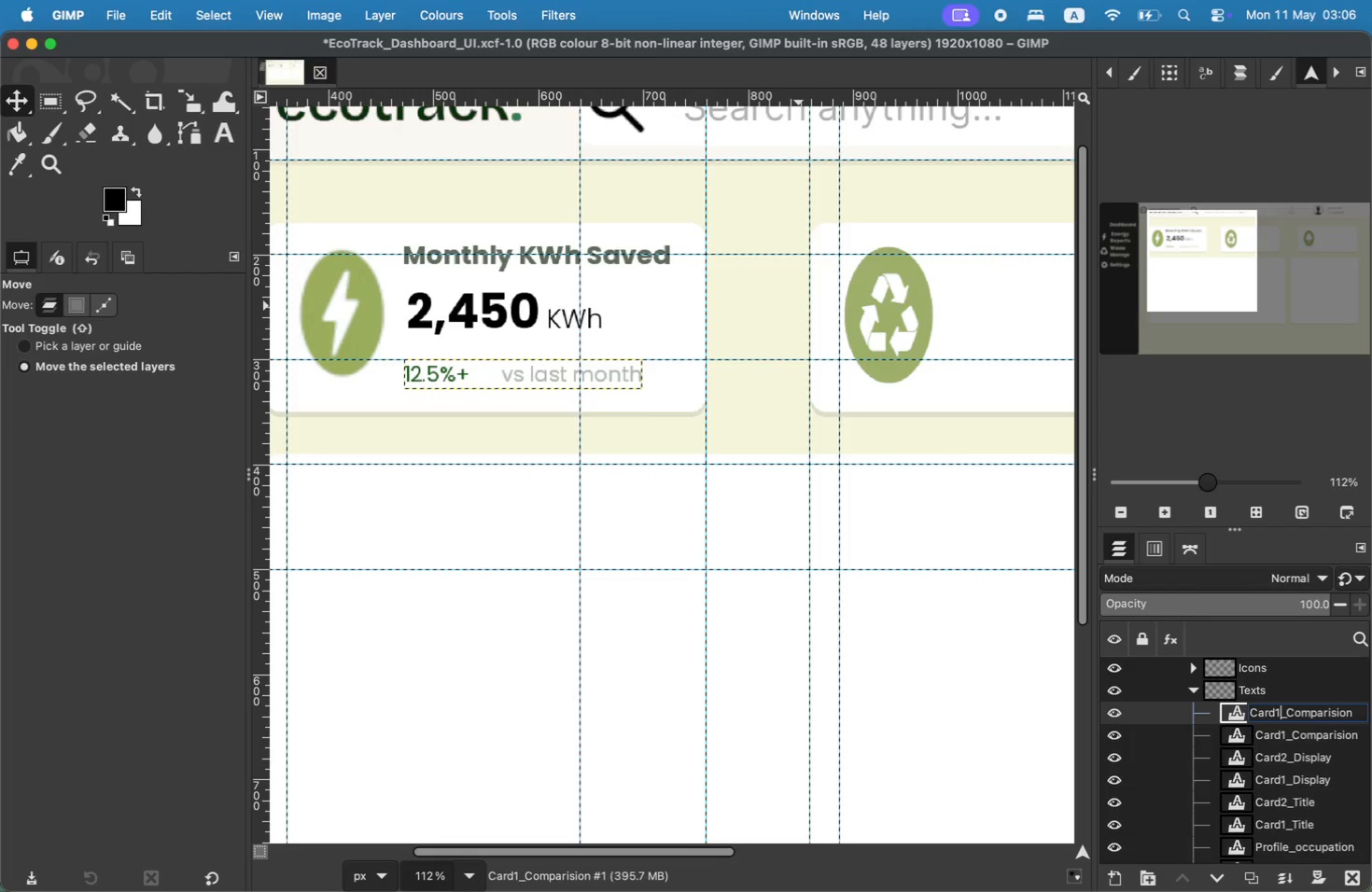 
key(Backspace)
 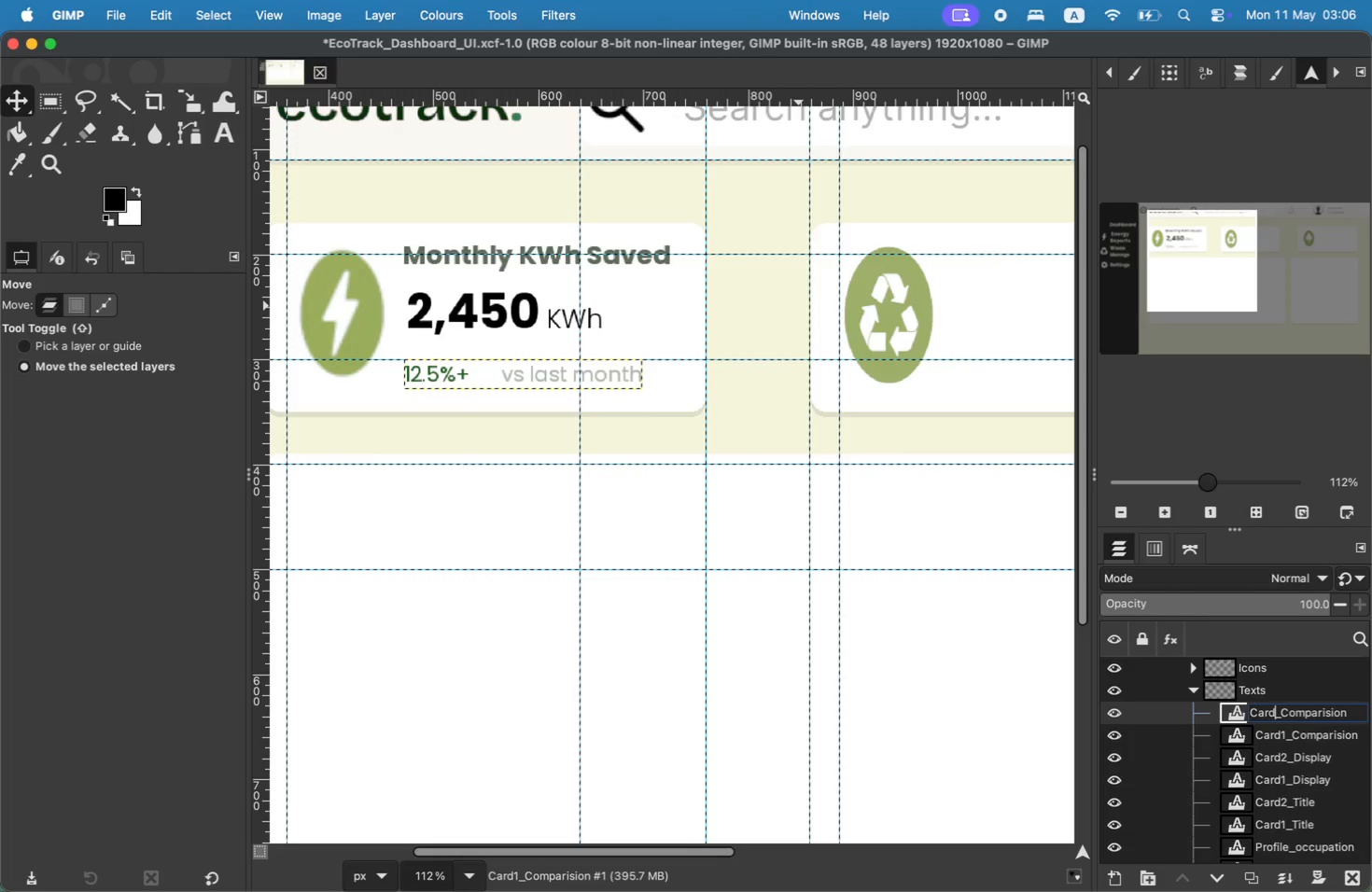 
key(2)
 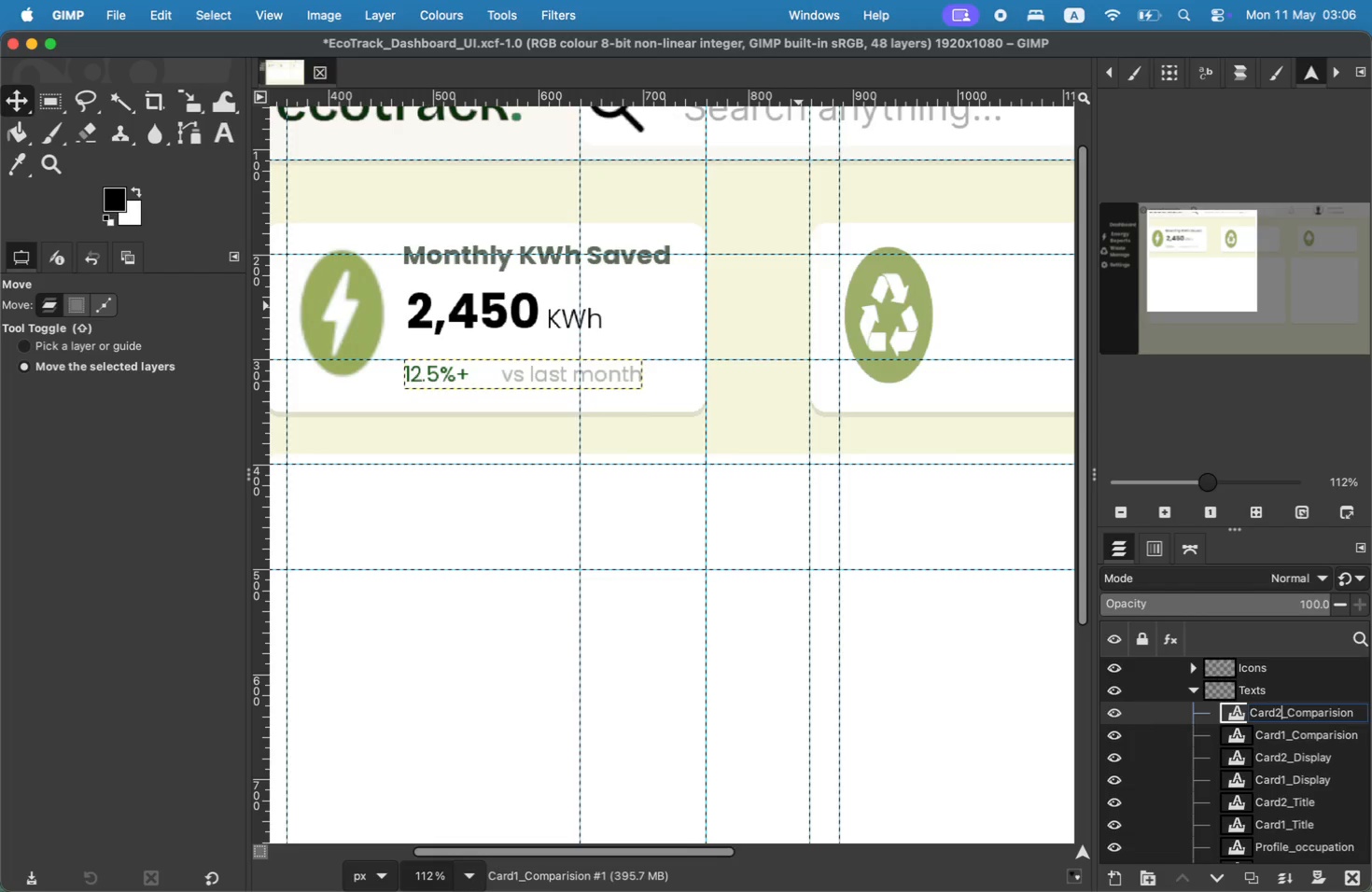 
key(Enter)
 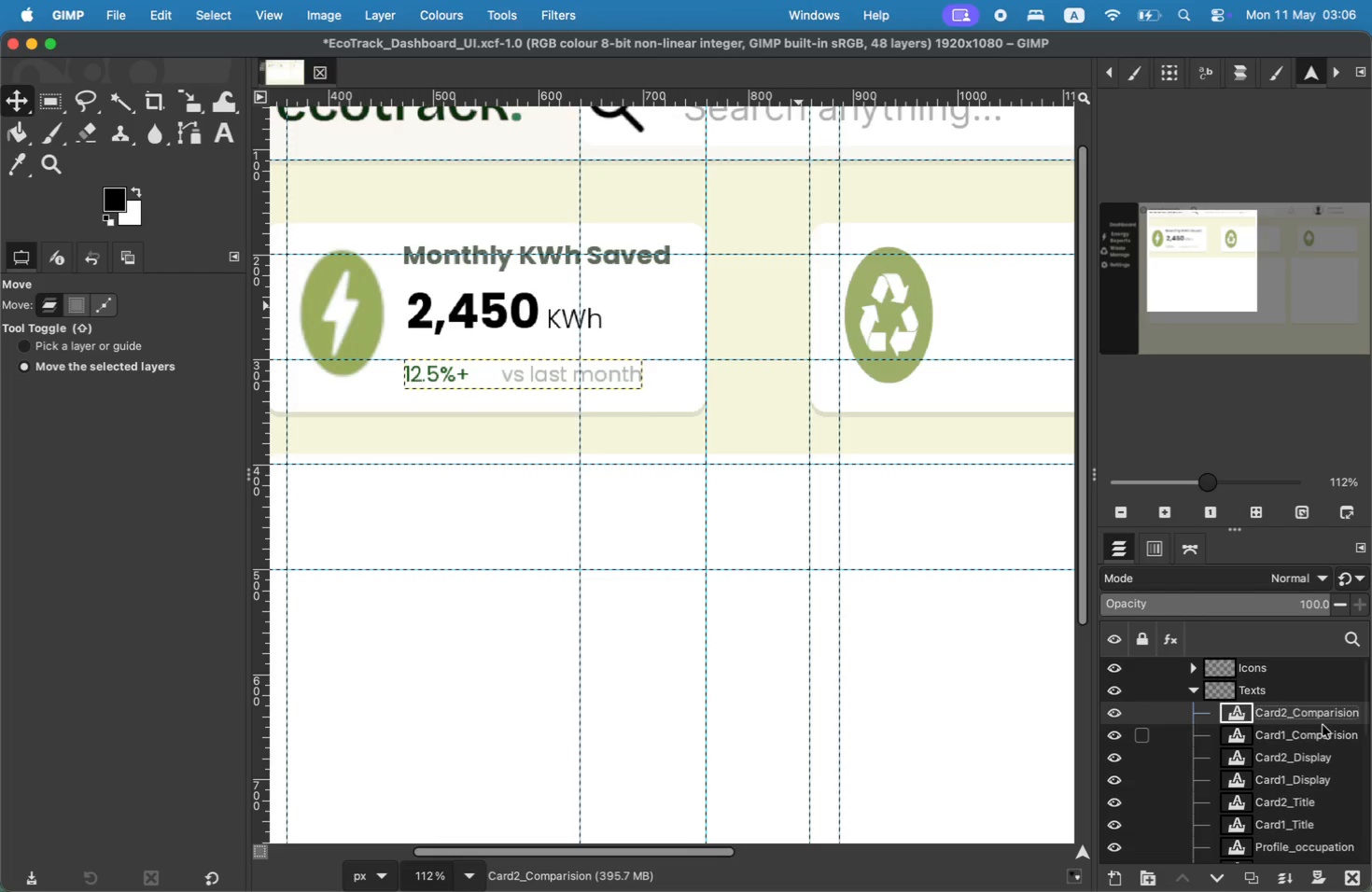 
left_click_drag(start_coordinate=[1309, 740], to_coordinate=[1303, 783])
 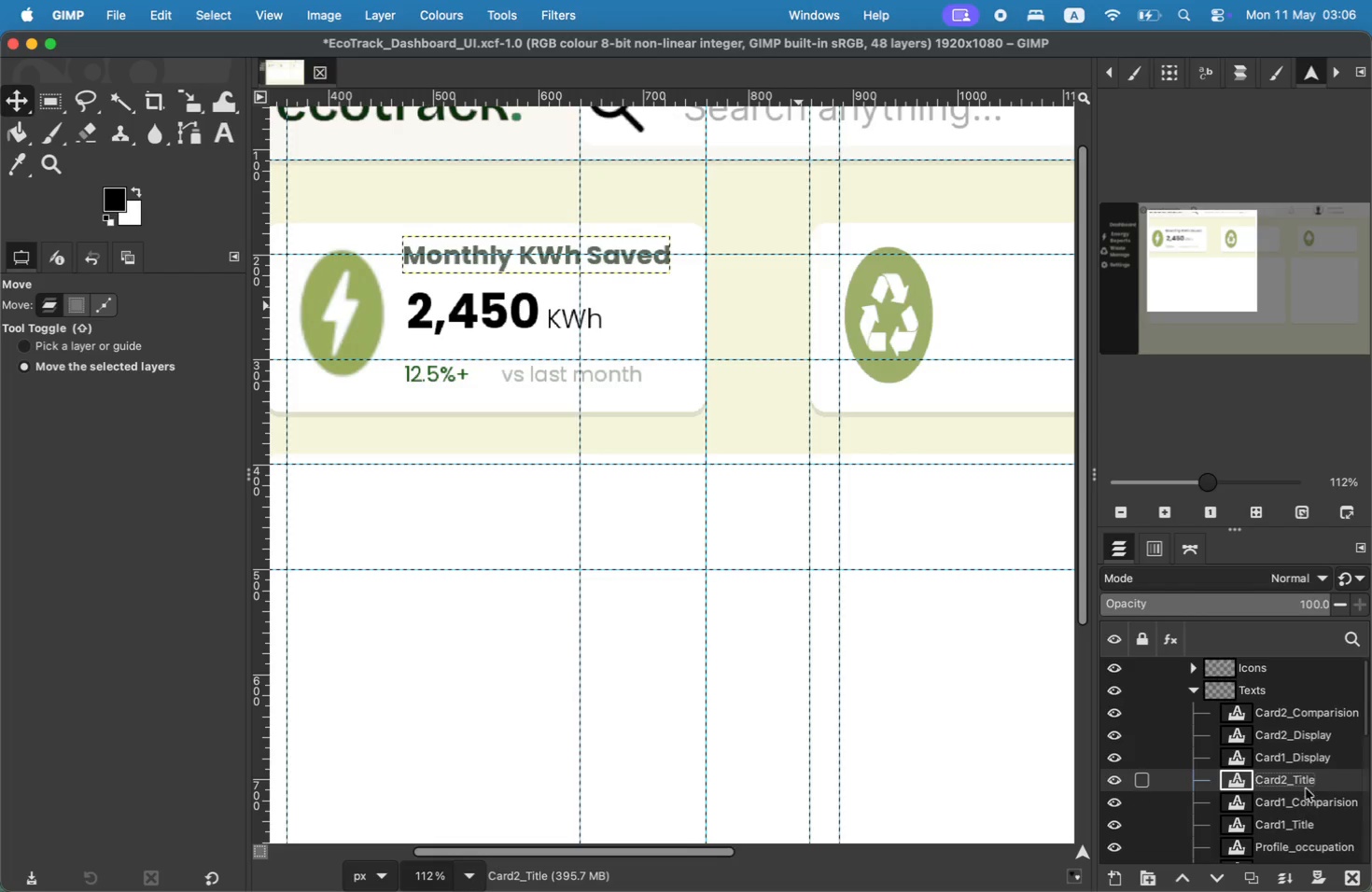 
left_click_drag(start_coordinate=[1305, 784], to_coordinate=[1284, 684])
 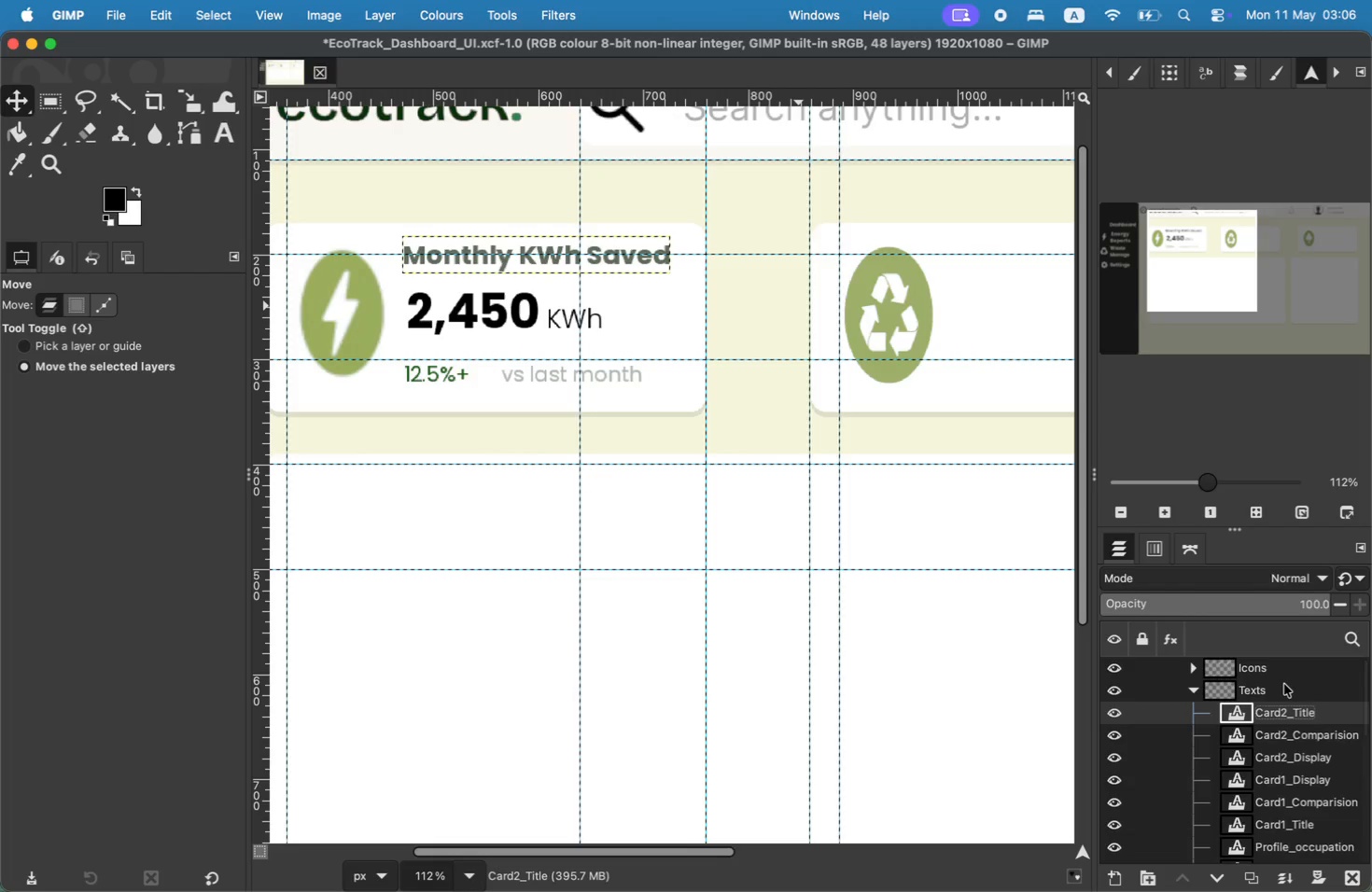 
left_click_drag(start_coordinate=[1305, 760], to_coordinate=[1294, 705])
 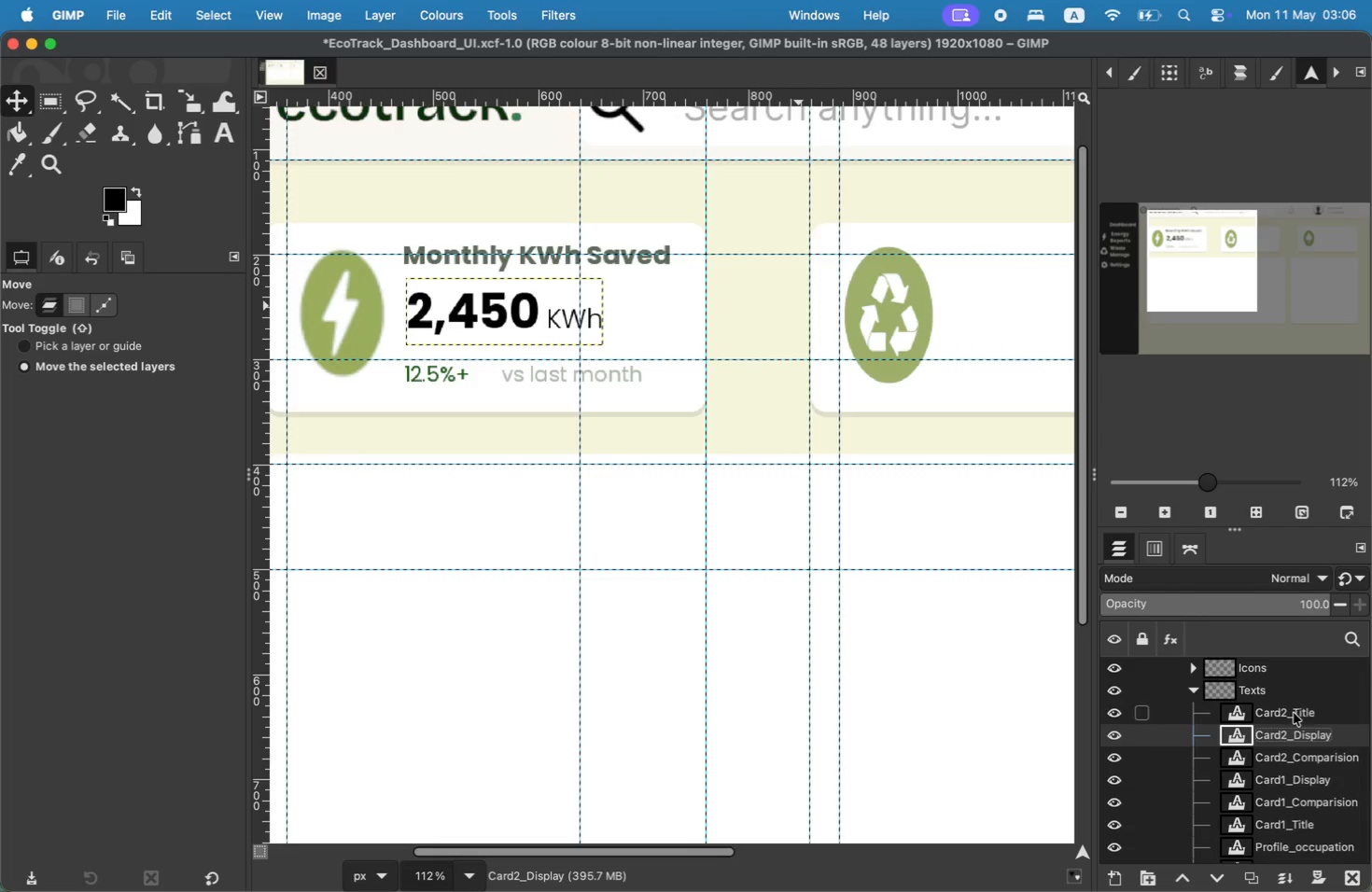 
left_click_drag(start_coordinate=[1303, 823], to_coordinate=[1295, 739])
 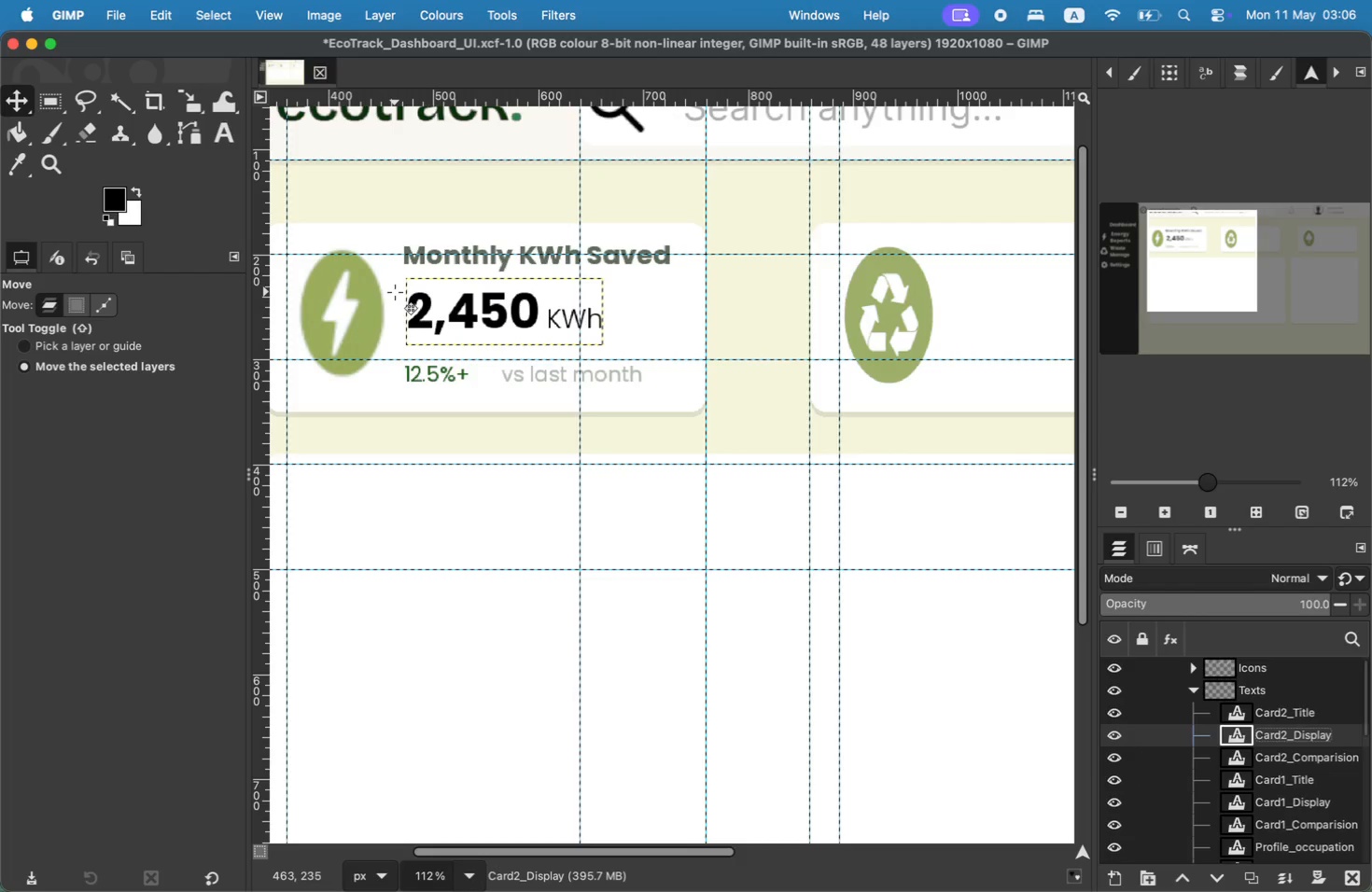 
left_click([1298, 718])
 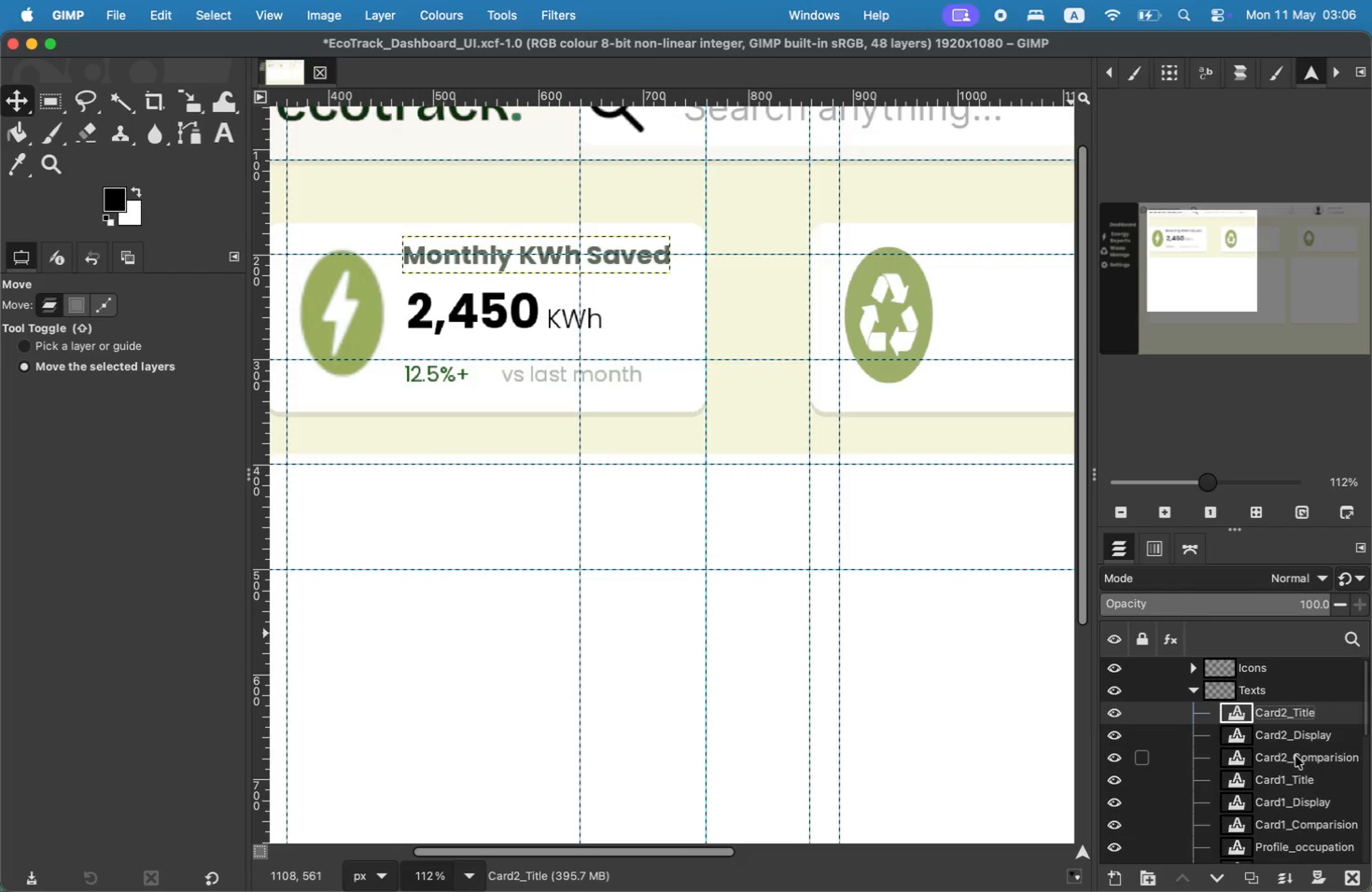 
hold_key(key=ShiftLeft, duration=0.76)
left_click([1295, 759])
 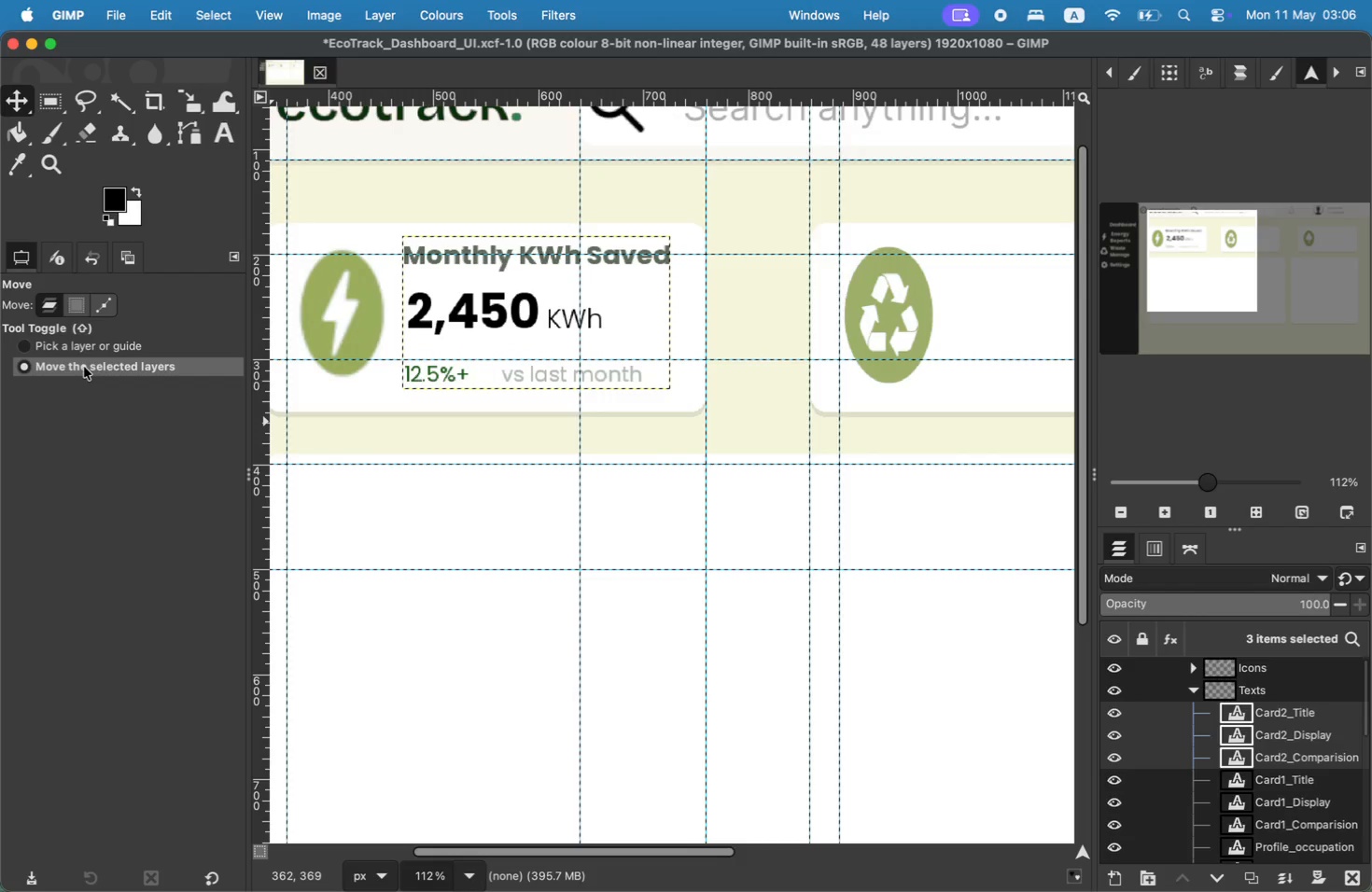 
left_click_drag(start_coordinate=[596, 305], to_coordinate=[1052, 307])
 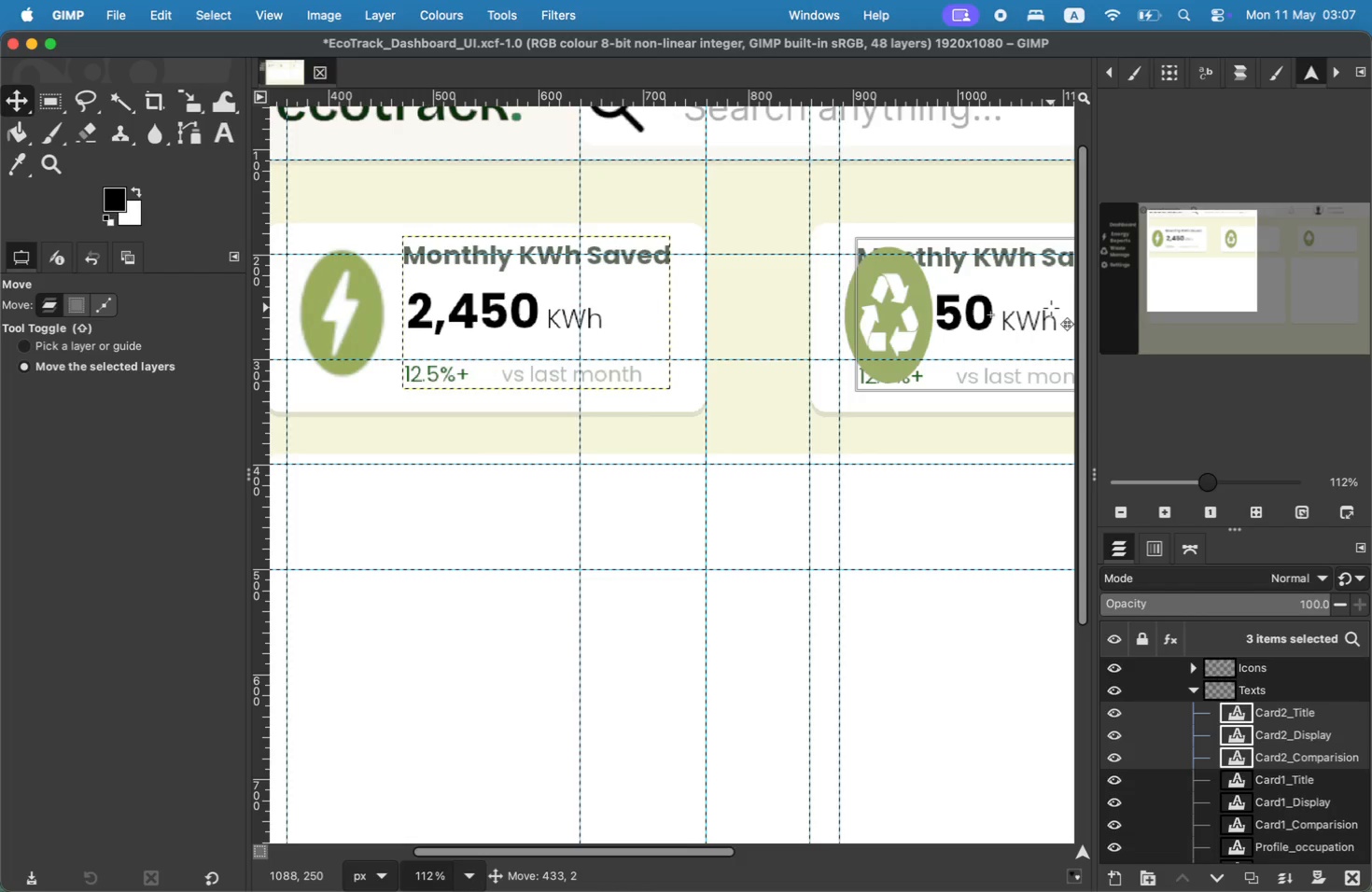 
left_click_drag(start_coordinate=[1174, 279], to_coordinate=[1207, 276])
 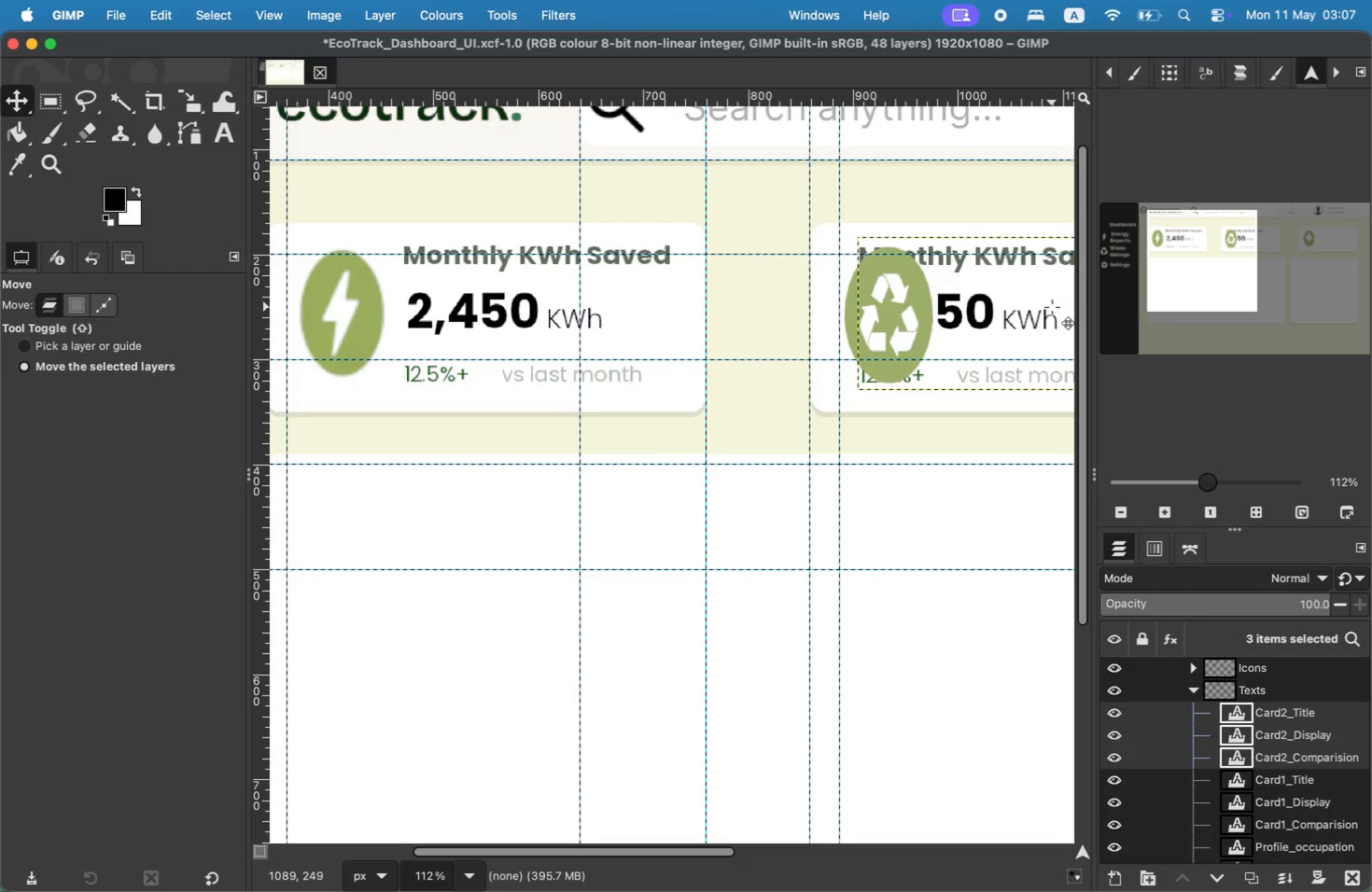 
left_click_drag(start_coordinate=[1207, 276], to_coordinate=[1219, 276])
 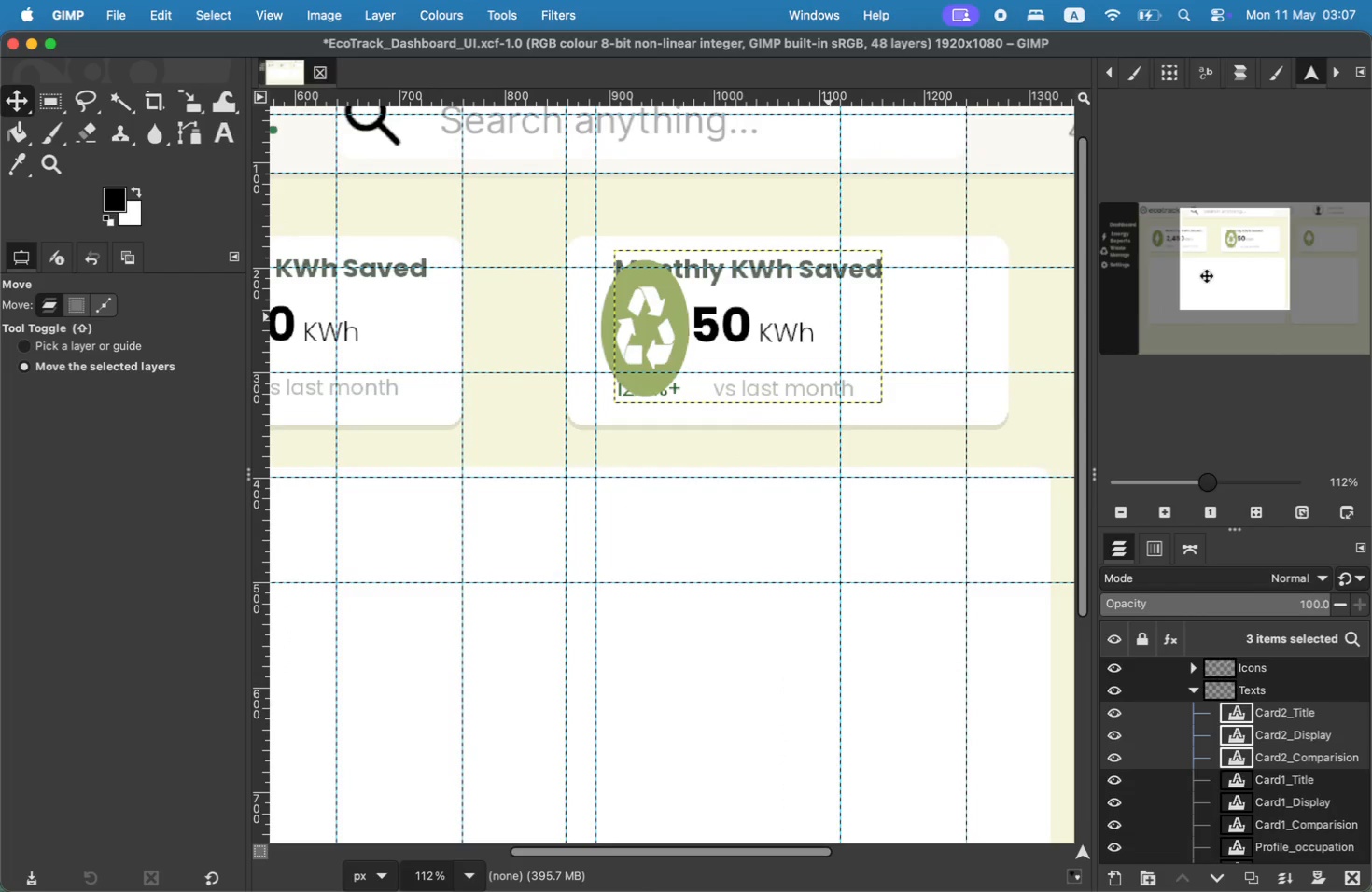 
left_click_drag(start_coordinate=[651, 308], to_coordinate=[735, 310])
 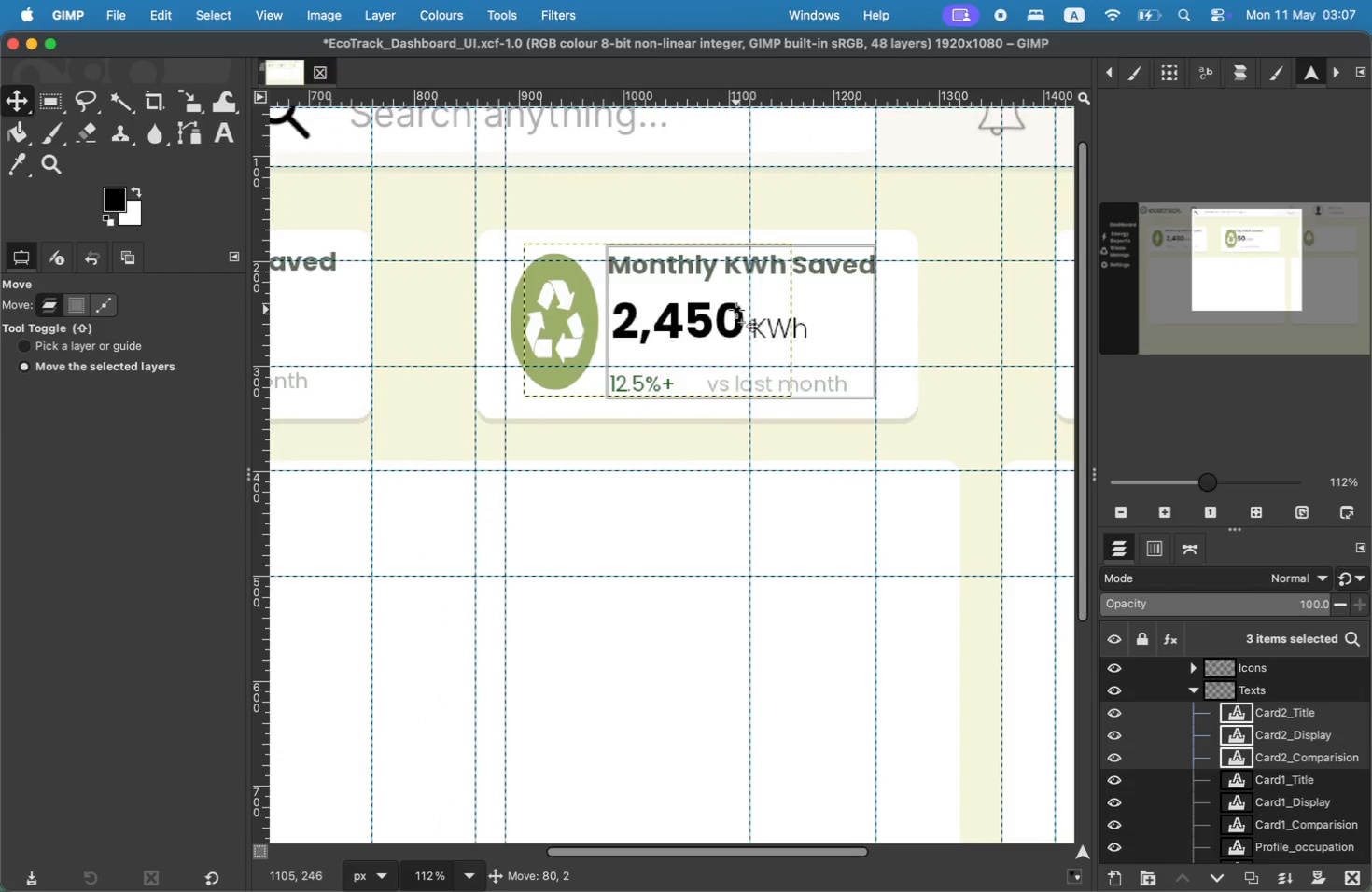 
left_click_drag(start_coordinate=[1241, 282], to_coordinate=[1253, 284])
 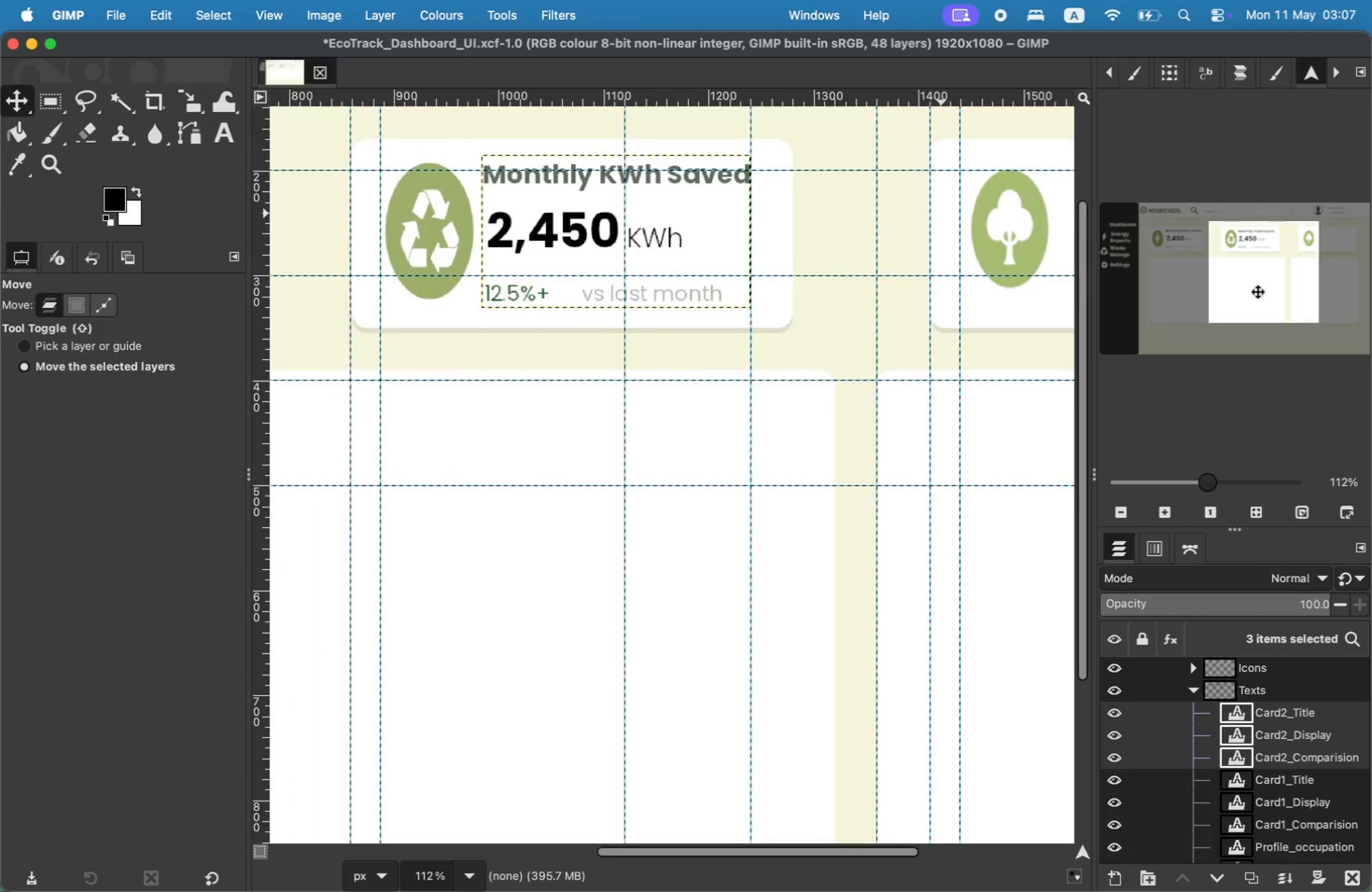 
left_click_drag(start_coordinate=[641, 304], to_coordinate=[652, 304])
 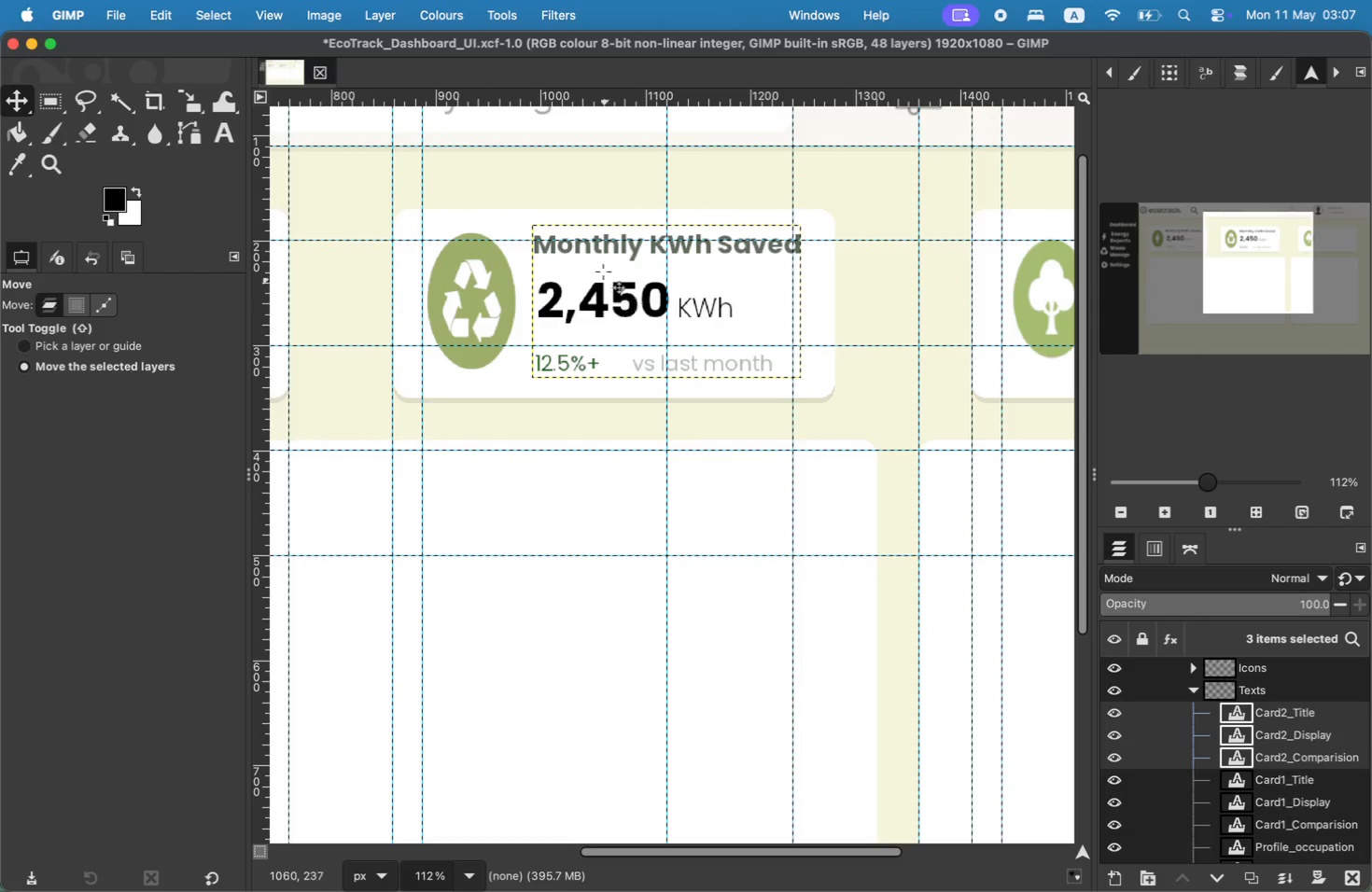 
key(T)
 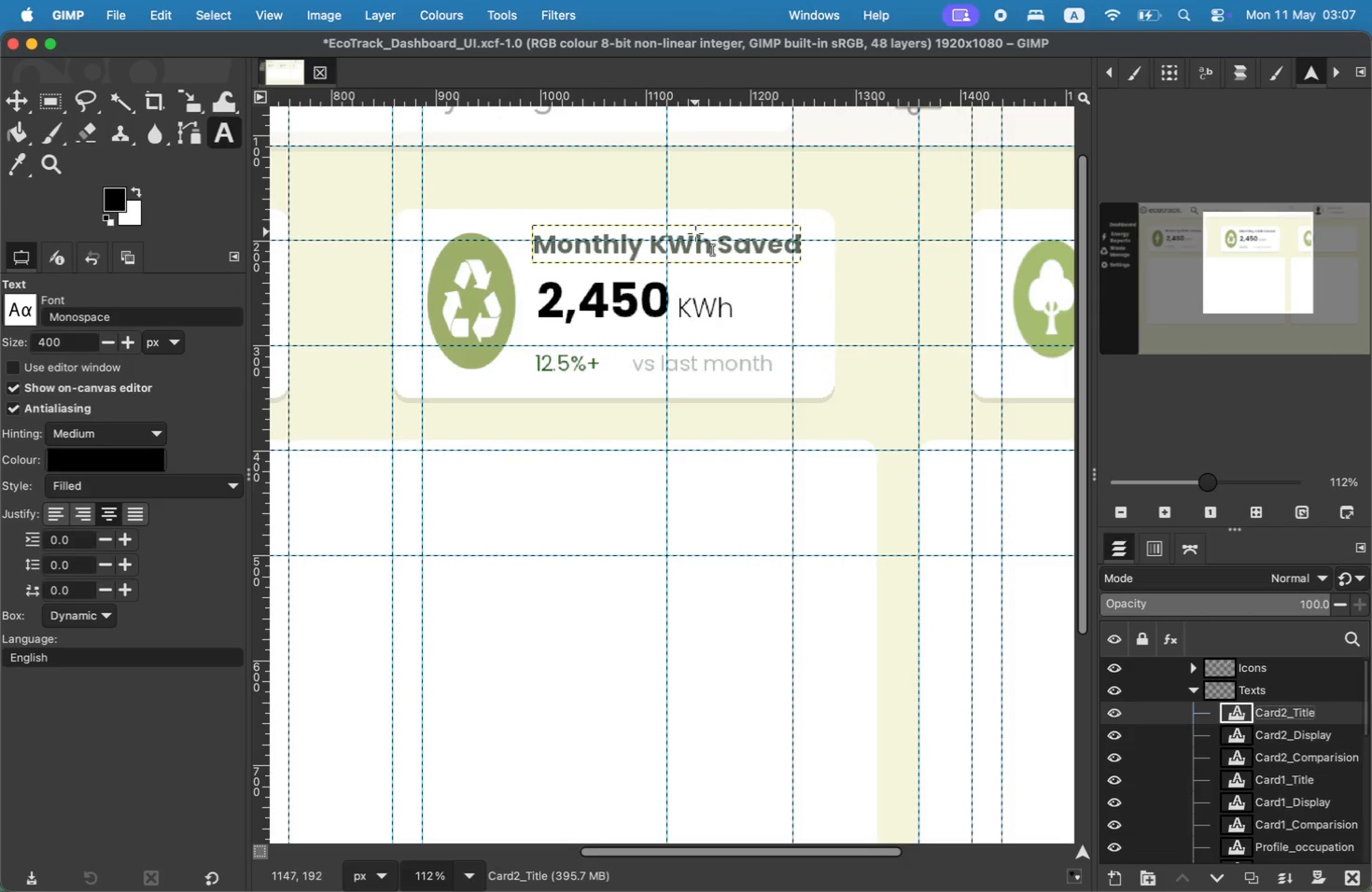 
key(Meta+CommandLeft)
 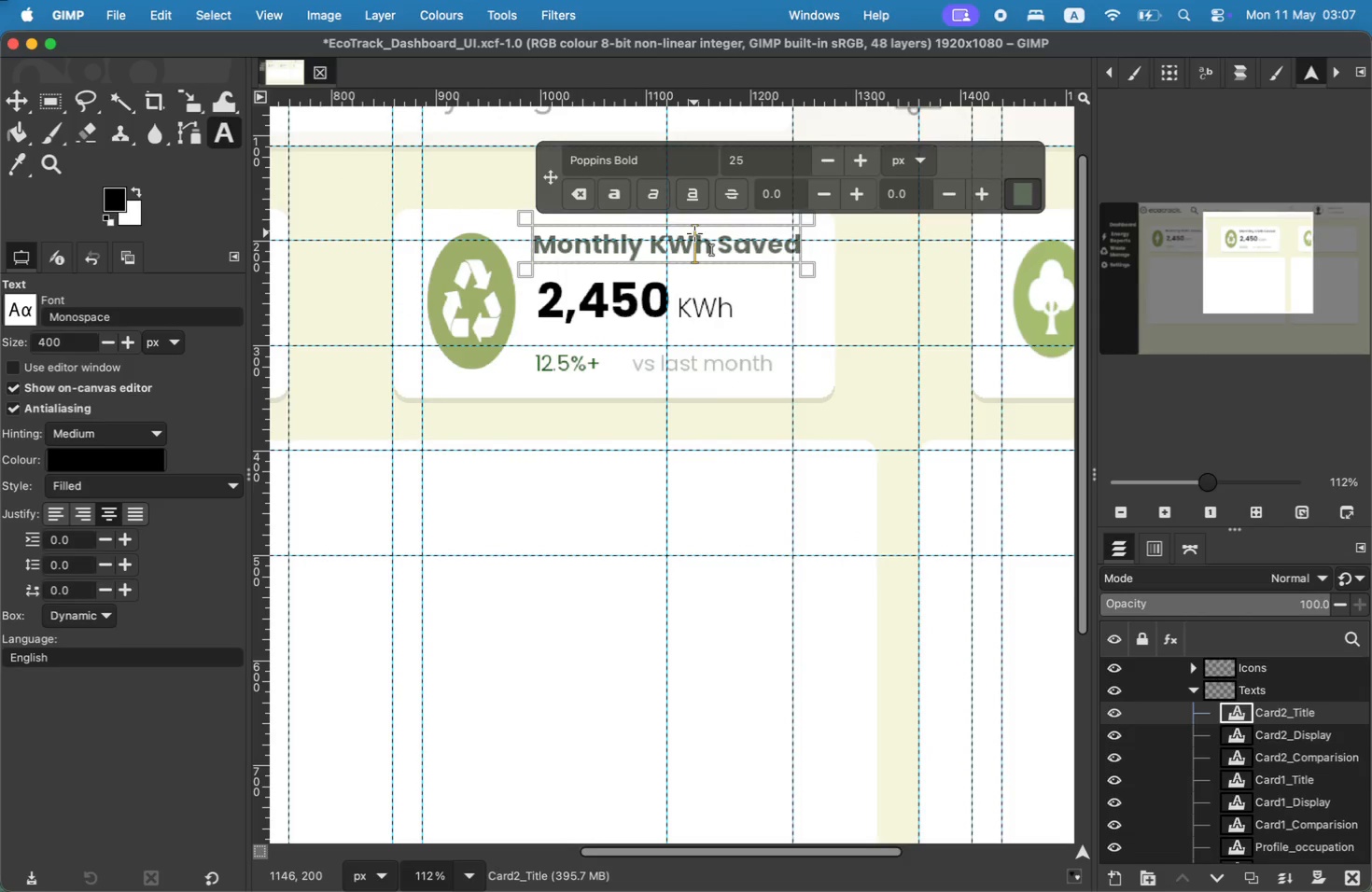 
key(ArrowRight)
 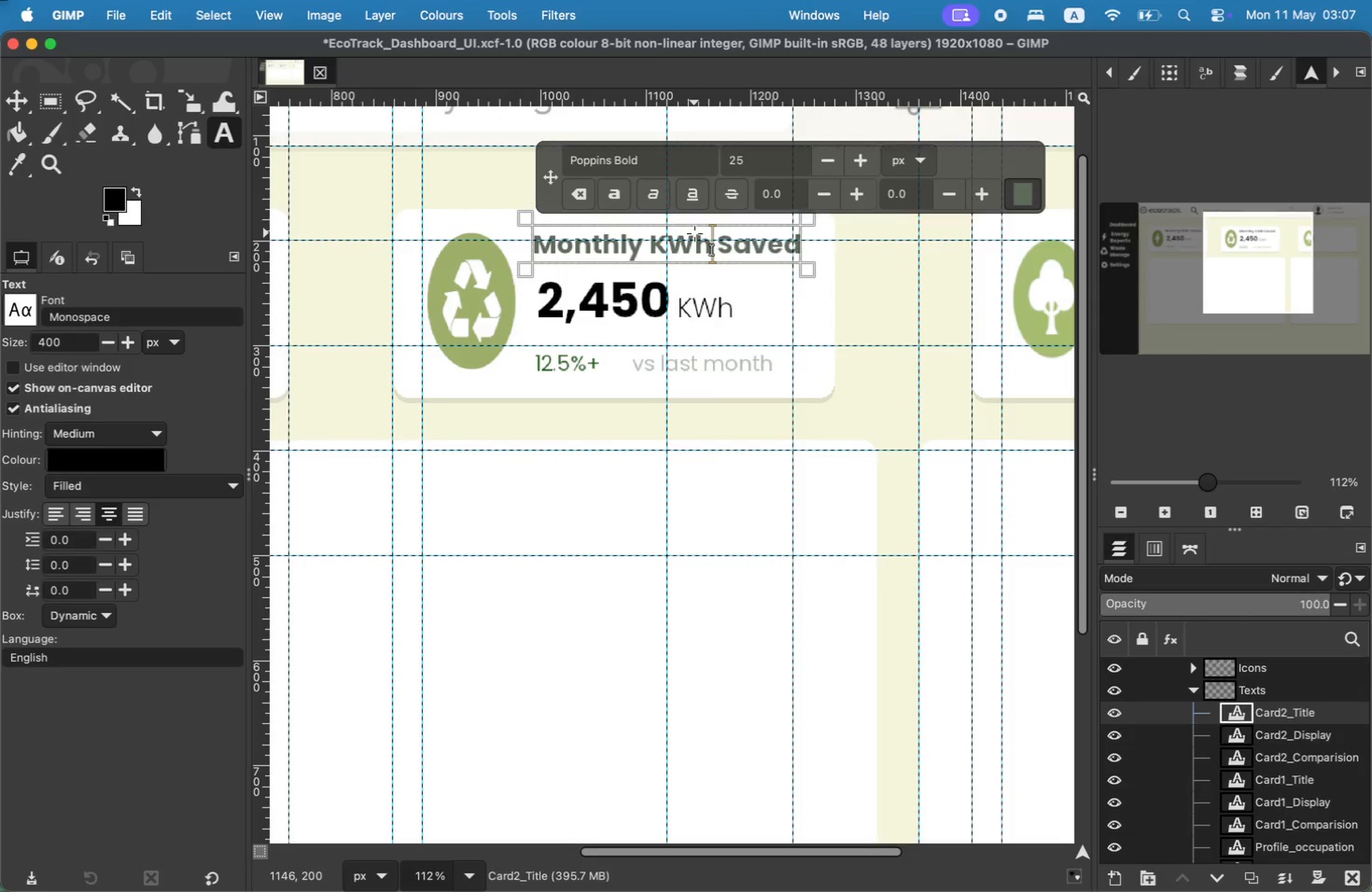 
key(ArrowRight)
 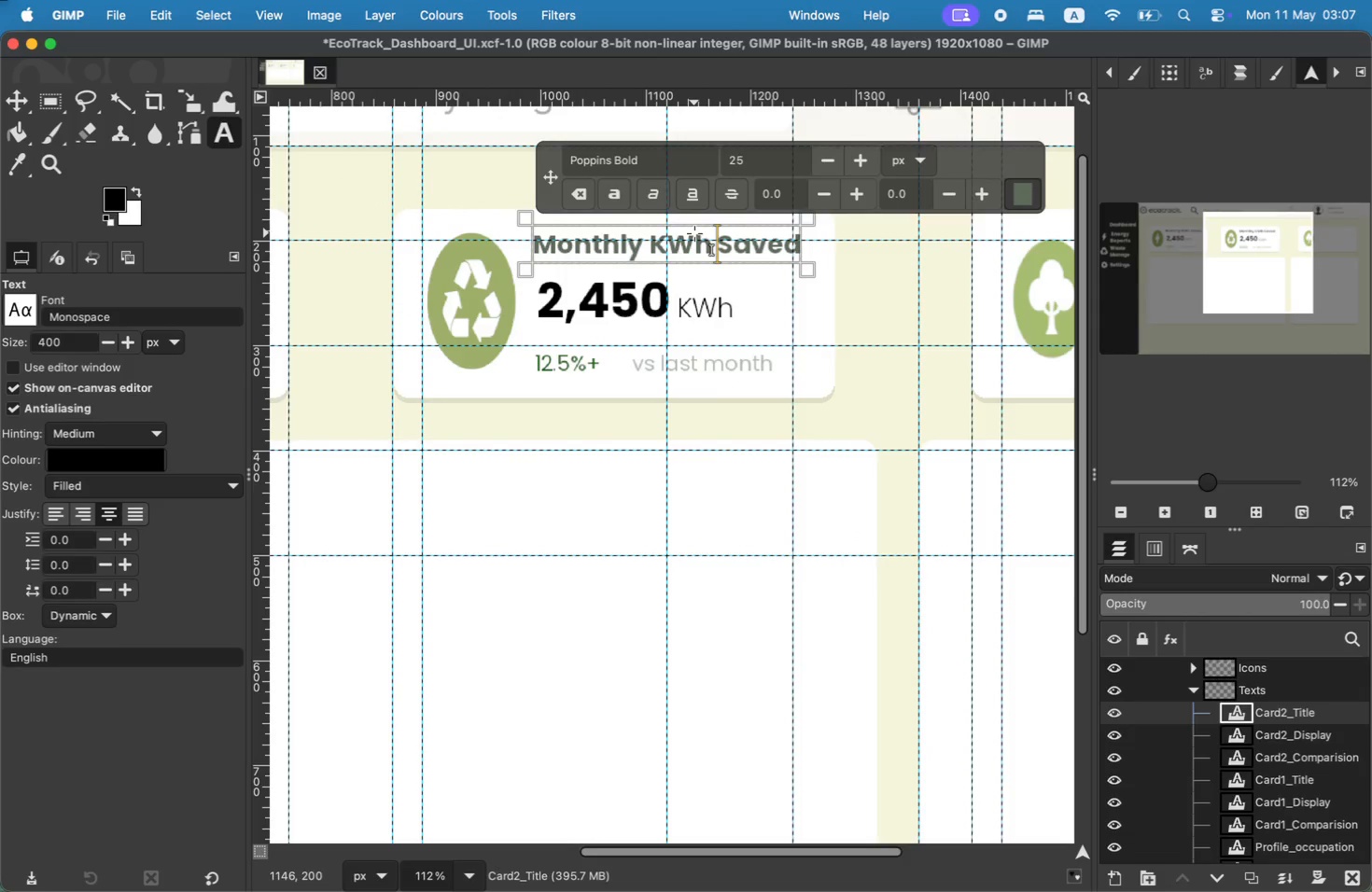 
key(ArrowRight)
 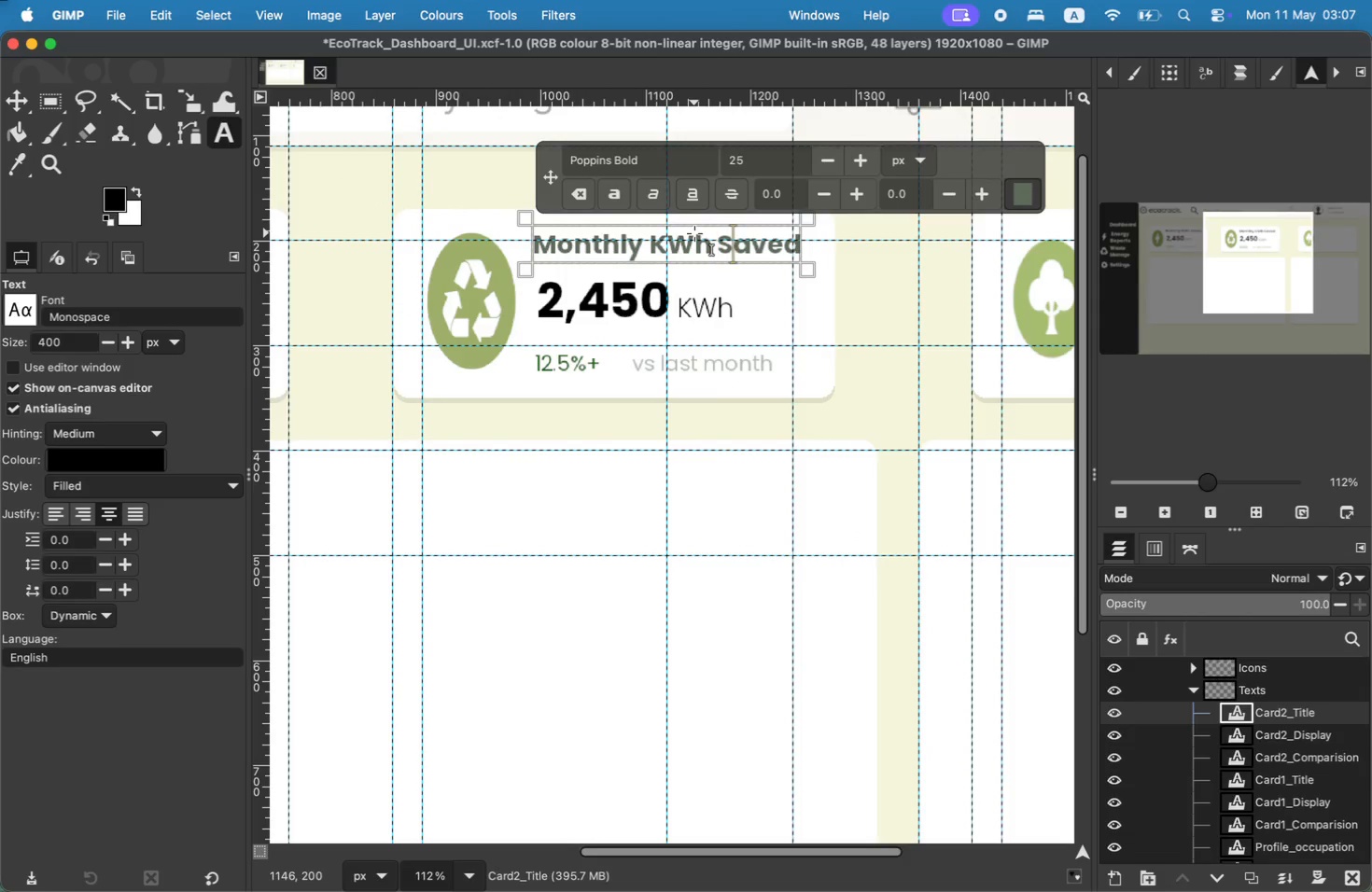 
key(ArrowRight)
 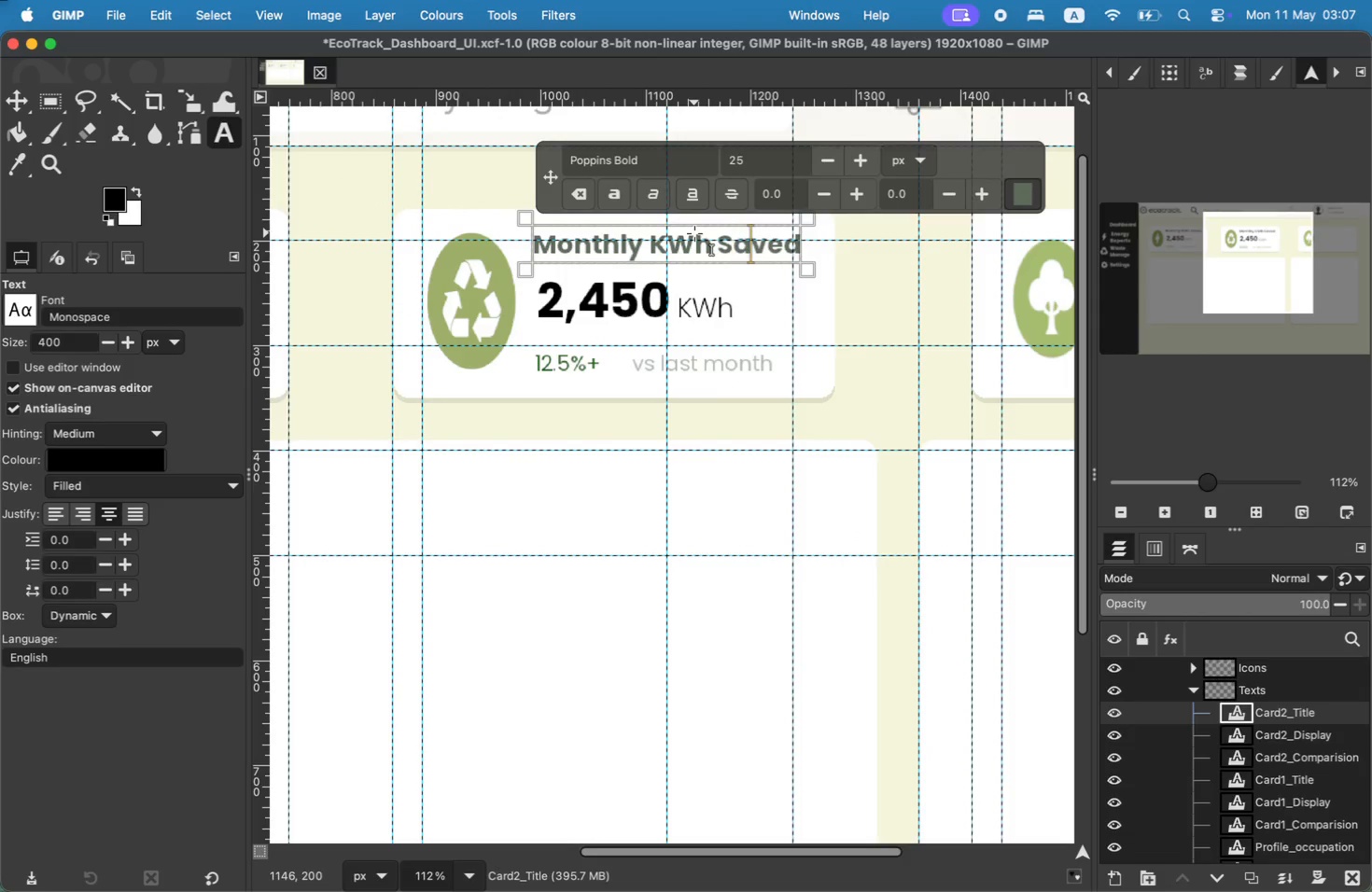 
key(ArrowRight)
 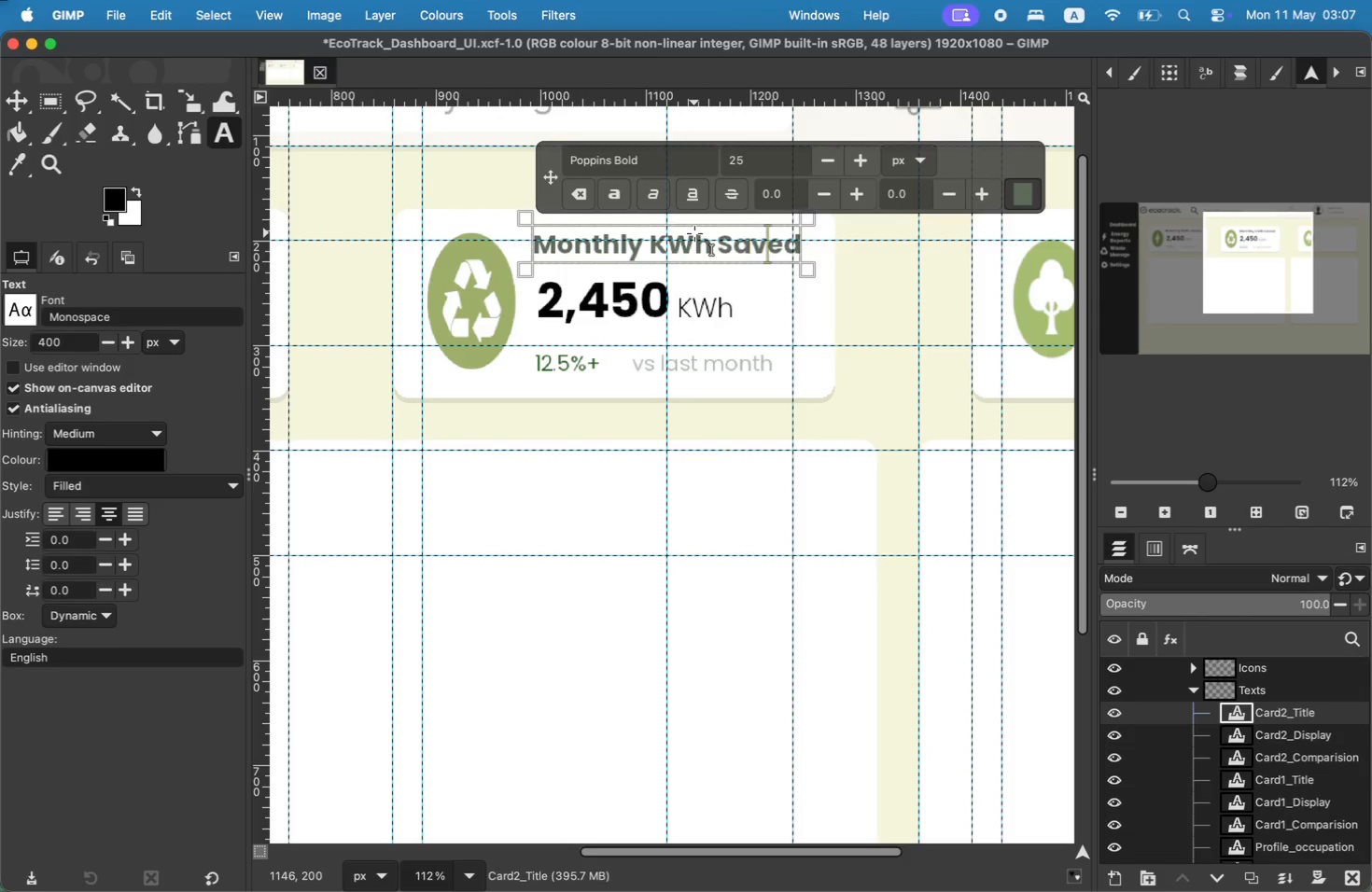 
key(ArrowRight)
 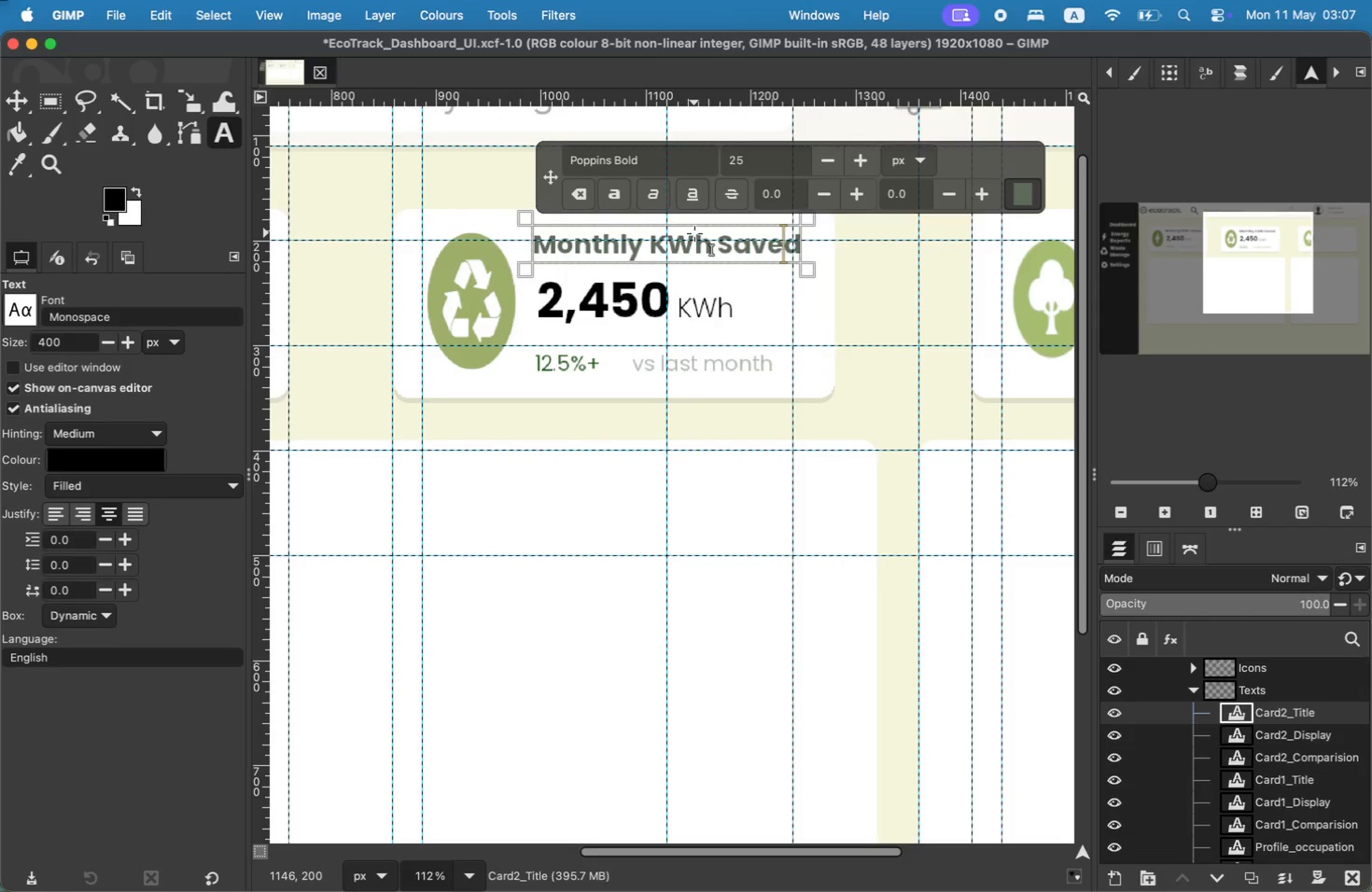 
key(ArrowRight)
 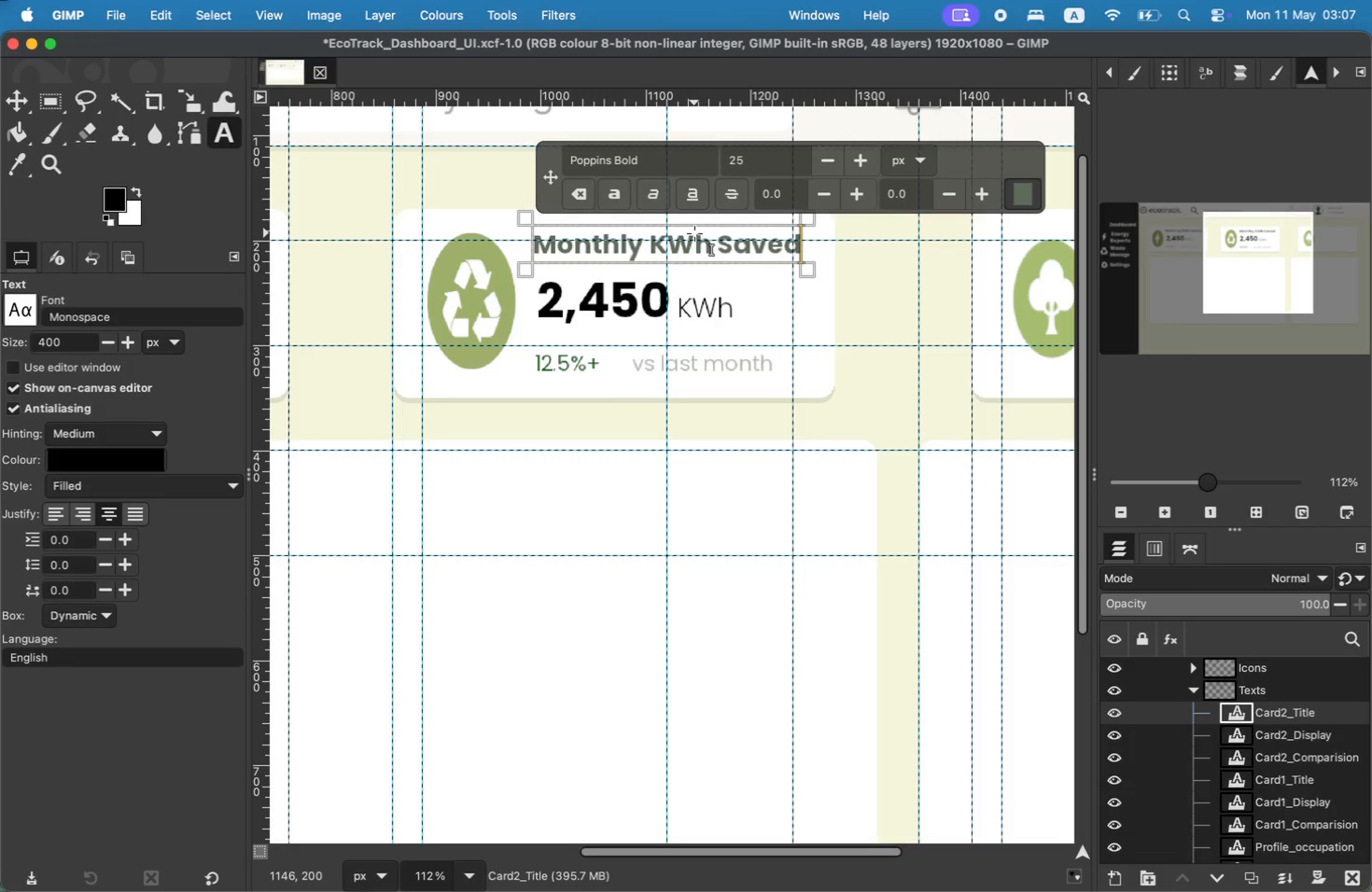 
key(Backspace)
 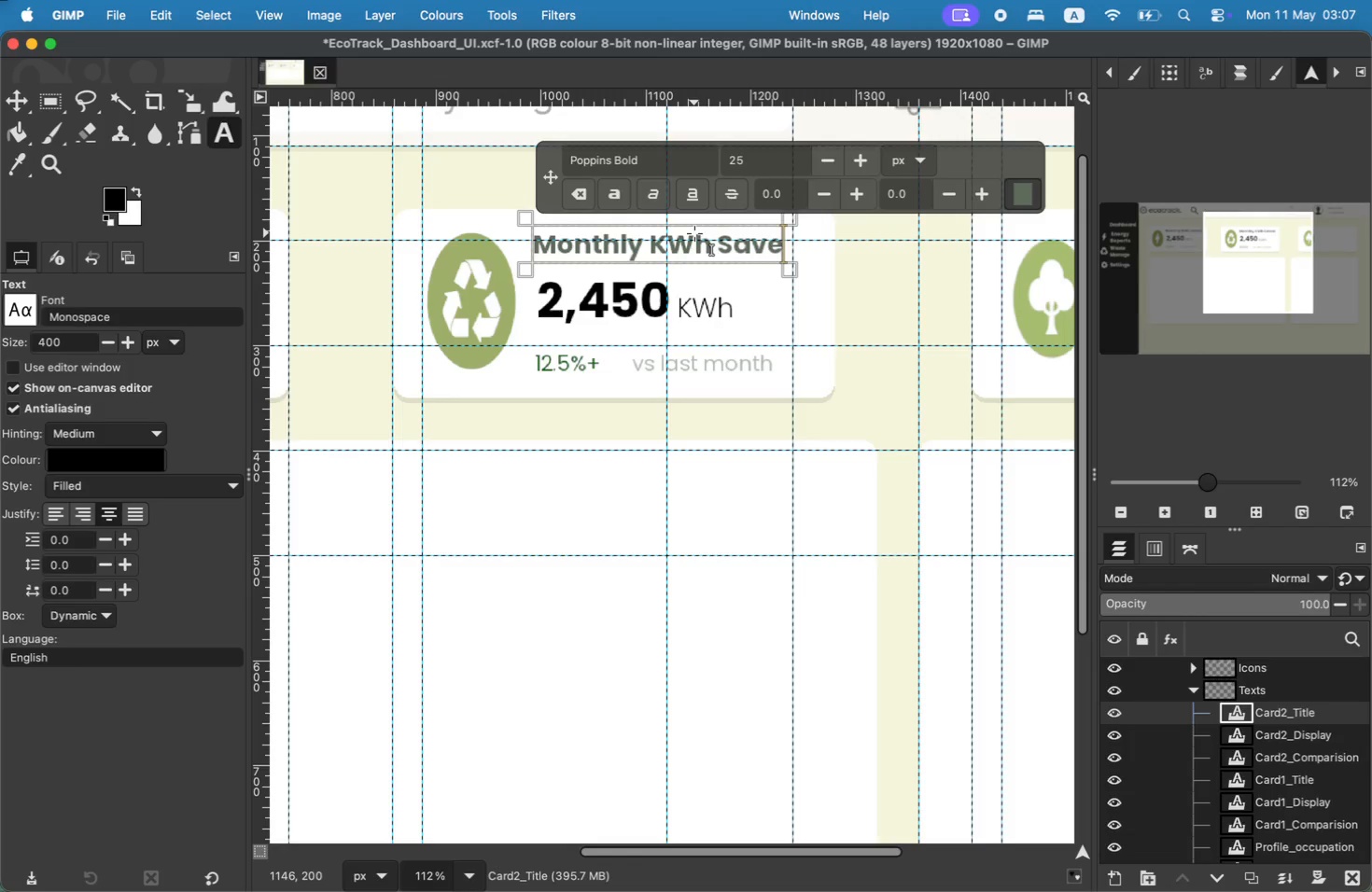 
key(Backspace)
 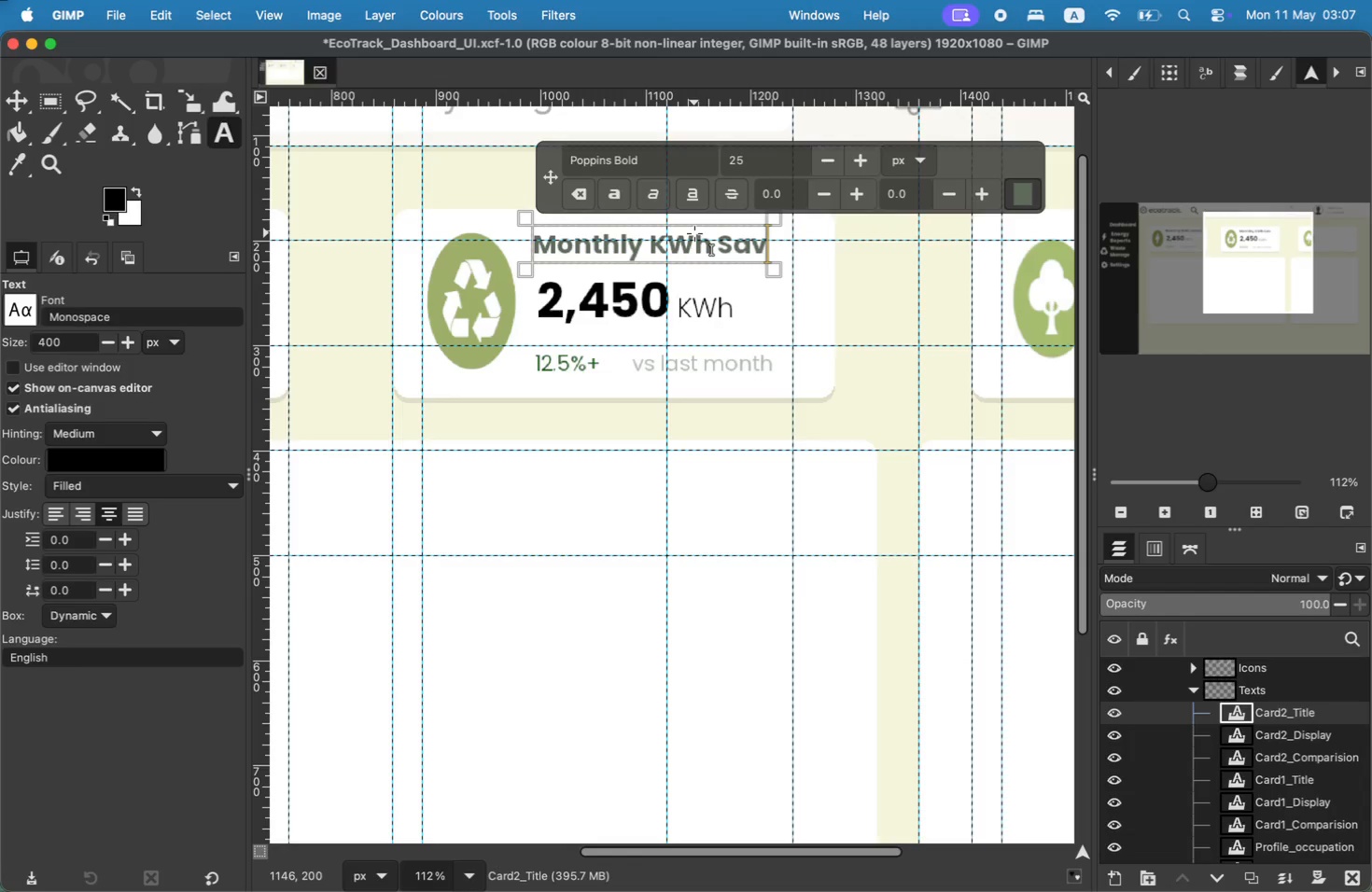 
key(Backspace)
 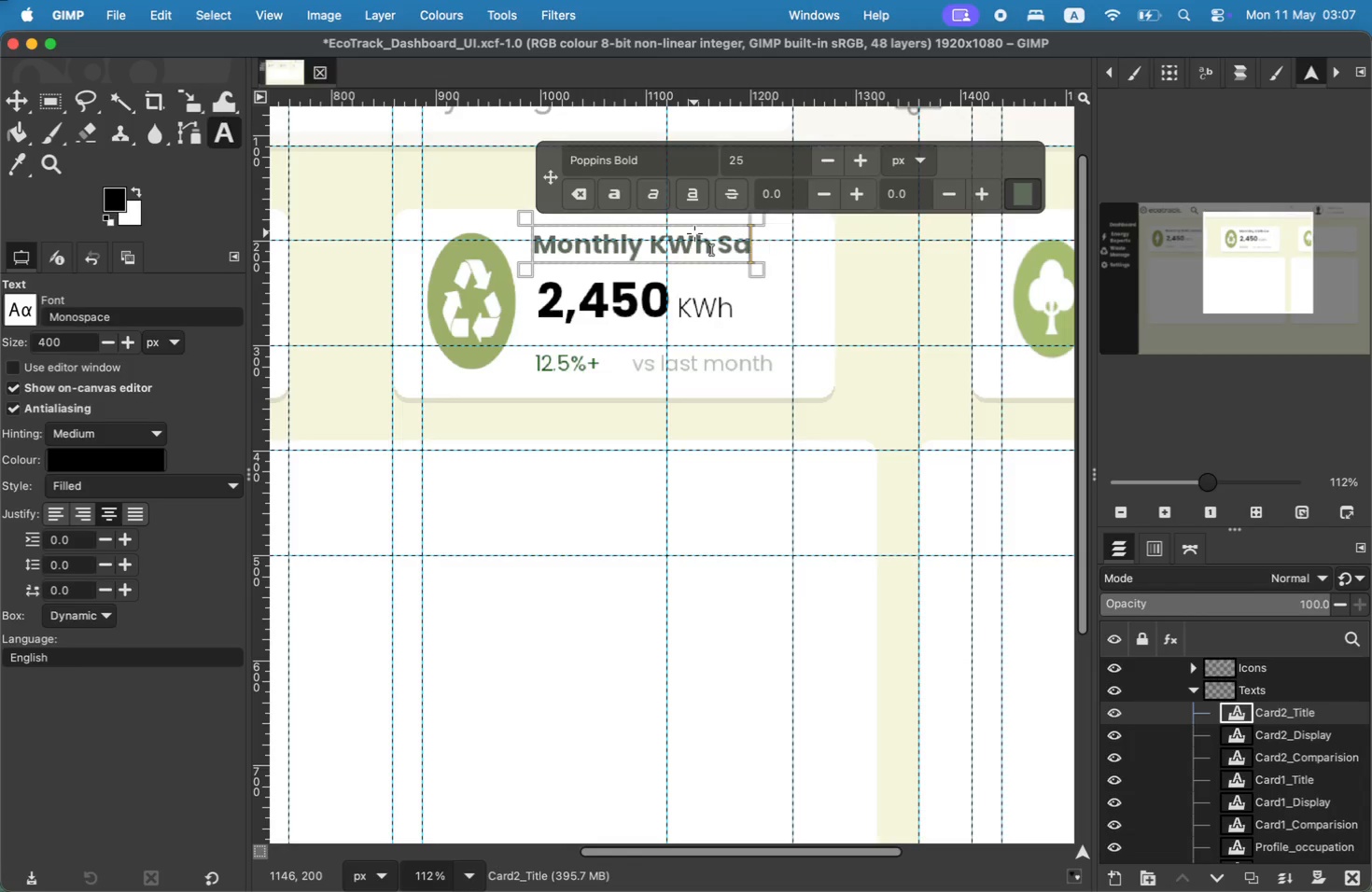 
key(Backspace)
 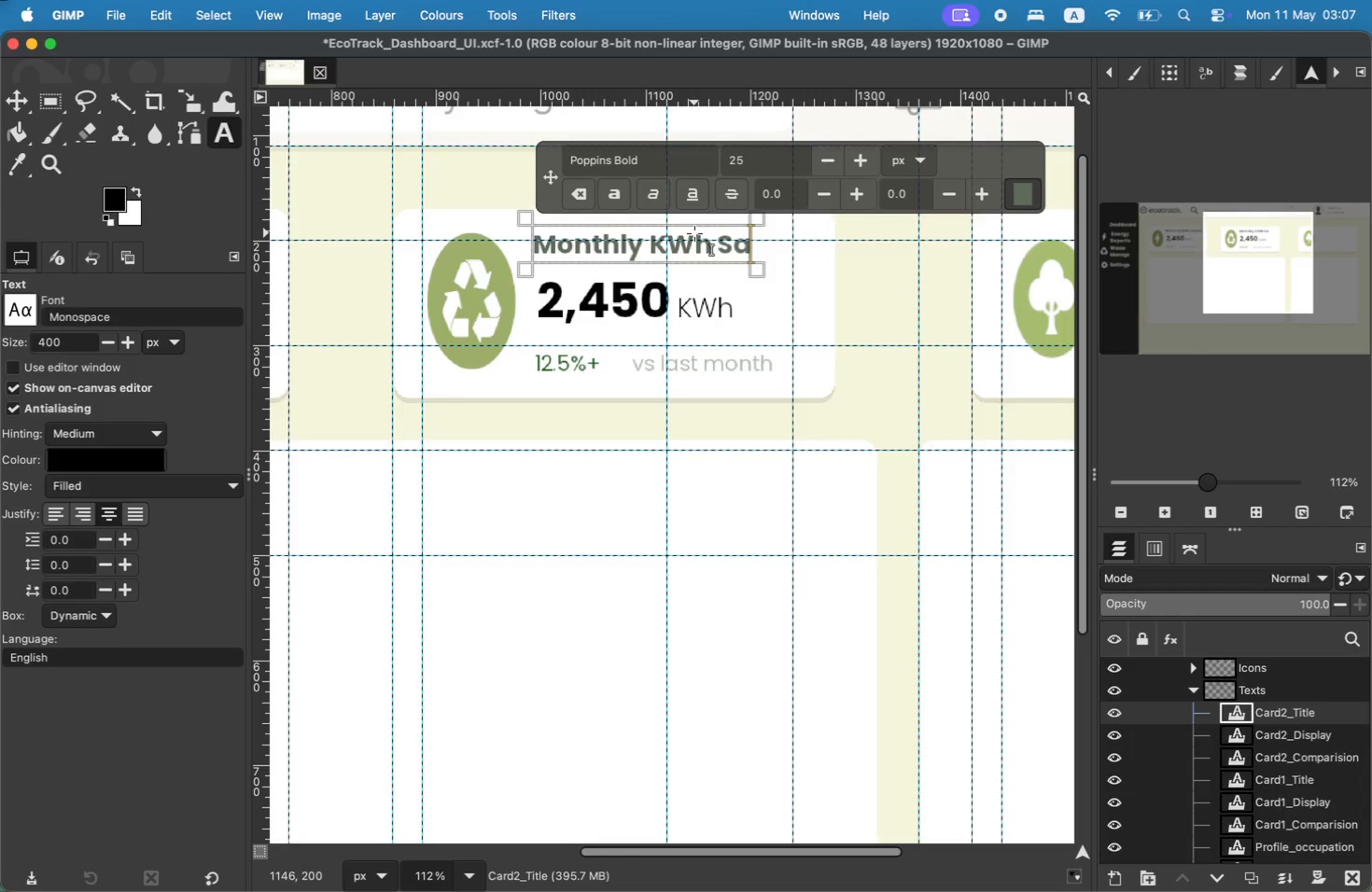 
key(Backspace)
 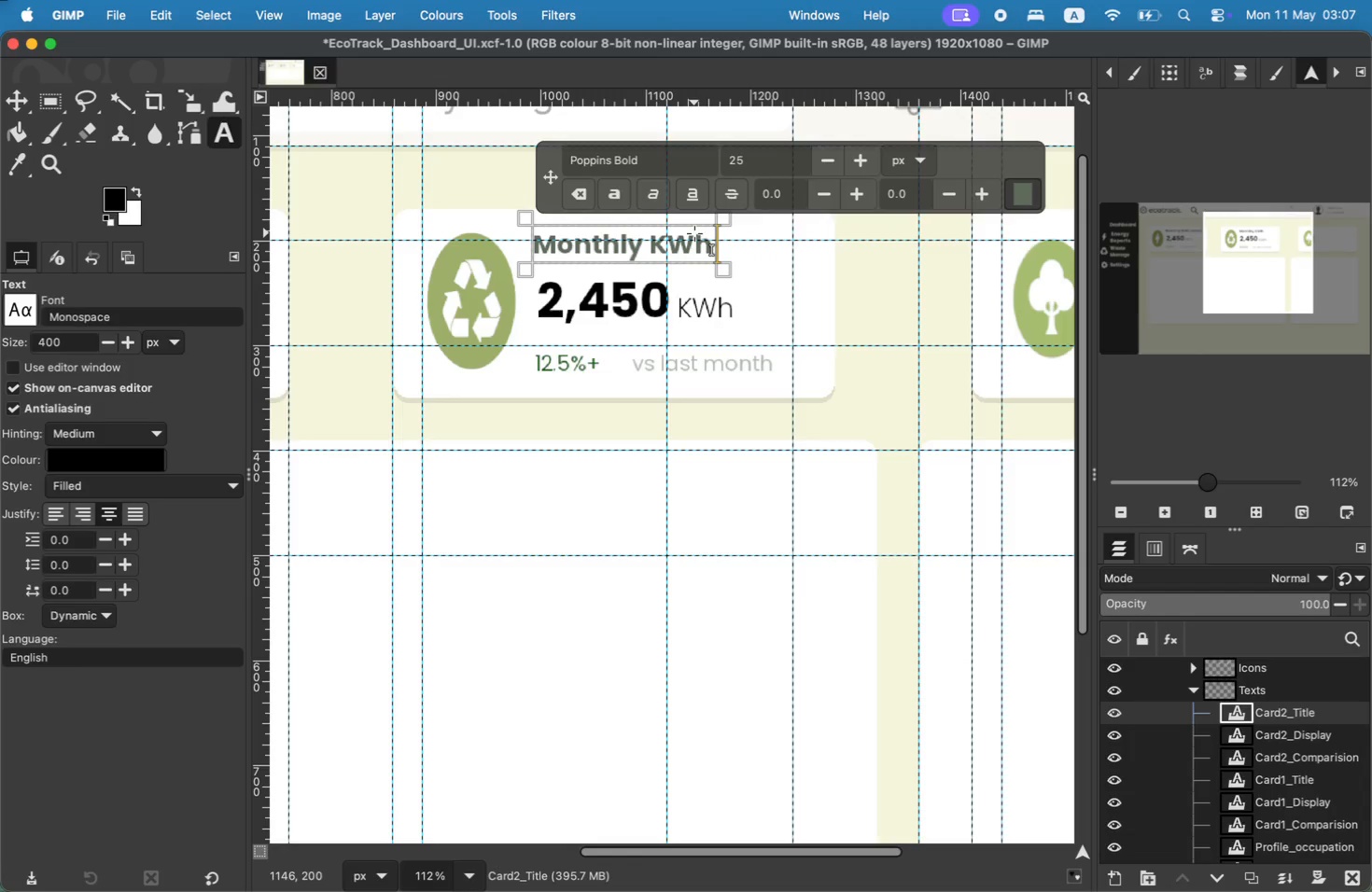 
key(Backspace)
 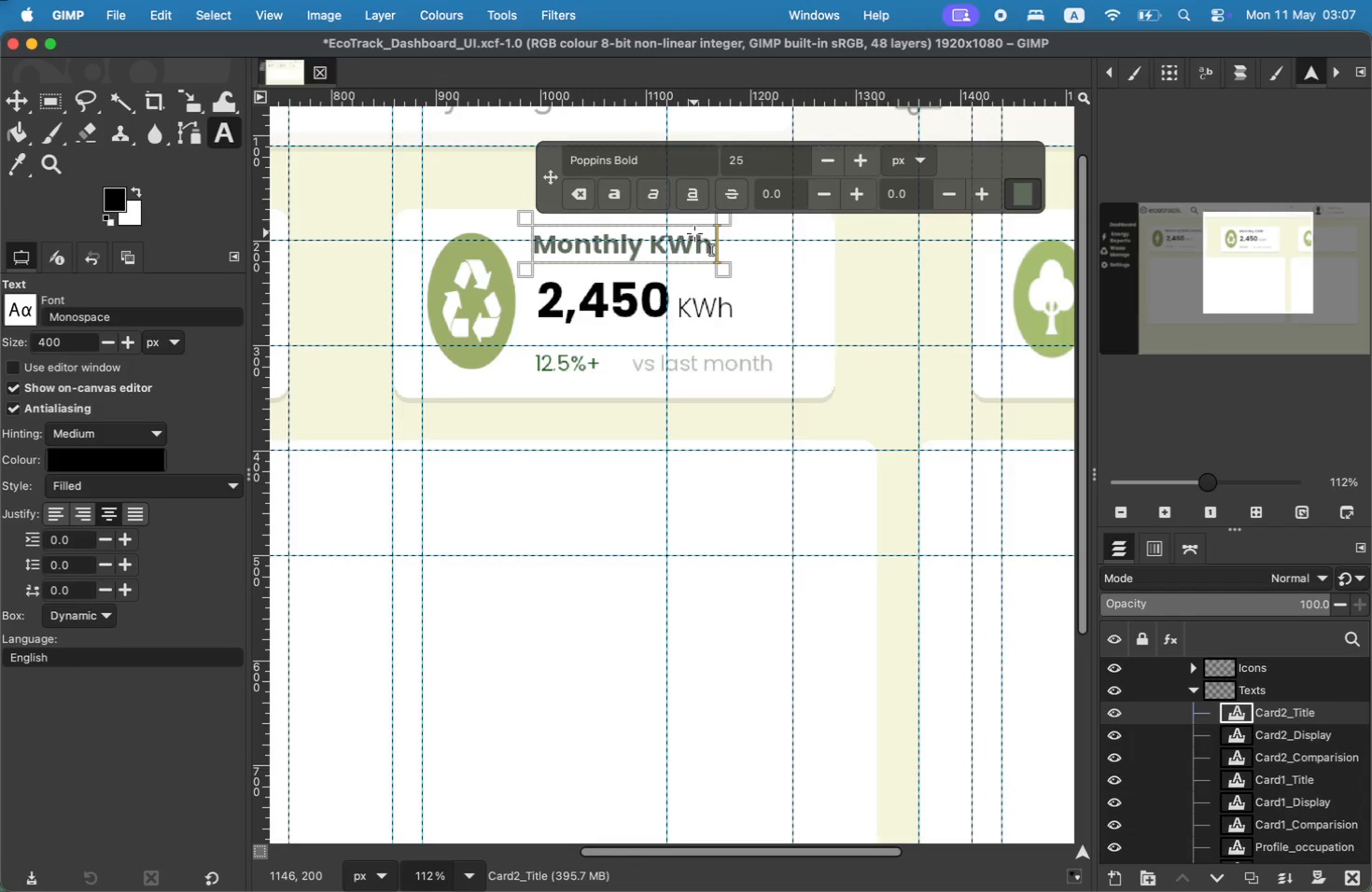 
key(Backspace)
 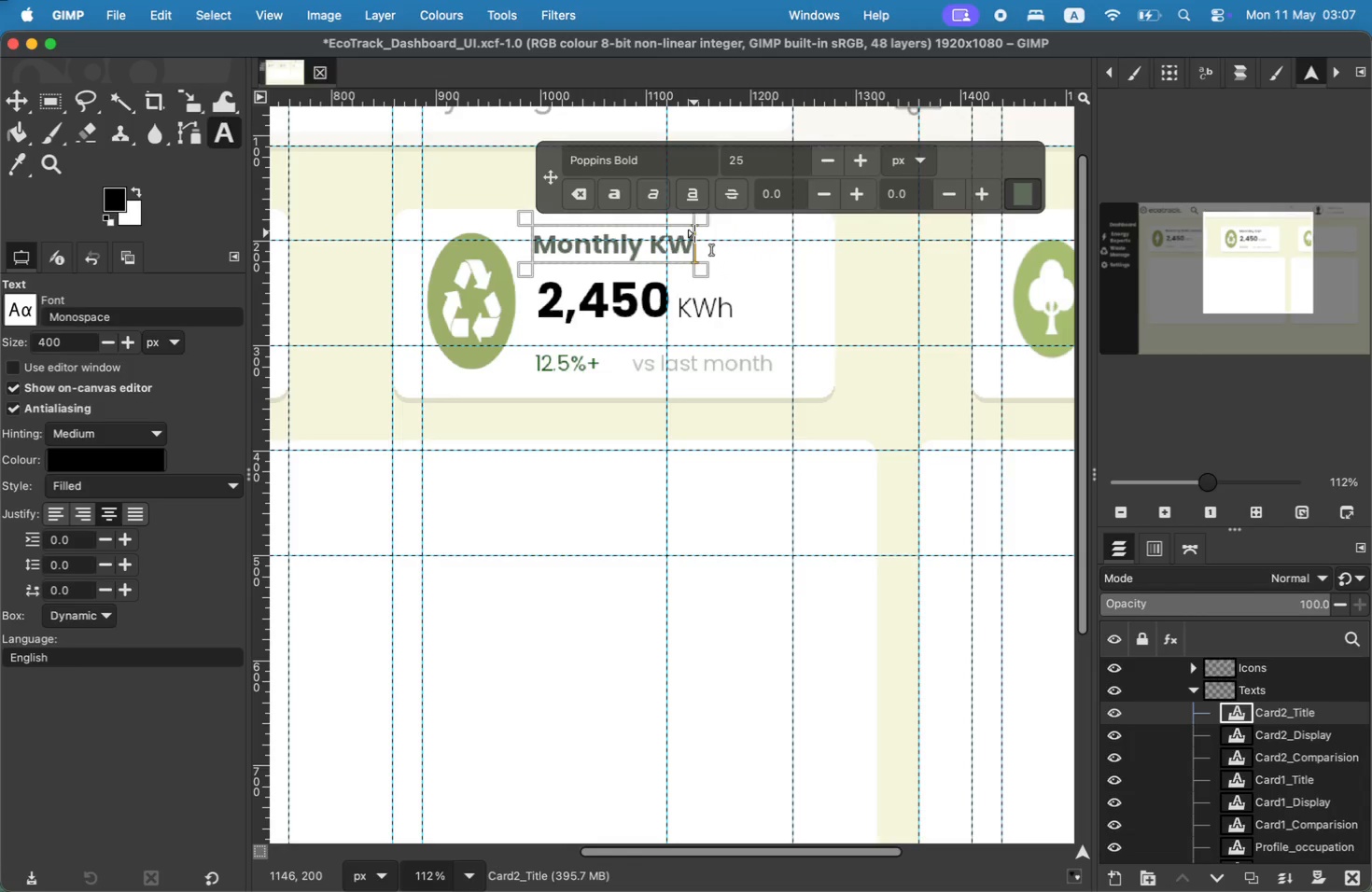 
key(Backspace)
 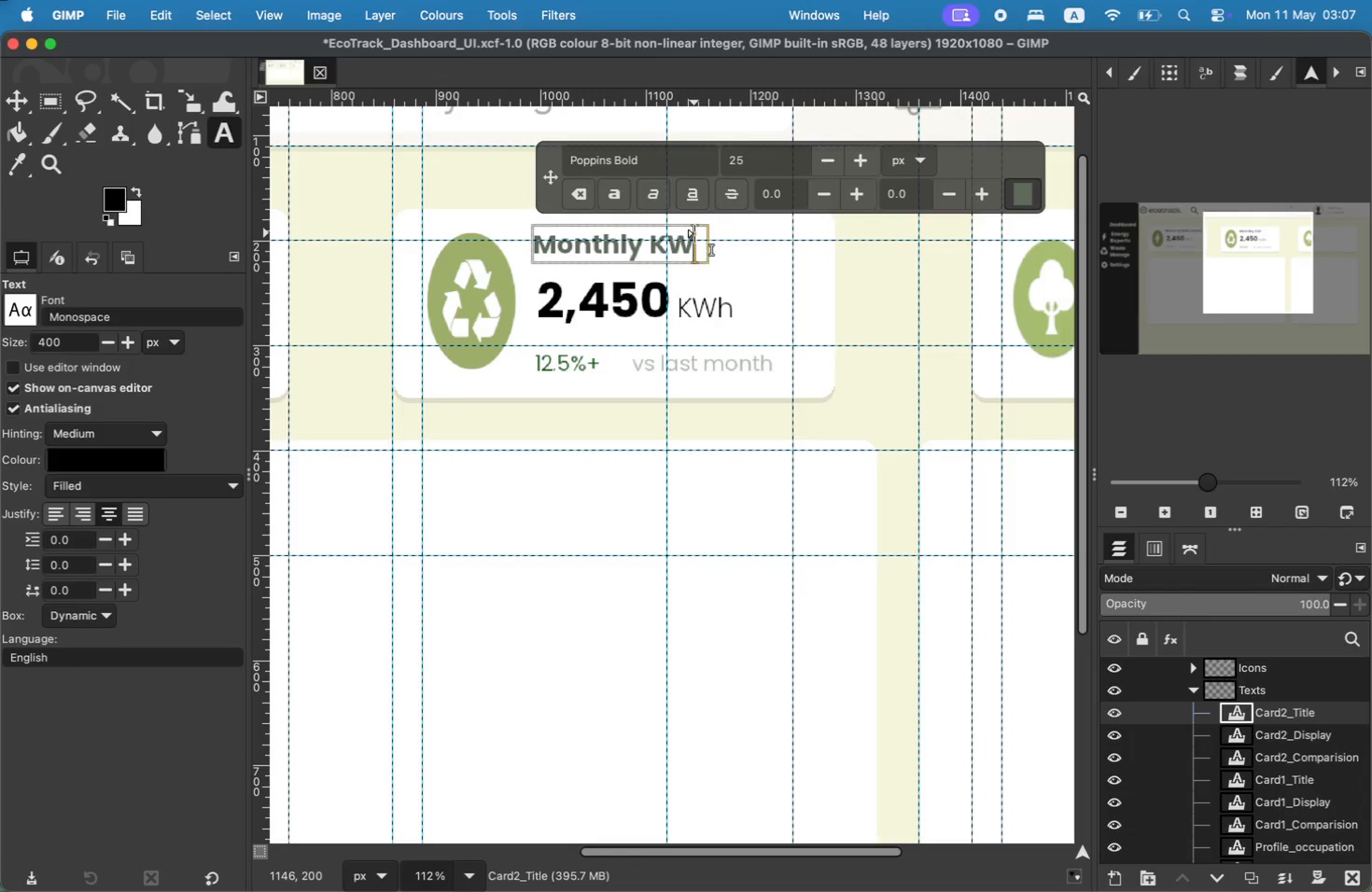 
key(Backspace)
 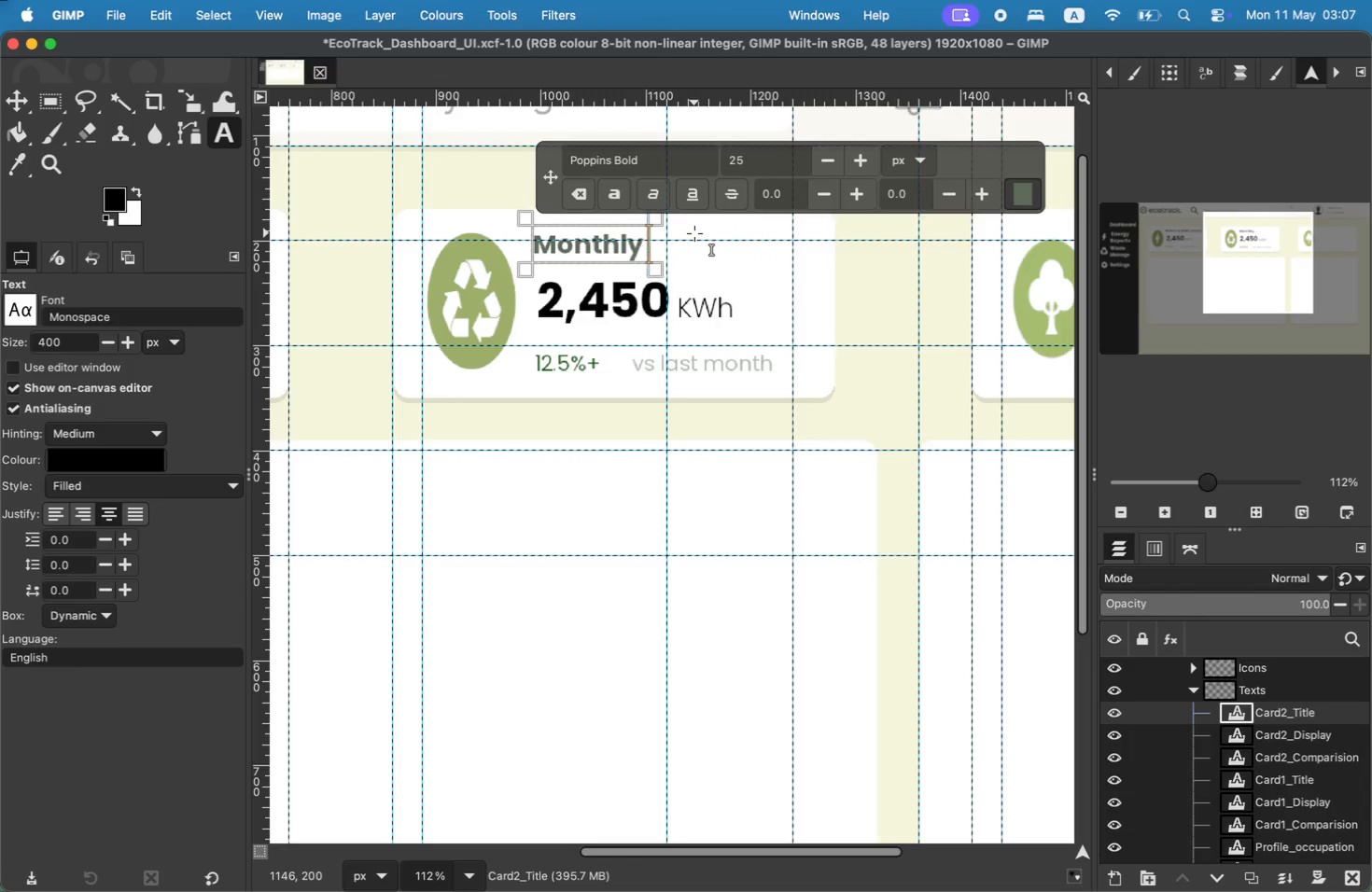 
key(Backspace)
 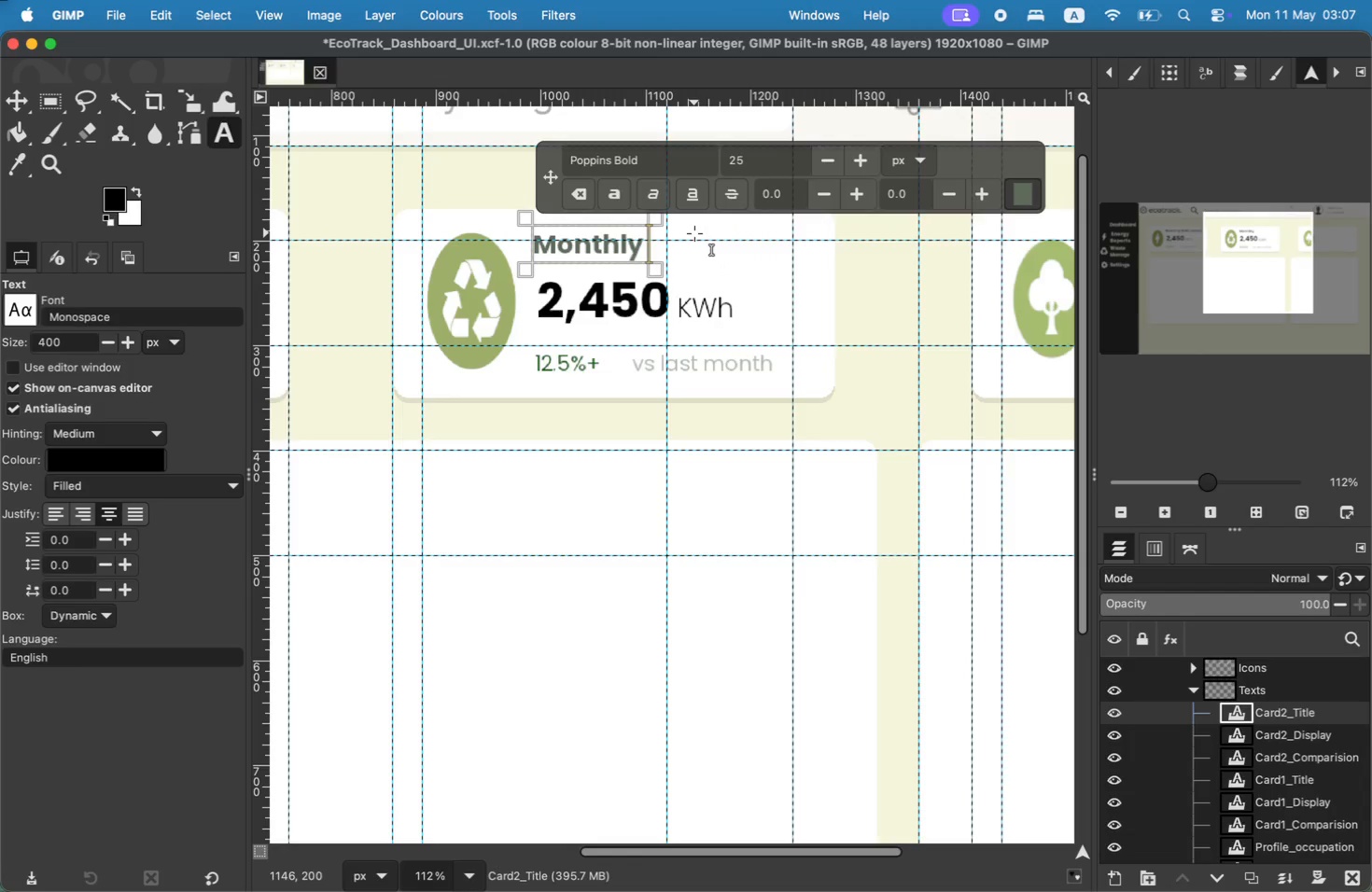 
key(Backspace)
 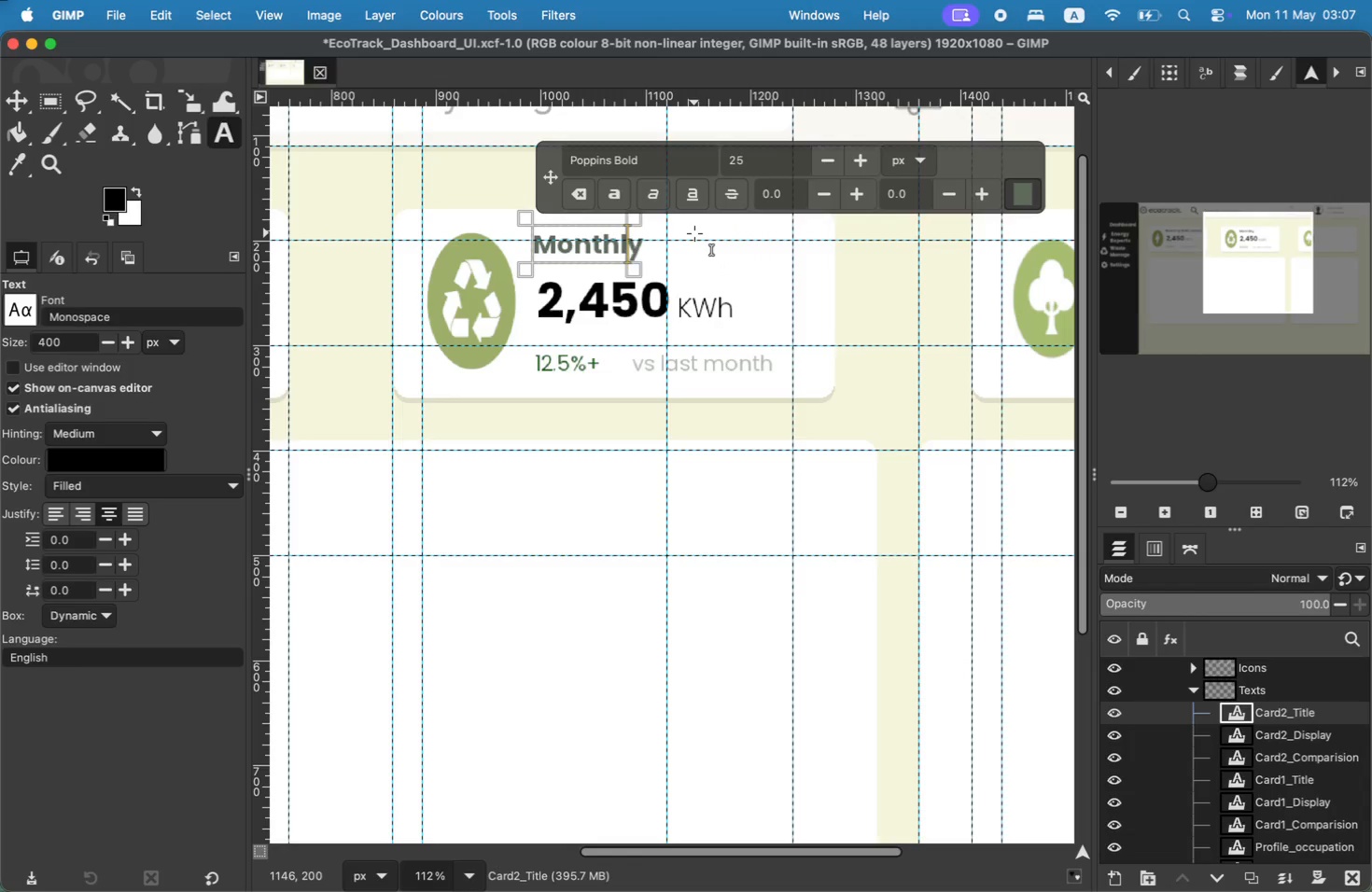 
key(Backspace)
 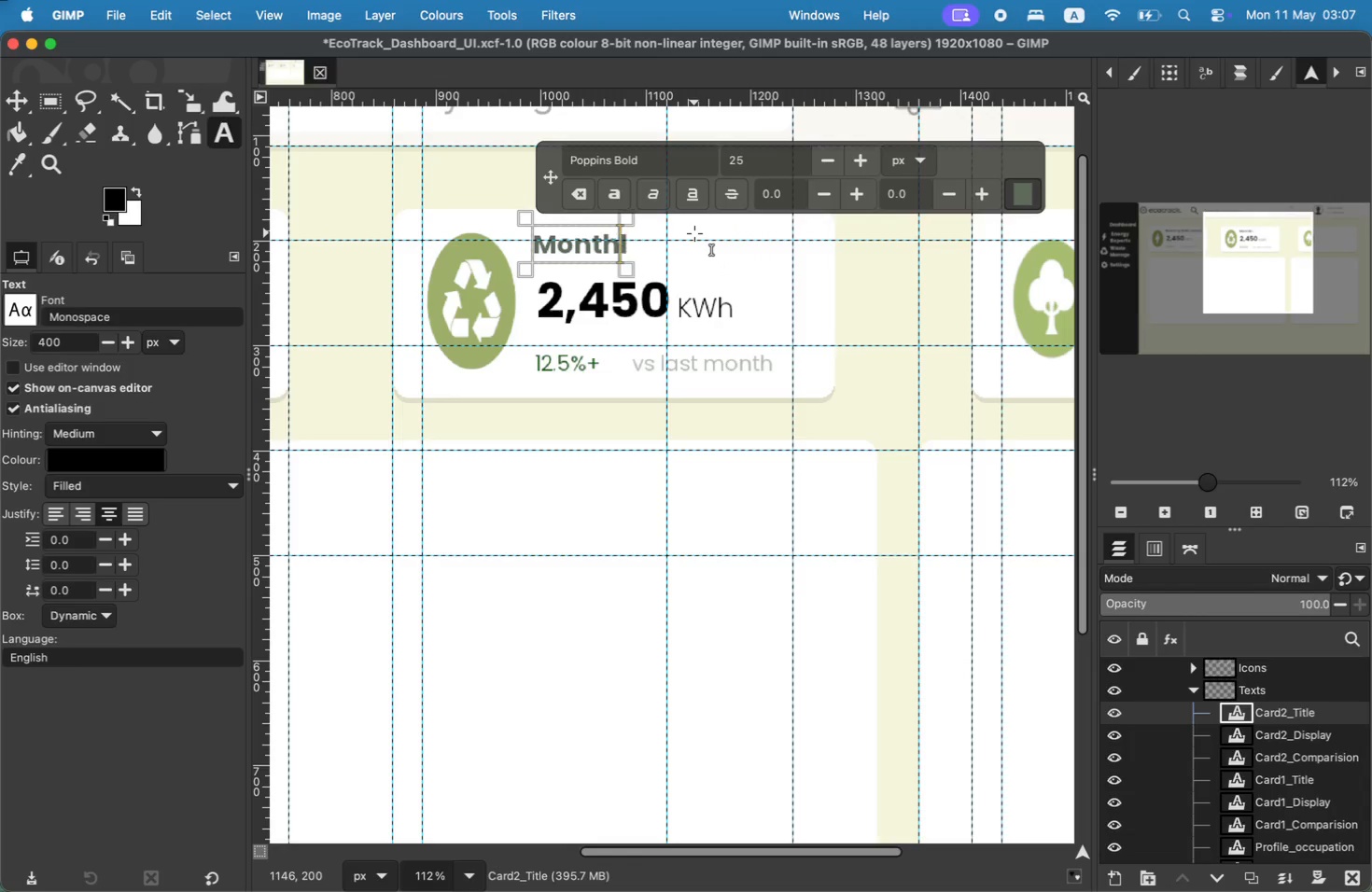 
key(Backspace)
 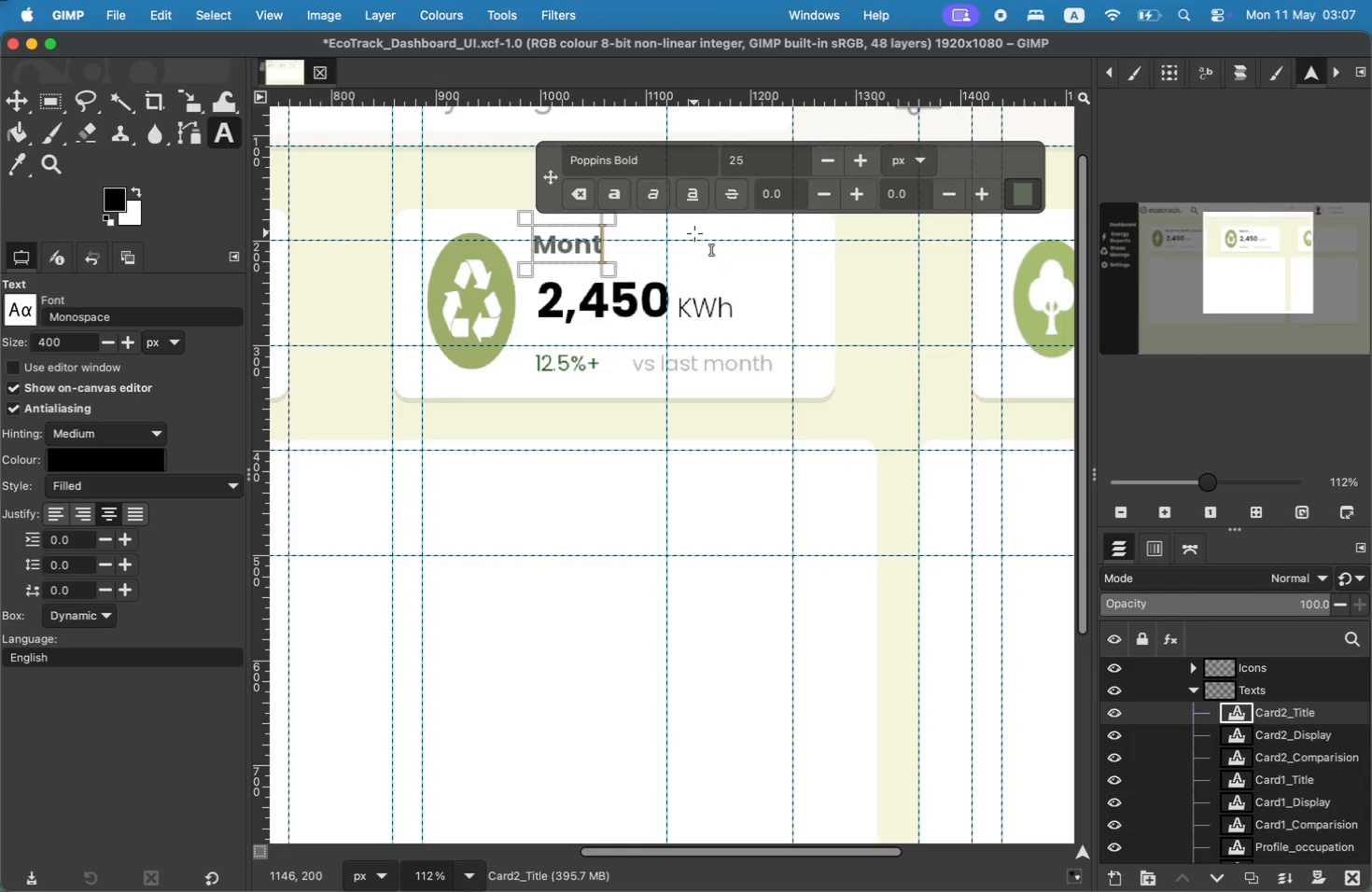 
key(Backspace)
 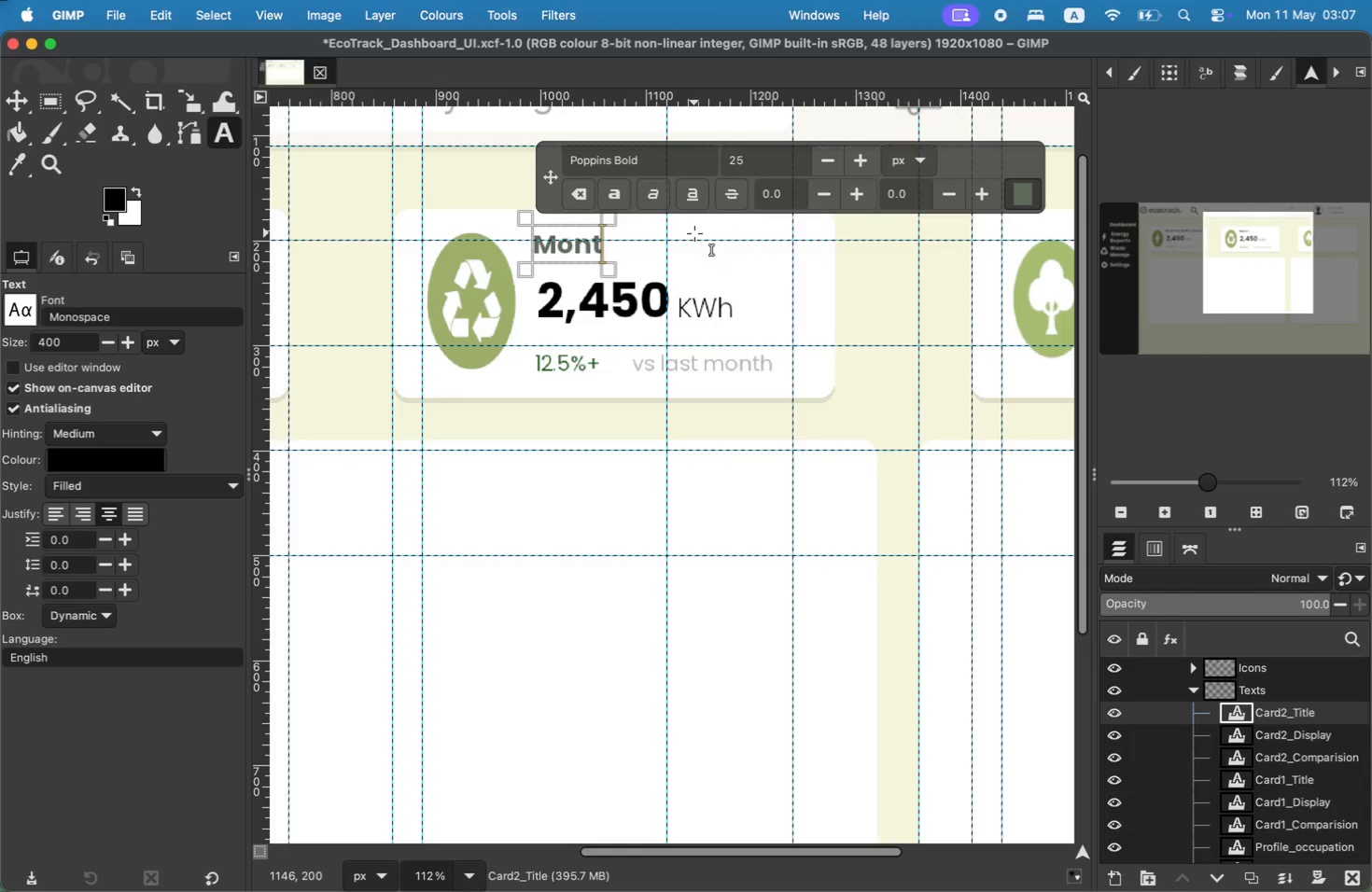 
key(Backspace)
 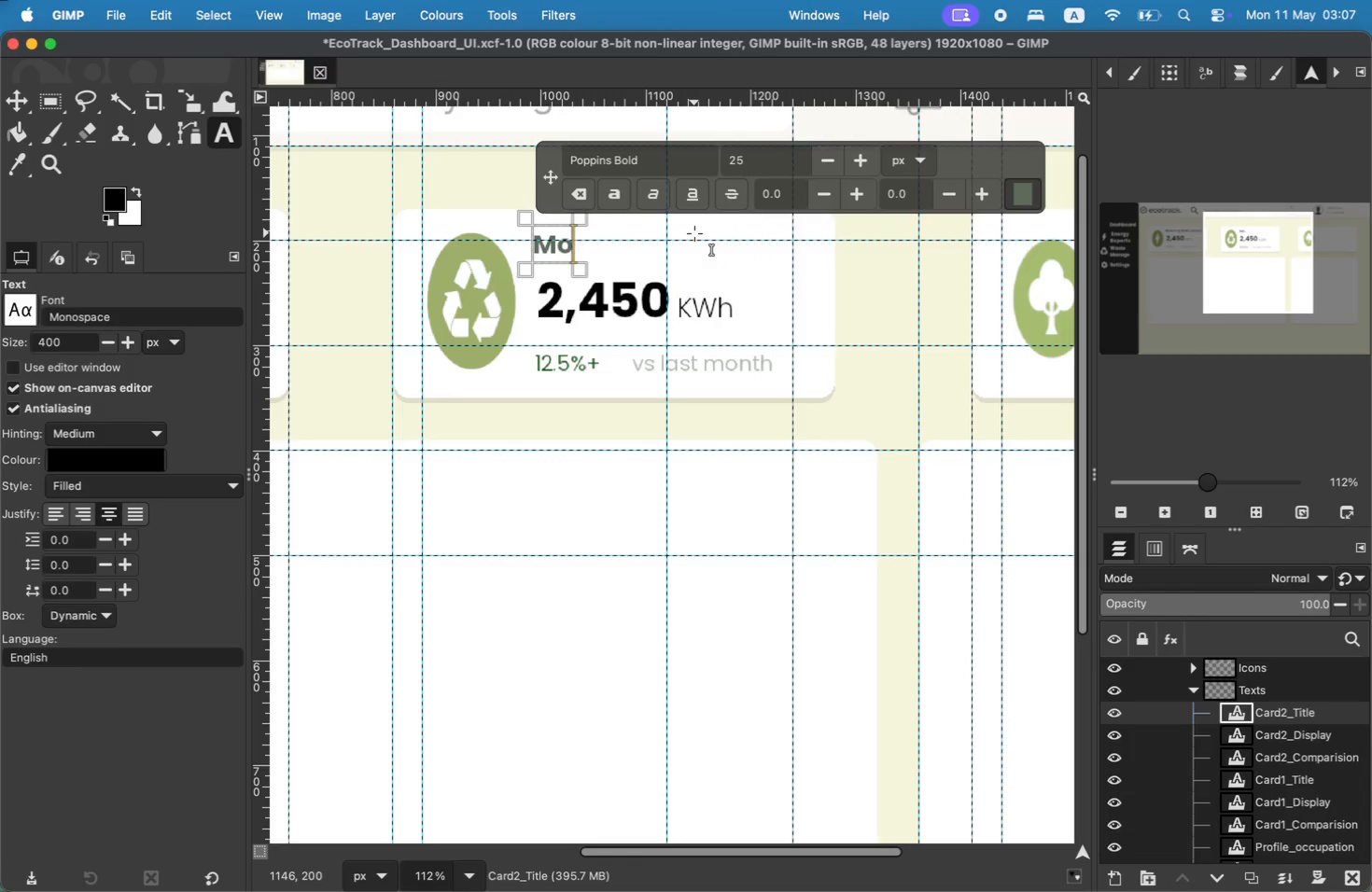 
key(Backspace)
 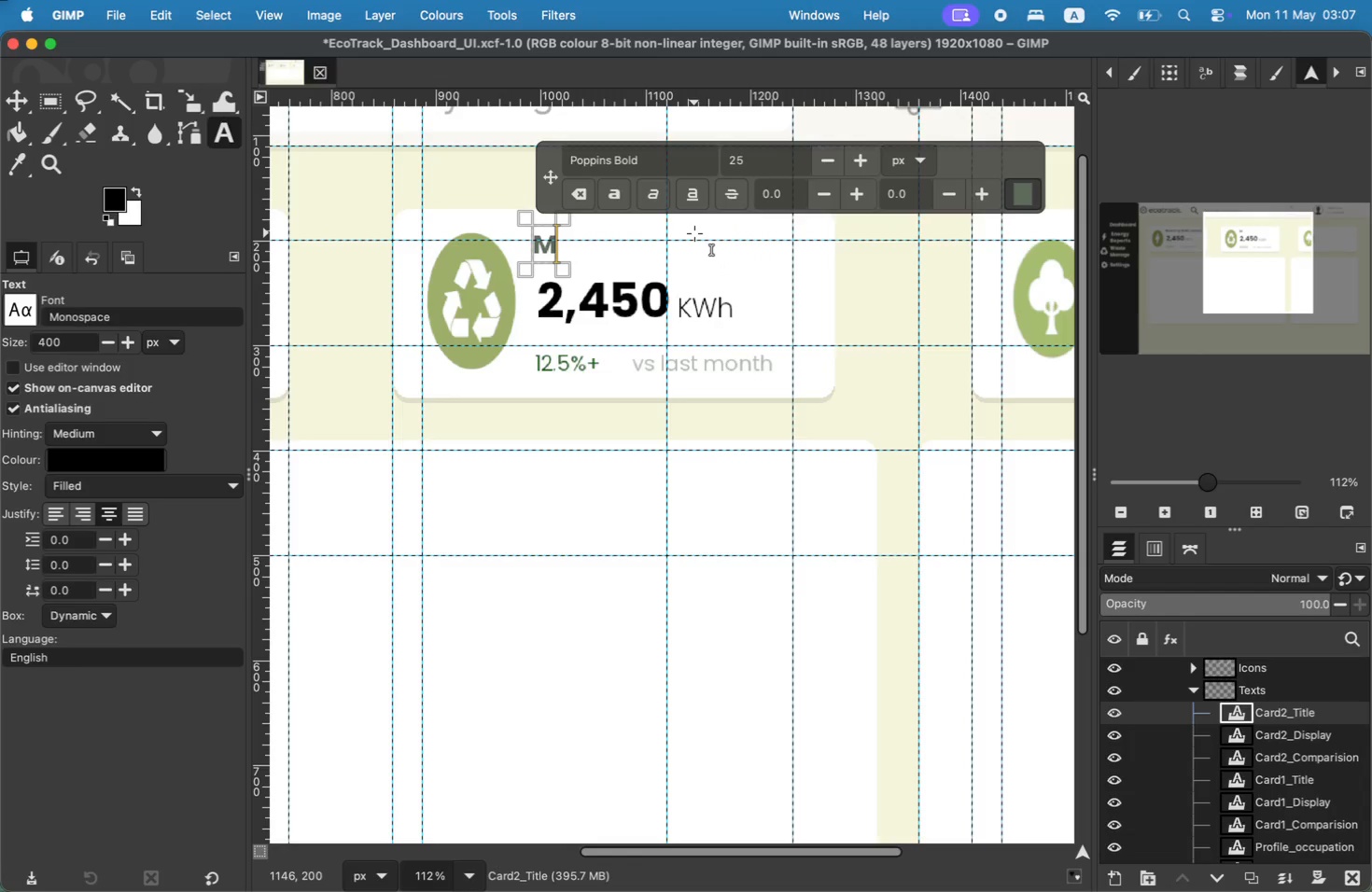 
key(Shift+R)
 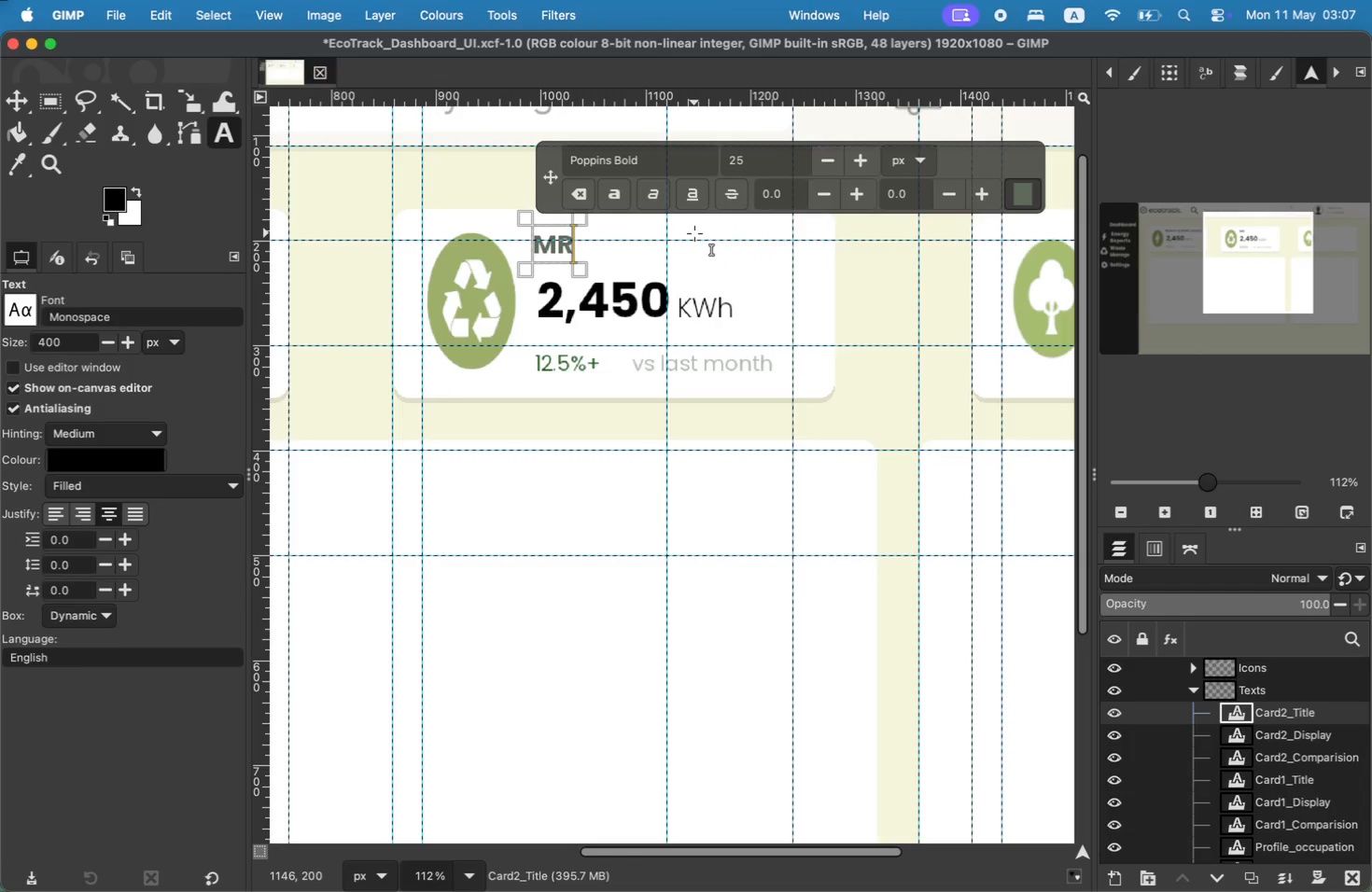 
key(ArrowLeft)
 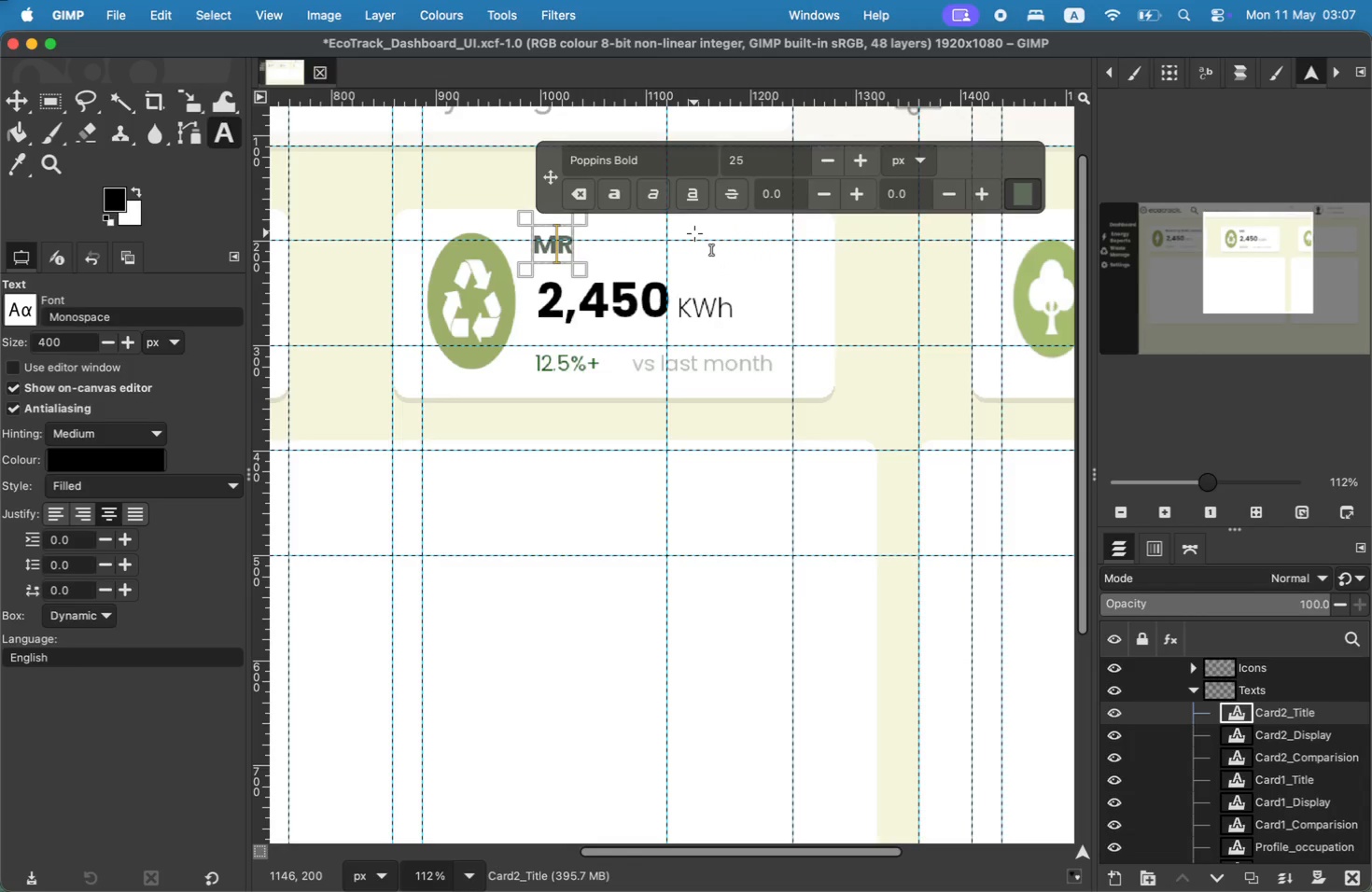 
key(Backspace)
 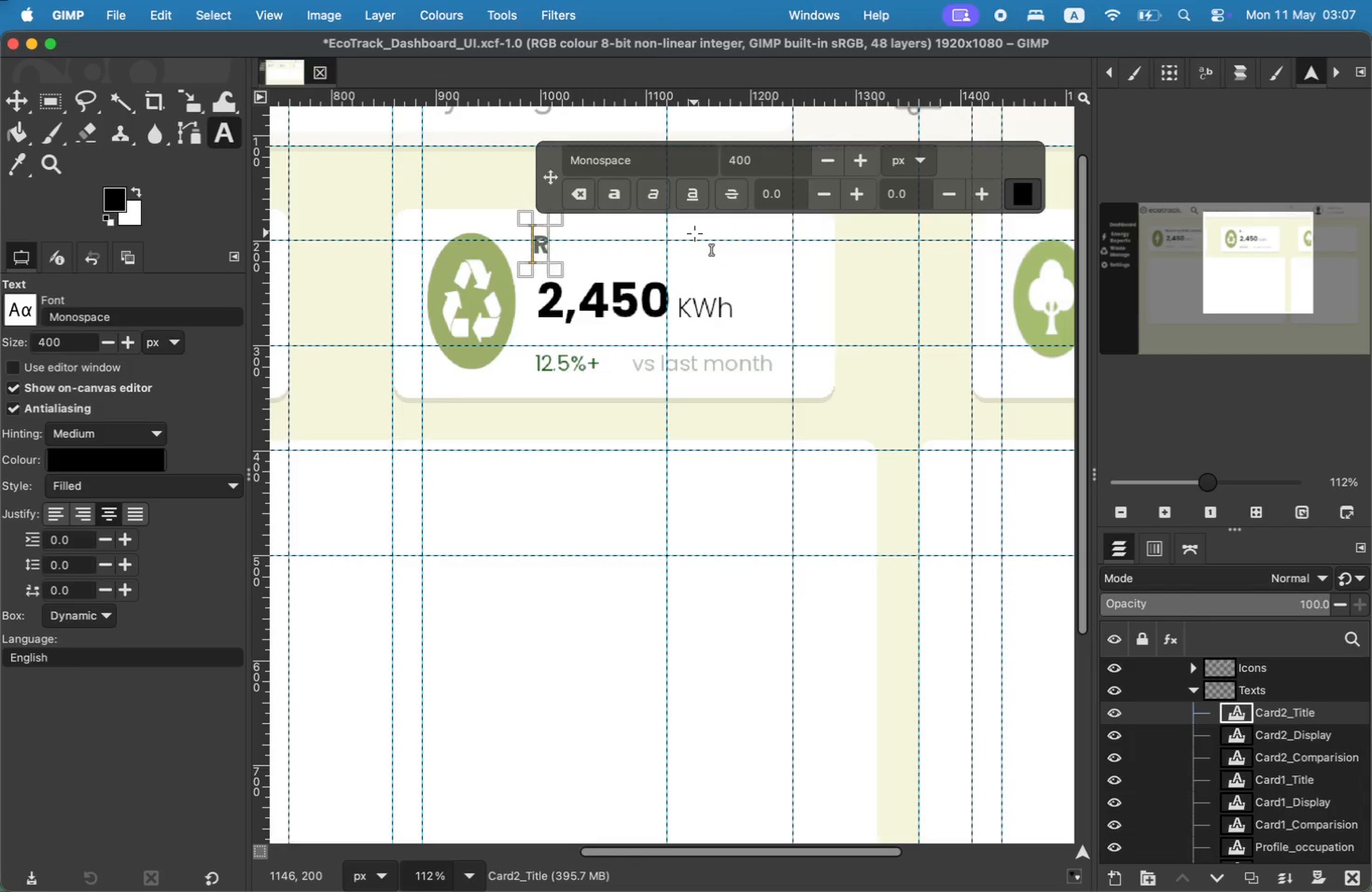 
key(ArrowRight)
 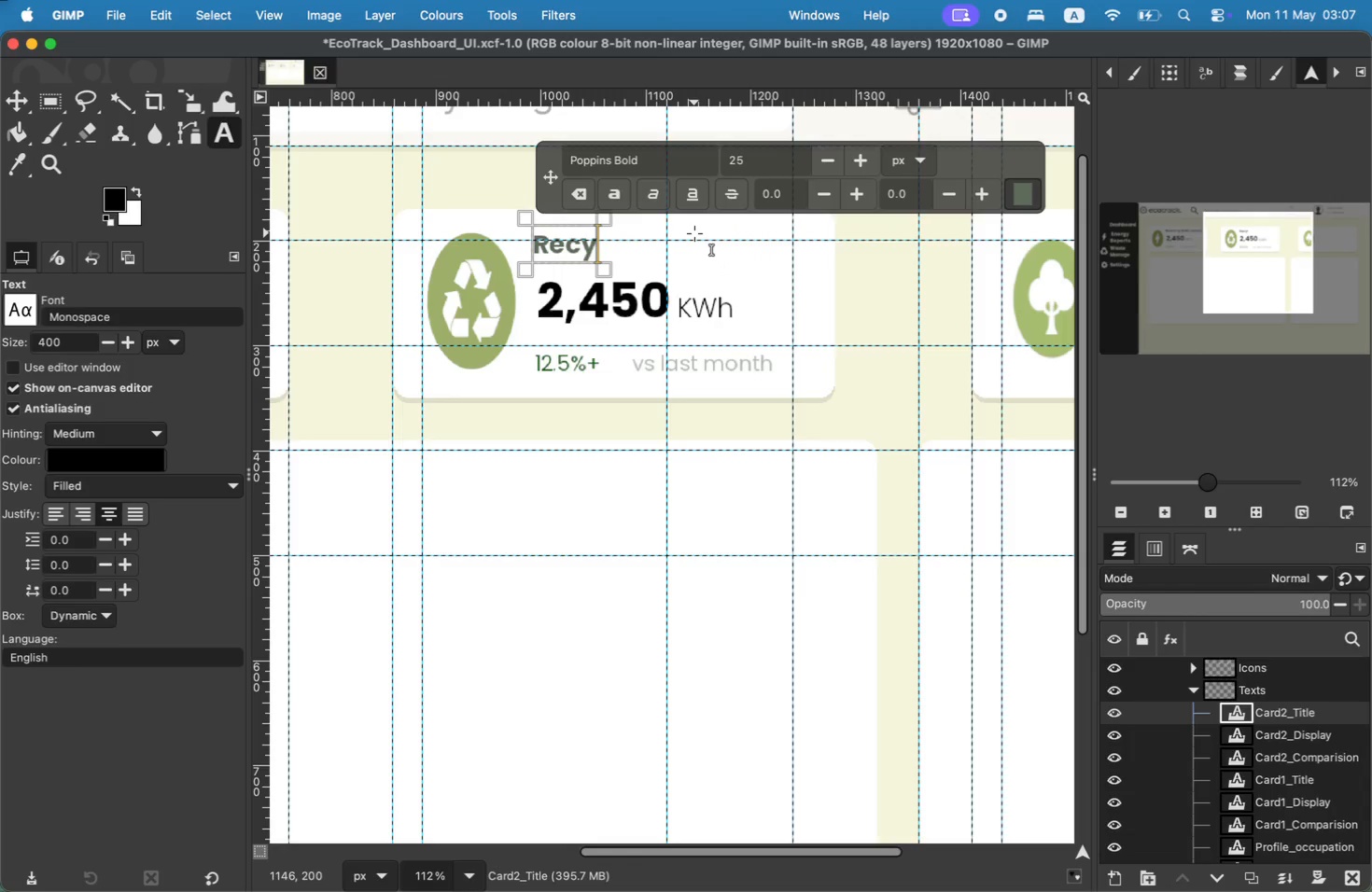 
type(ecycling Ra)
key(Backspace)
type(ate)
 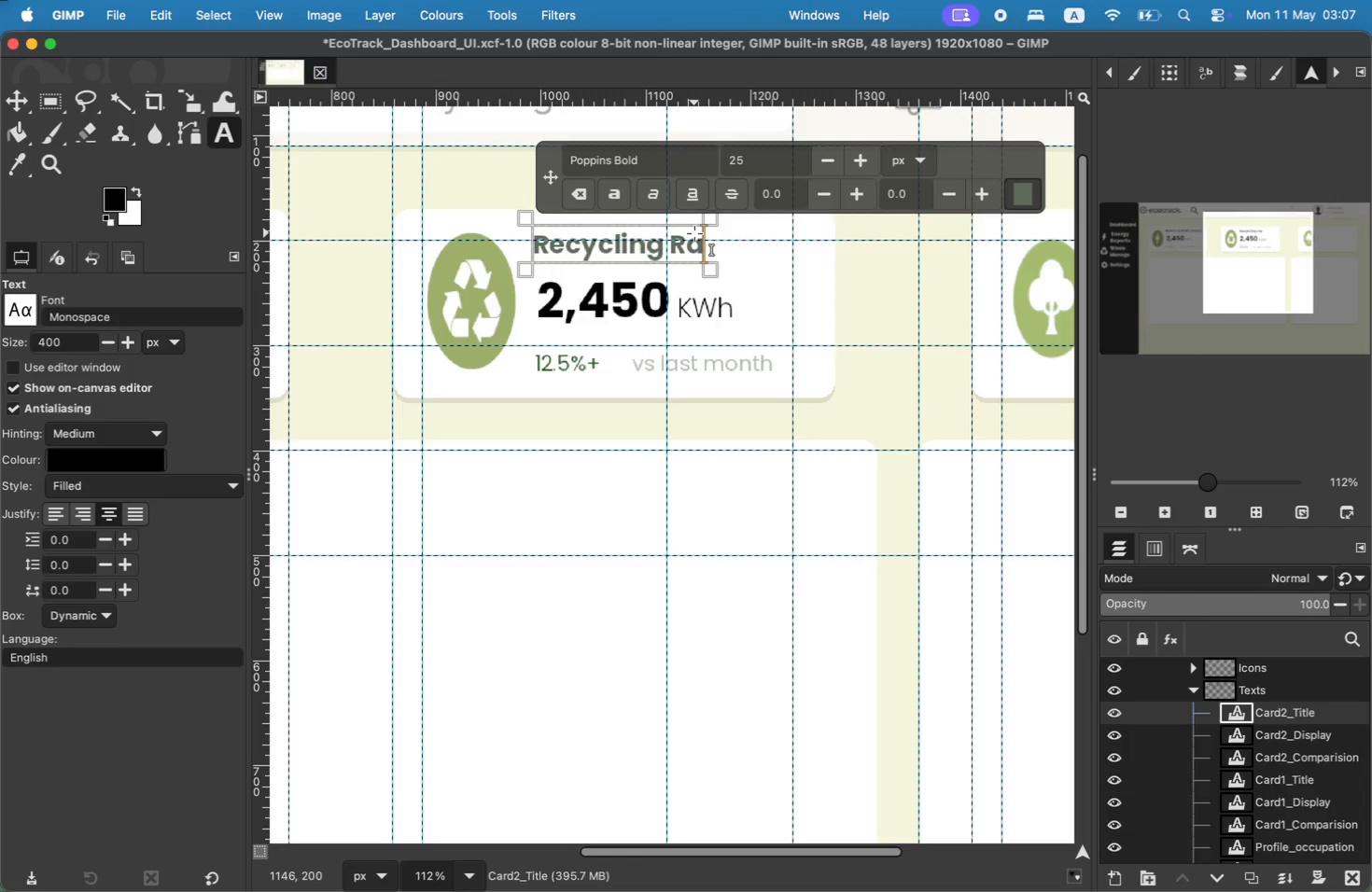 
hold_key(key=ControlLeft, duration=0.3)
 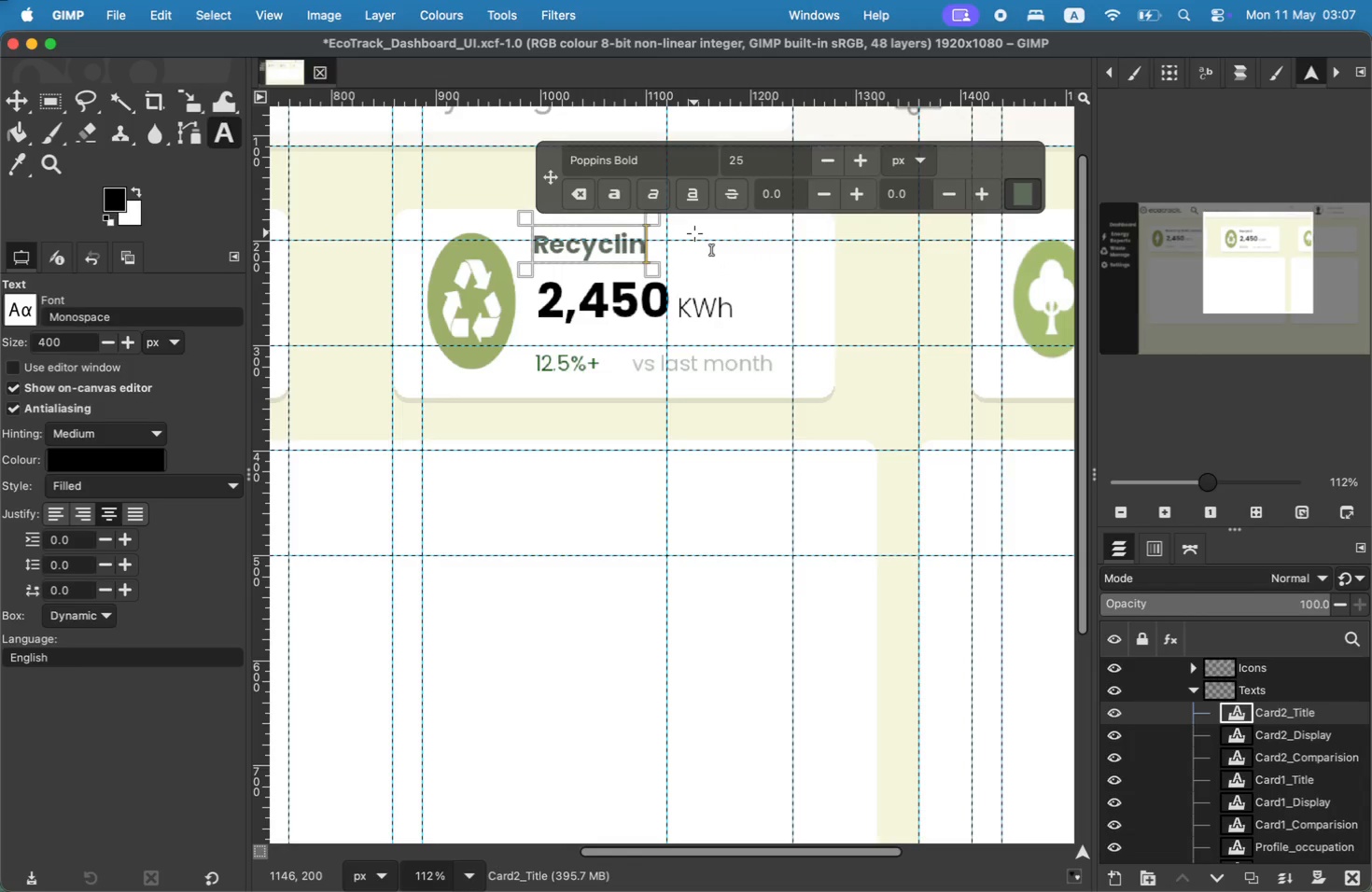 
left_click([636, 303])
 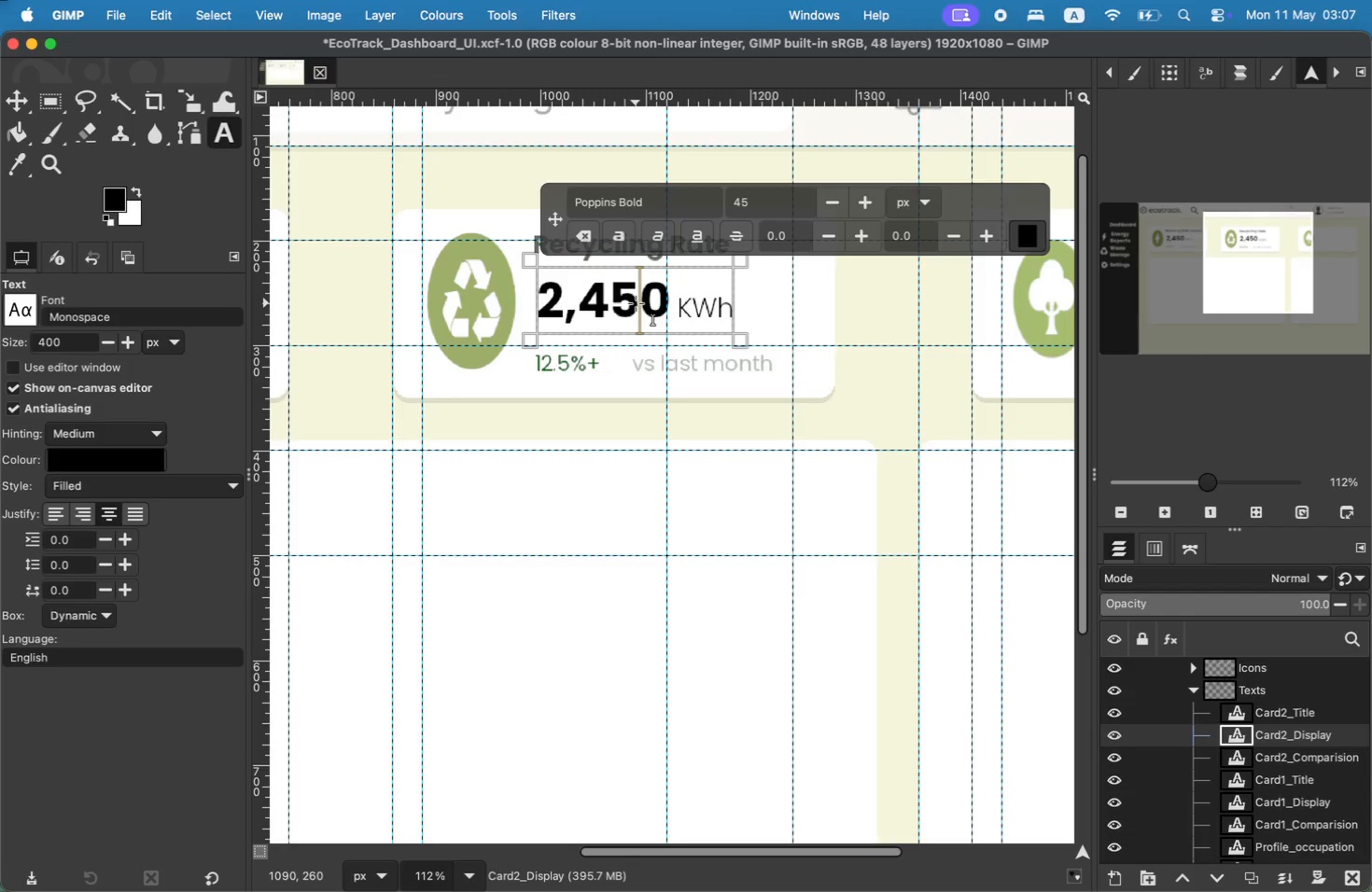 
key(ArrowRight)
 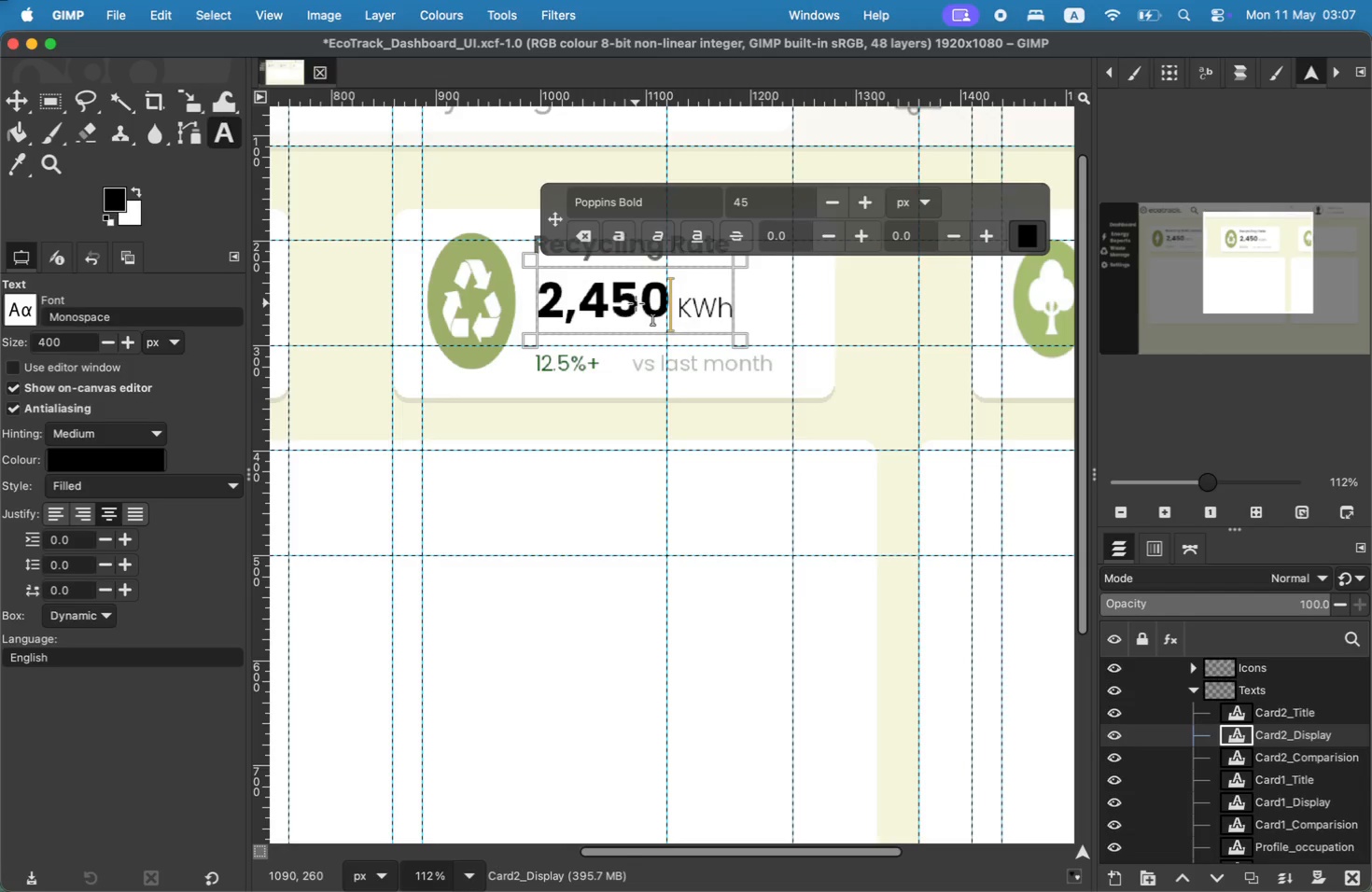 
key(ArrowRight)
 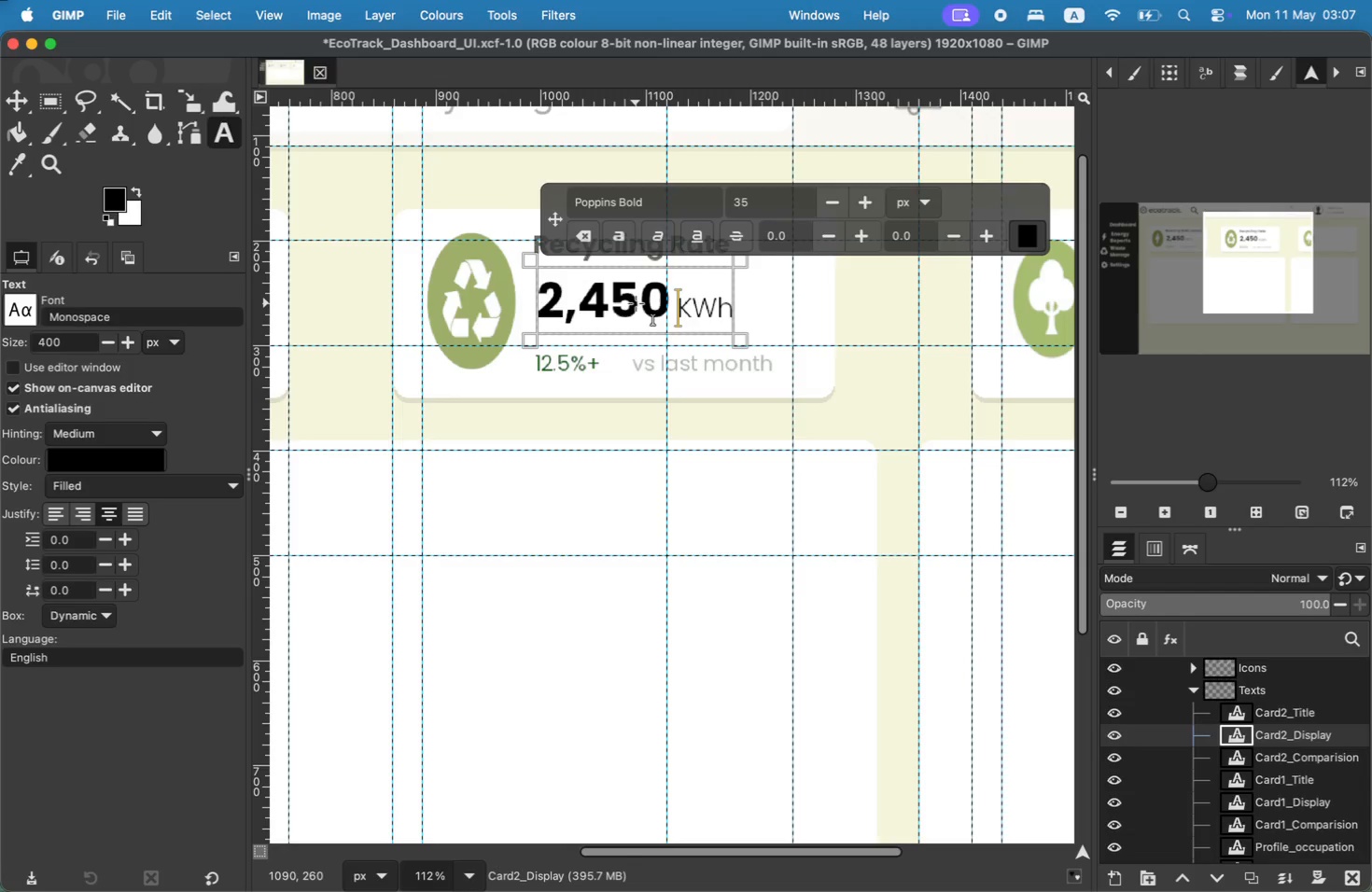 
key(ArrowRight)
 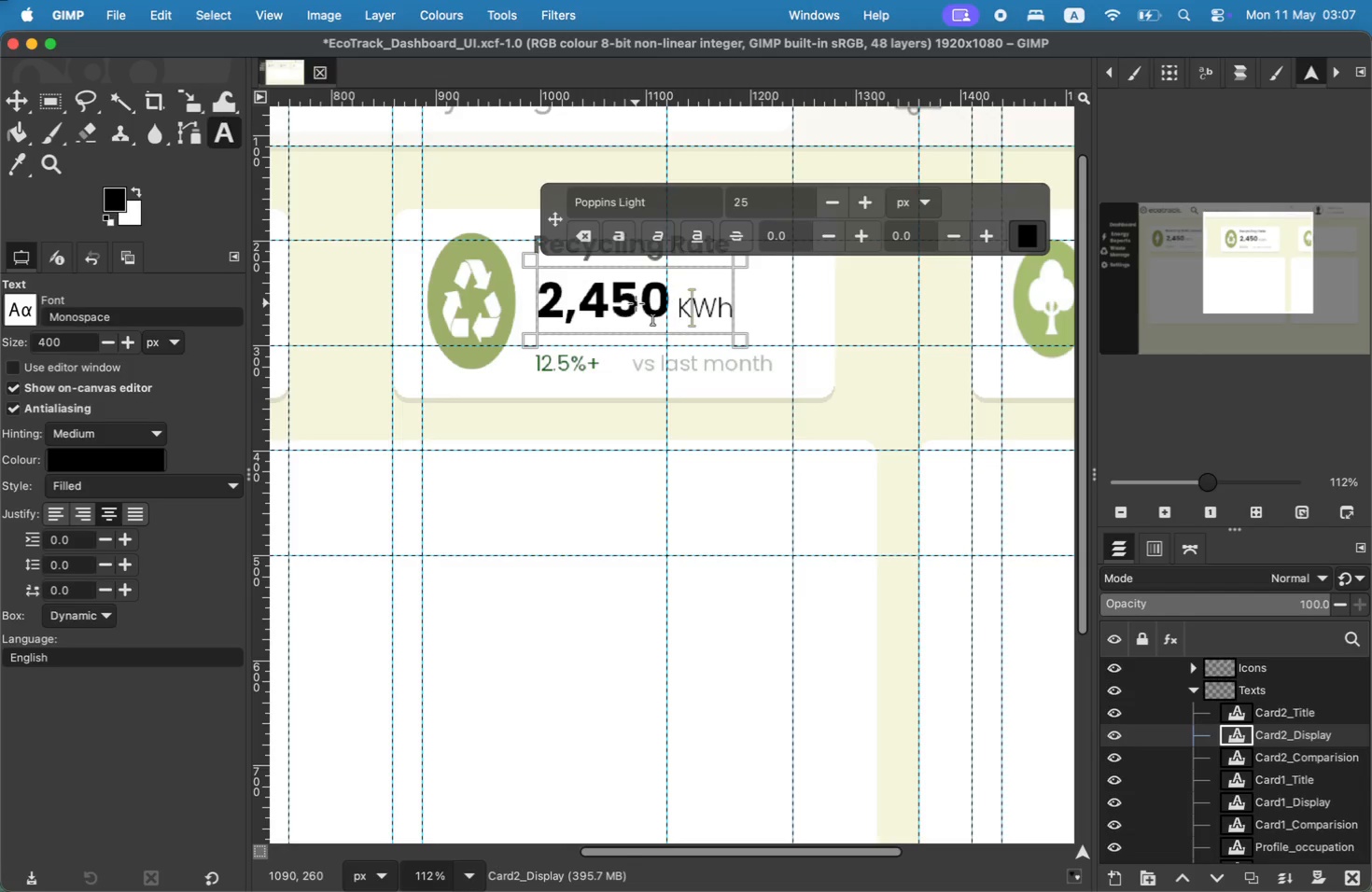 
key(ArrowRight)
 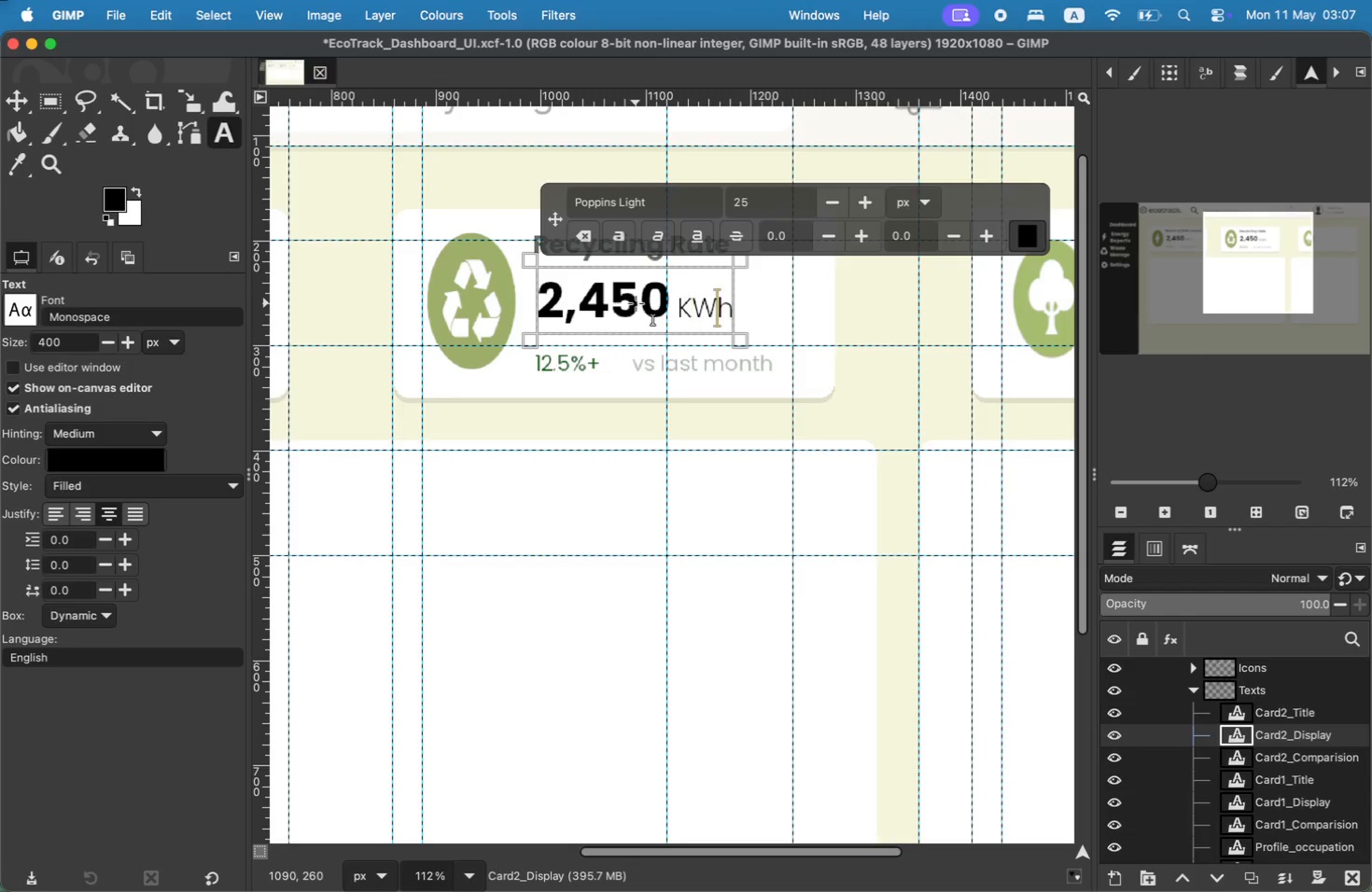 
key(ArrowRight)
 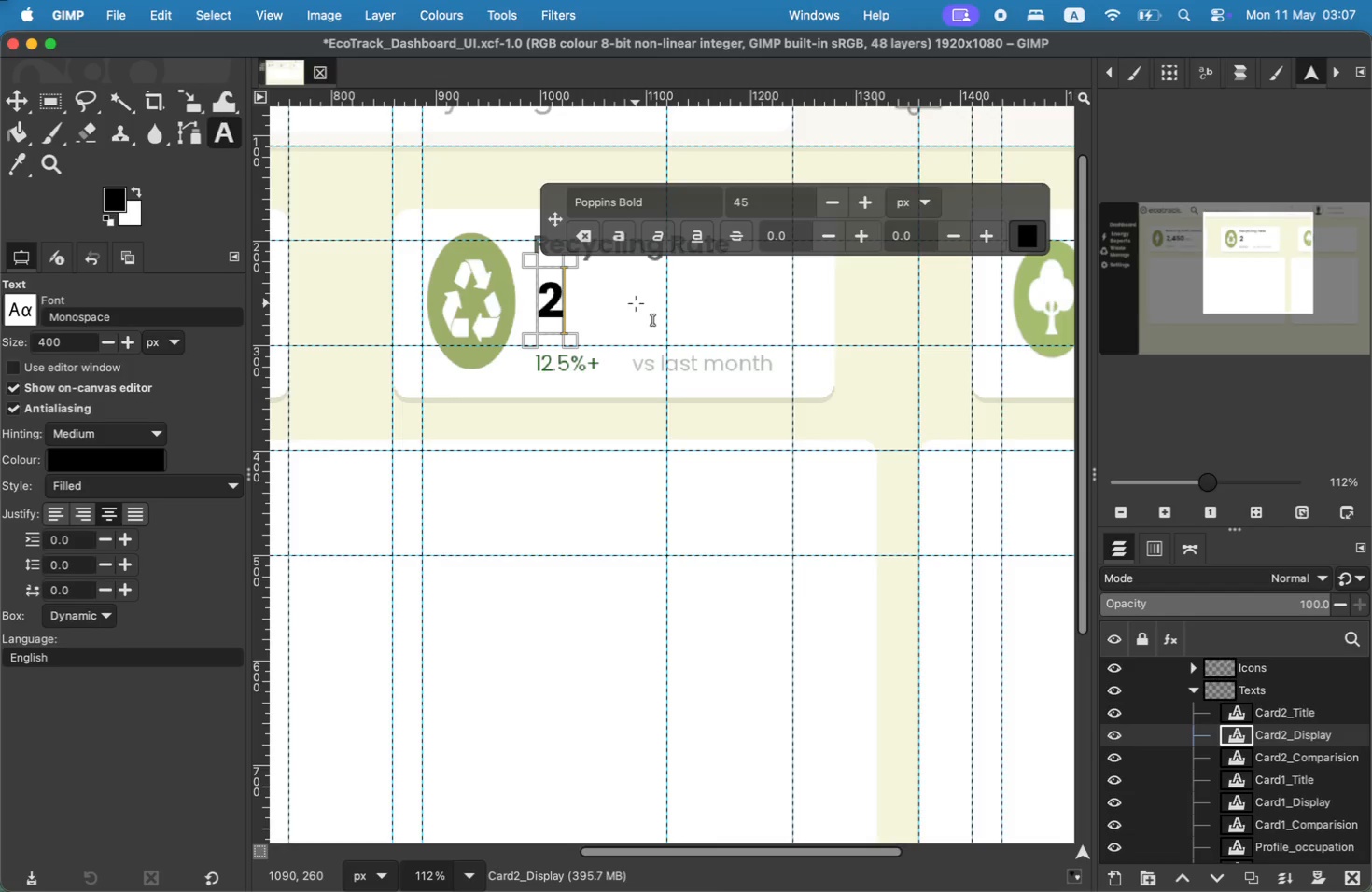 
key(Backspace)
key(Backspace)
key(Backspace)
key(Backspace)
key(Backspace)
key(Backspace)
key(Backspace)
key(Backspace)
type(68)
 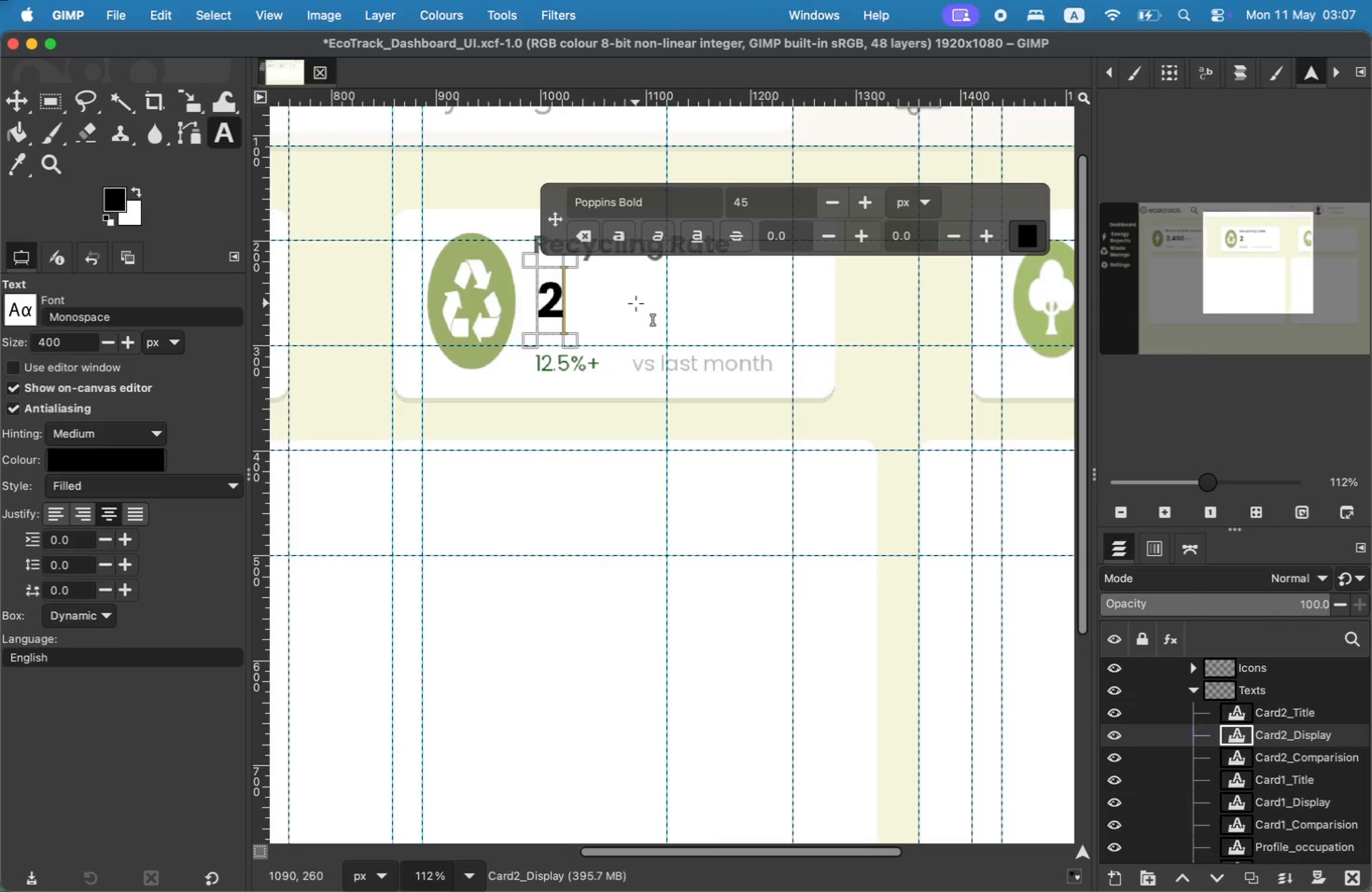 
key(ArrowLeft)
 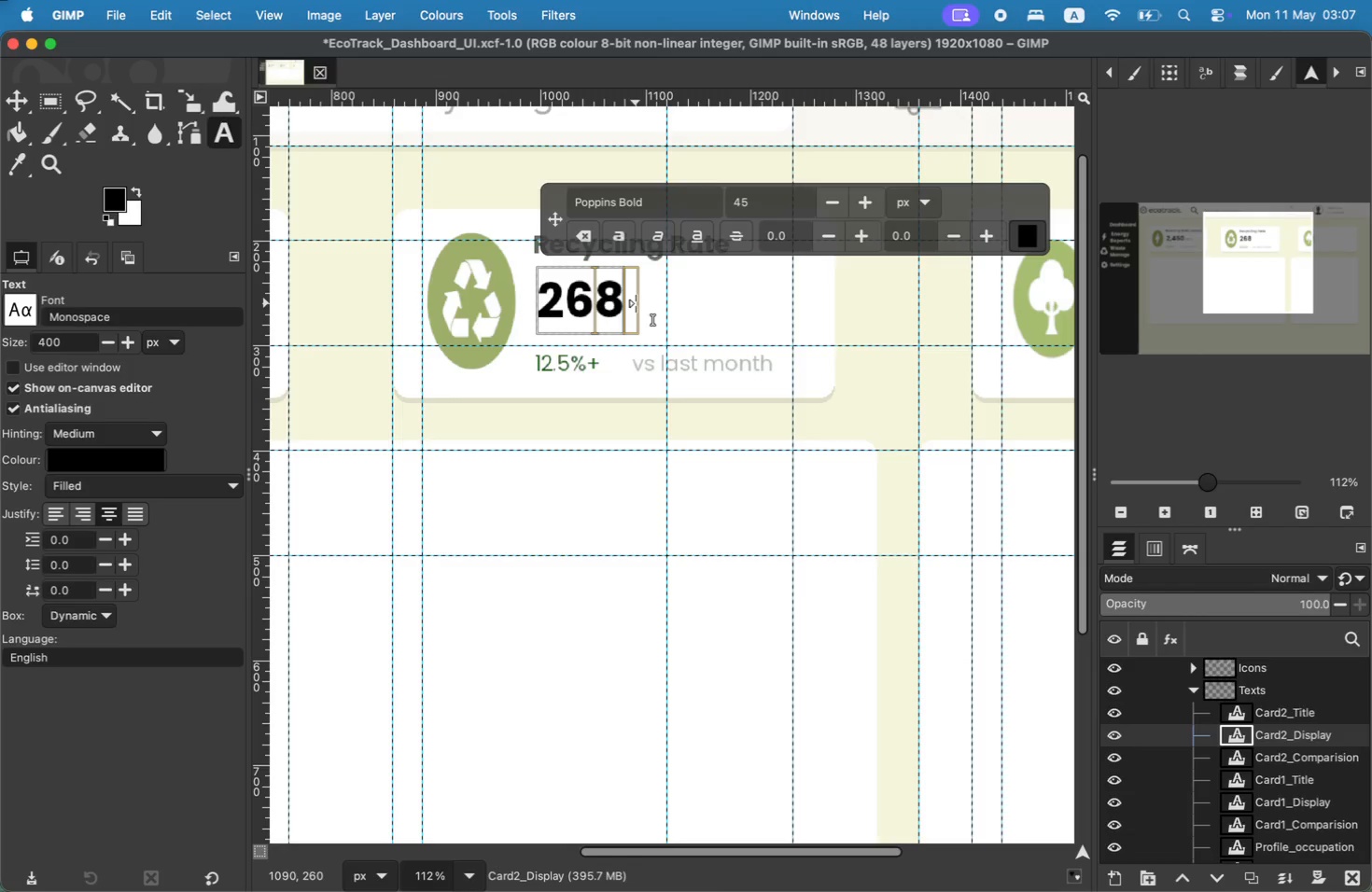 
key(ArrowLeft)
 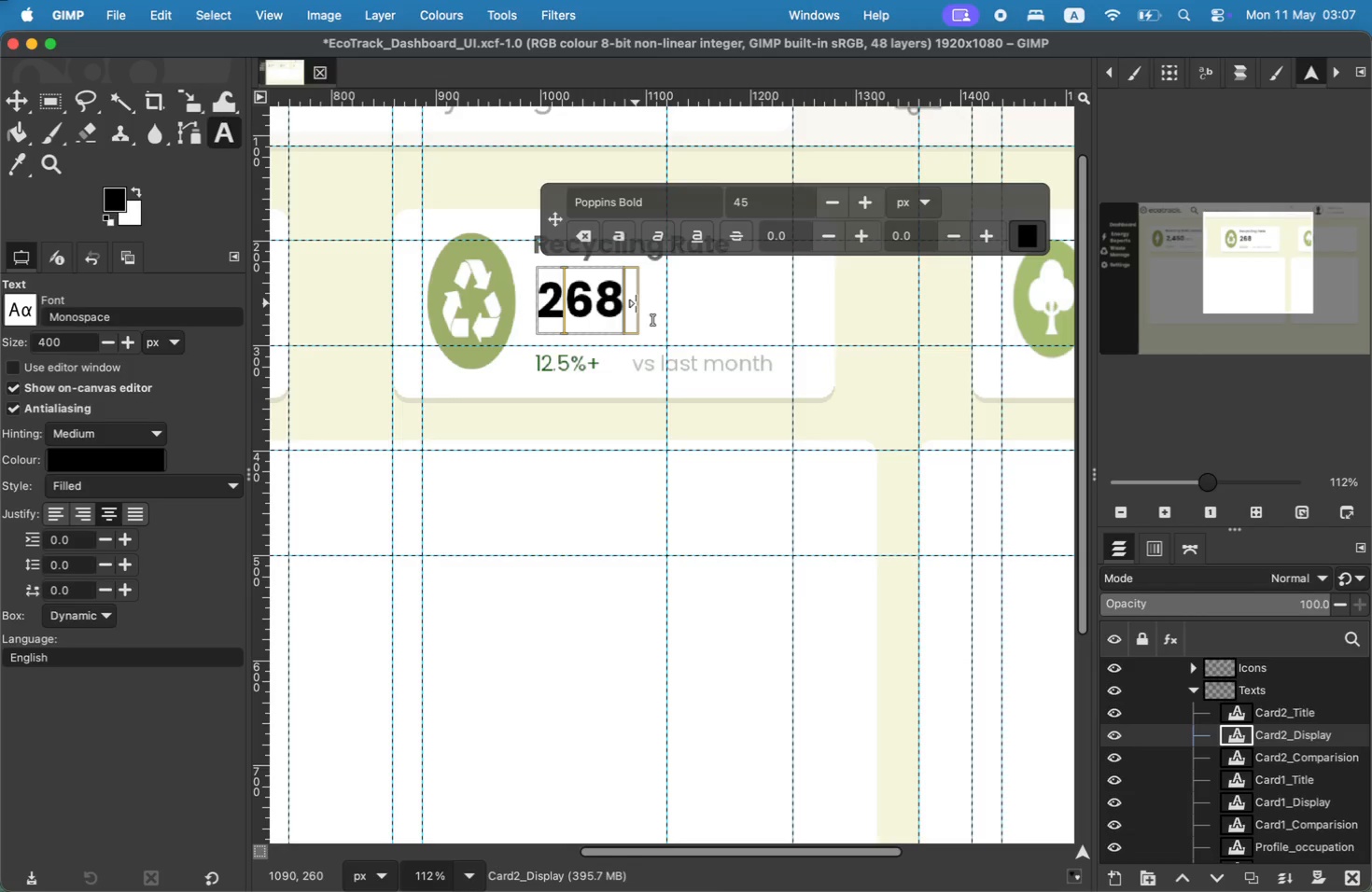 
key(Backspace)
 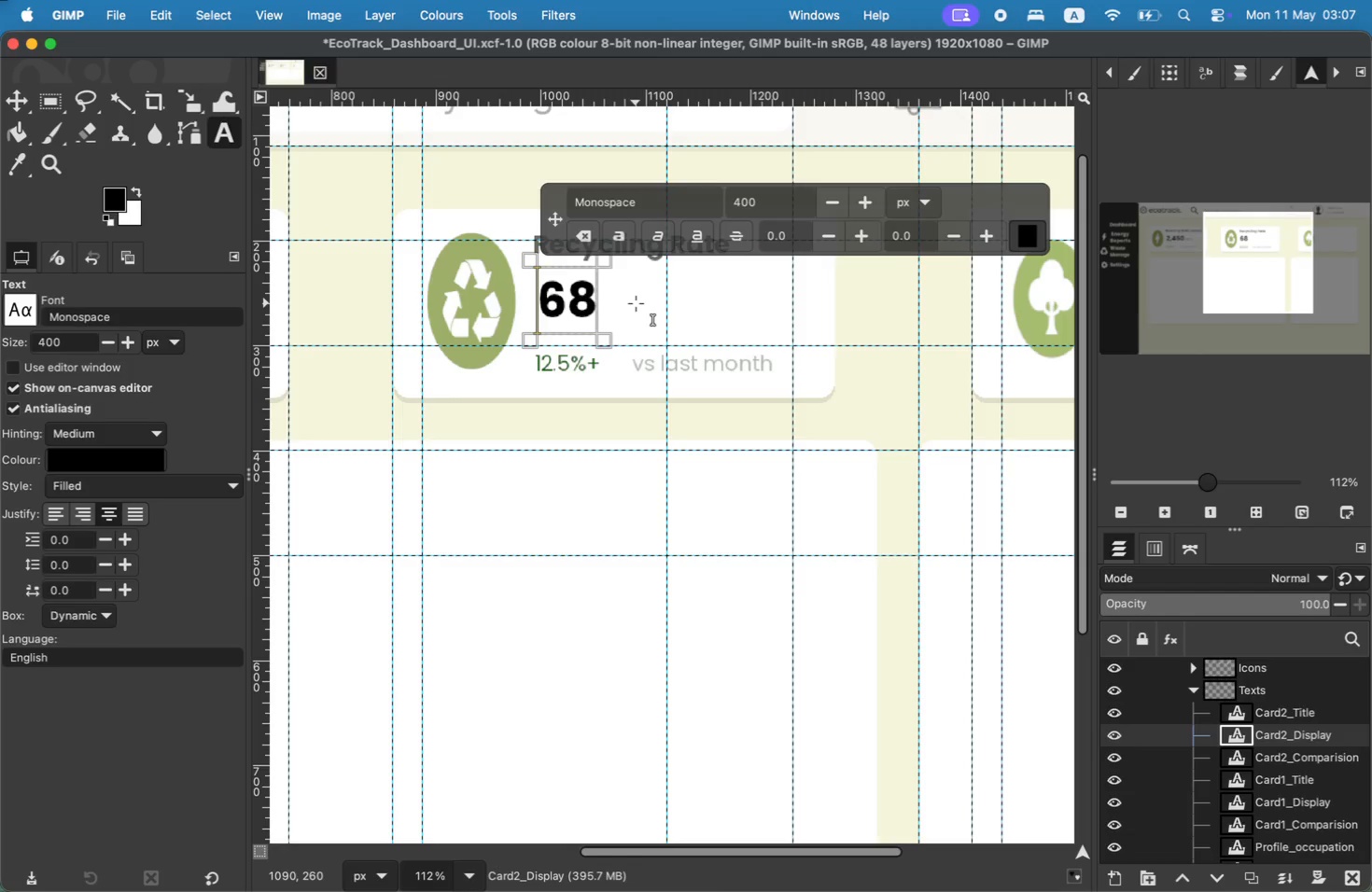 
key(ArrowRight)
 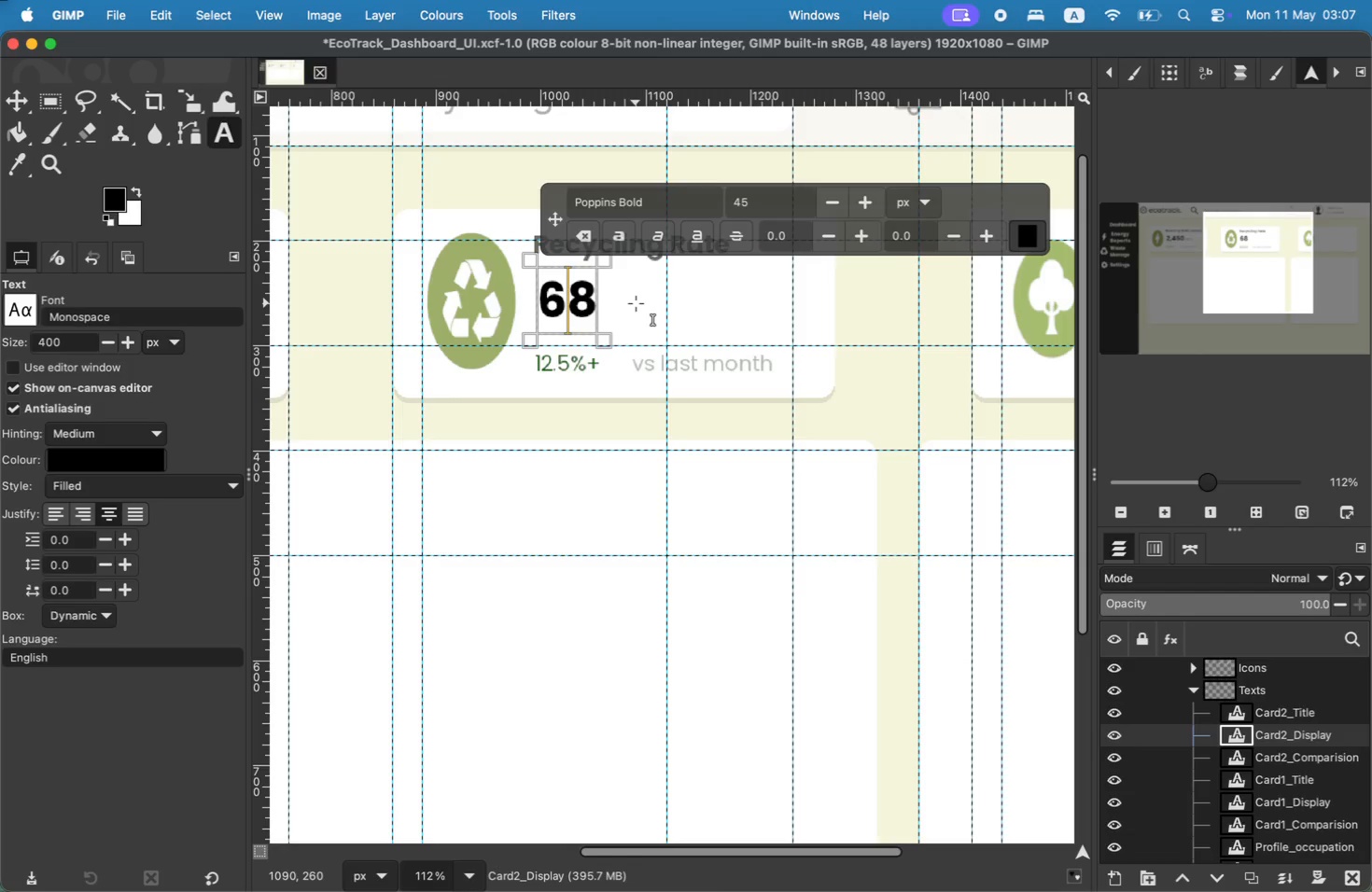 
key(ArrowRight)
 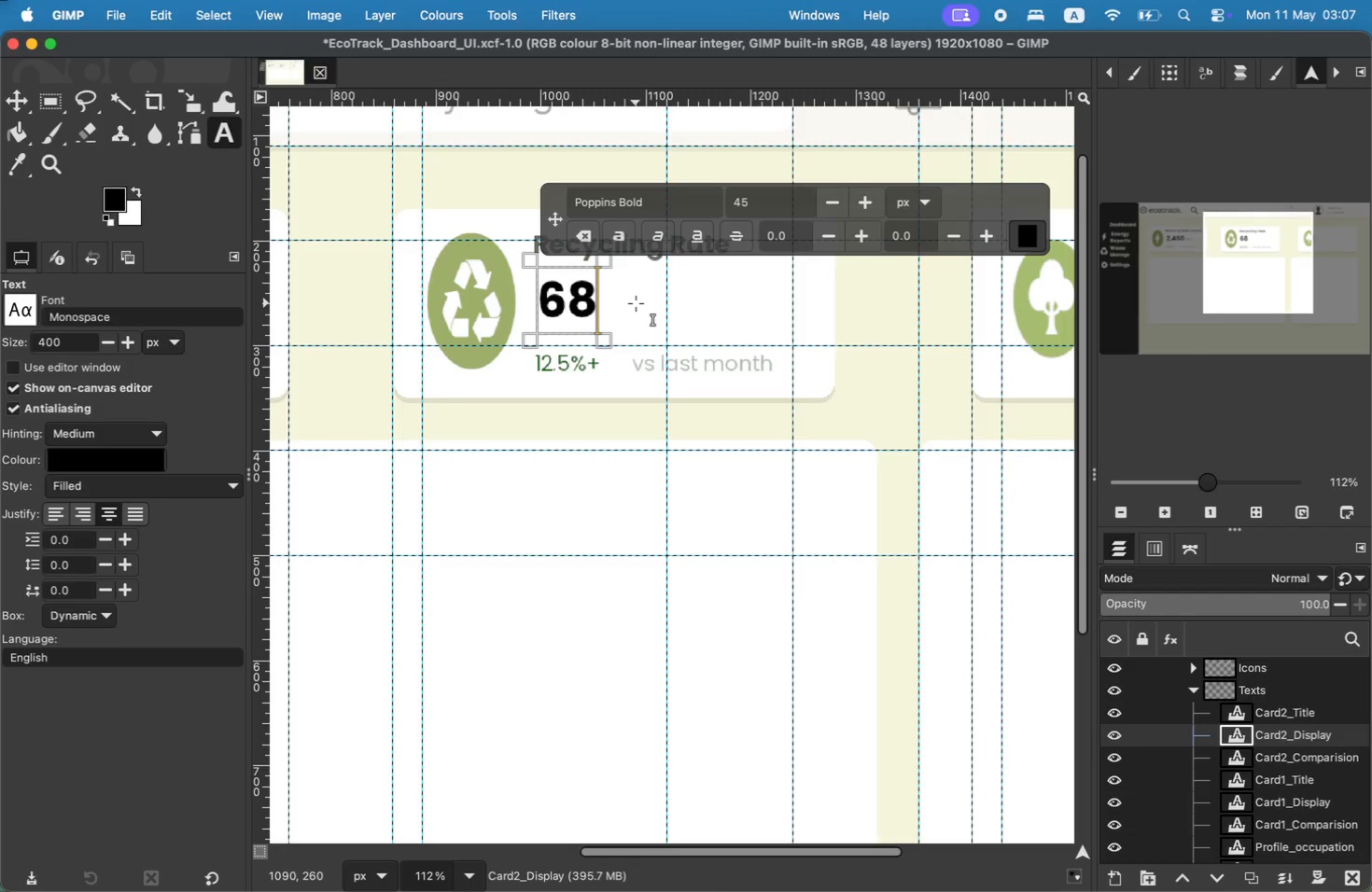 
key(Shift+5)
 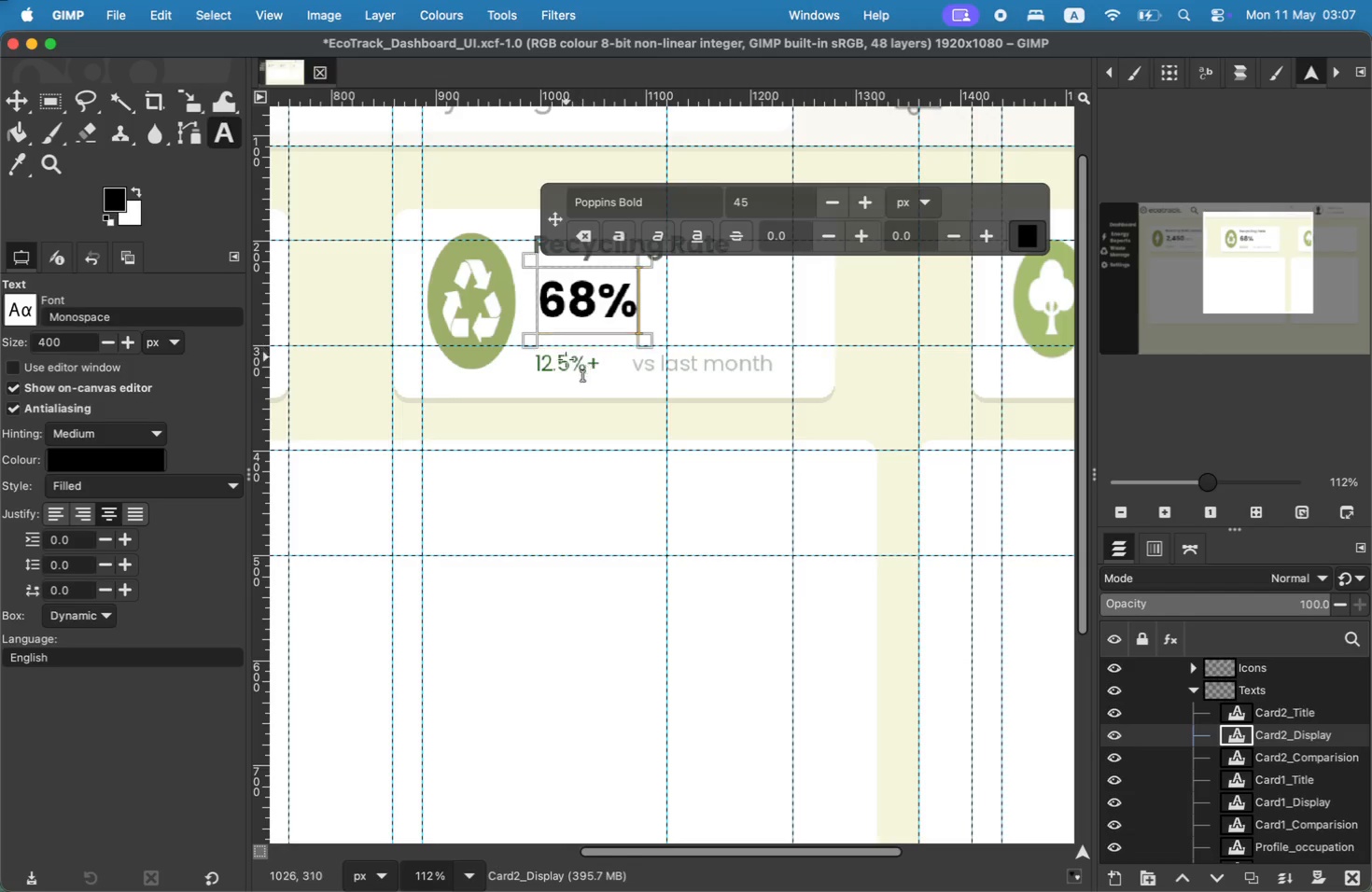 
left_click([555, 360])
 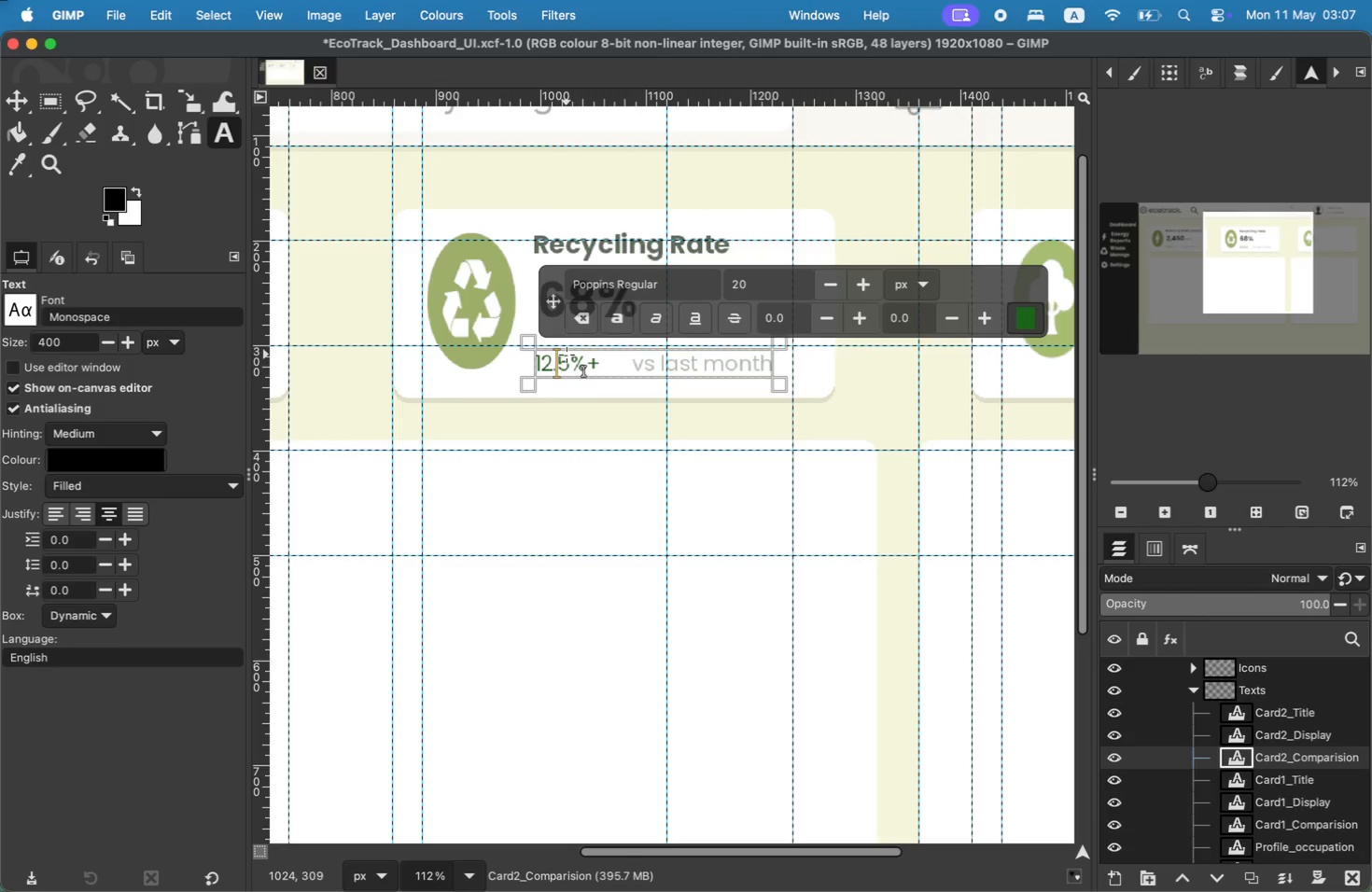 
key(ArrowRight)
 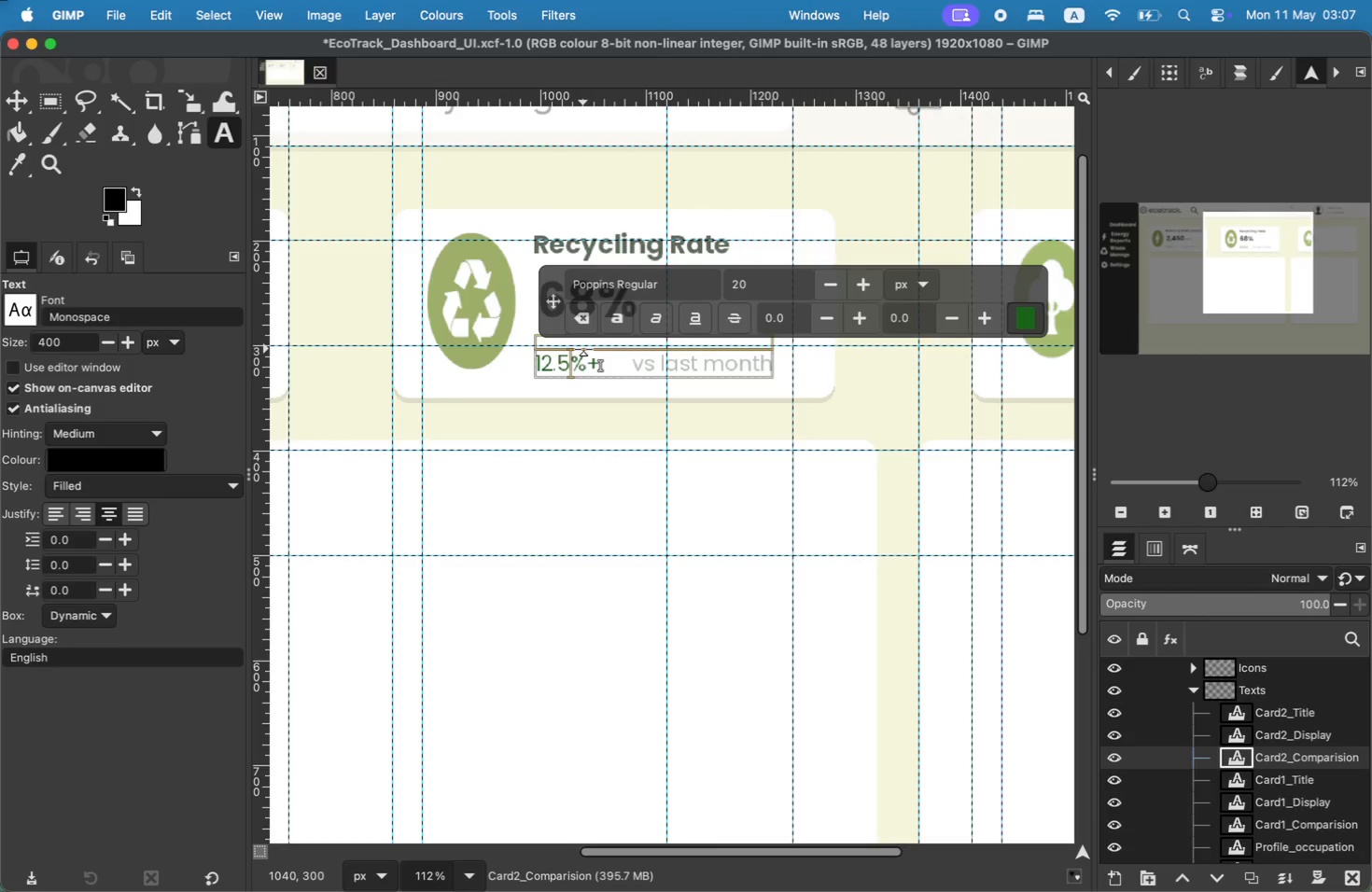 
key(Backspace)
 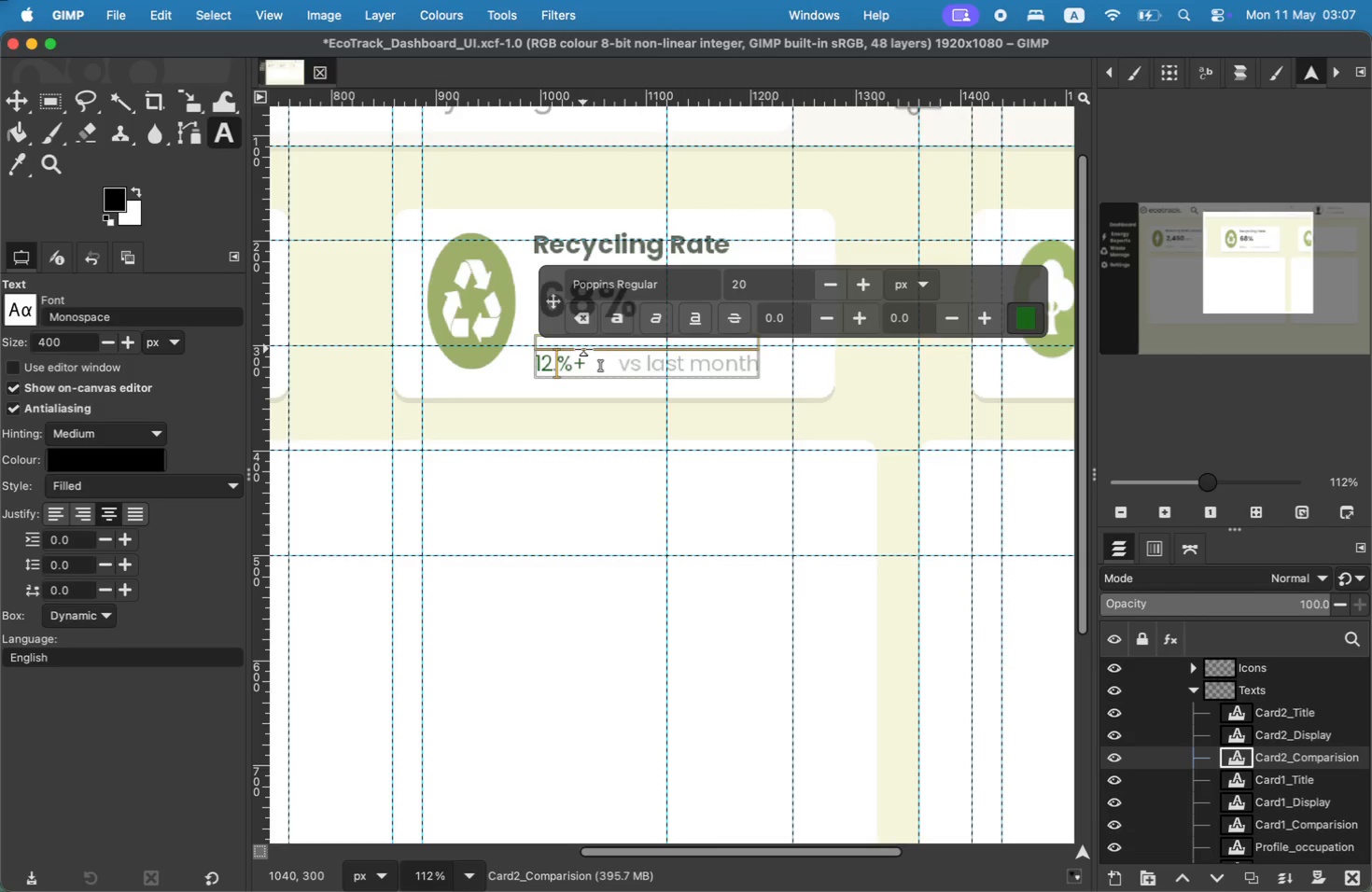 
key(Backspace)
 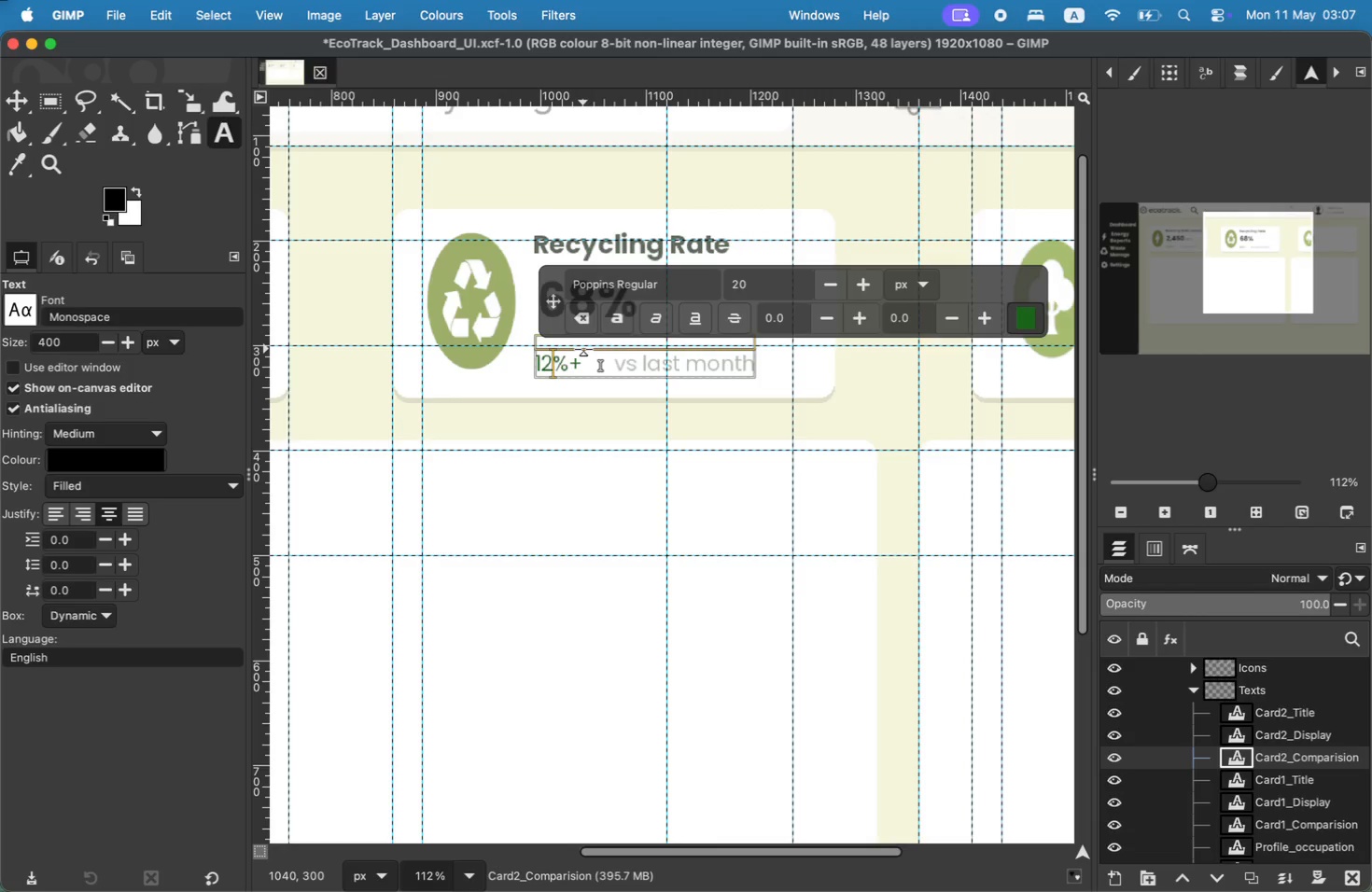 
key(Backspace)
 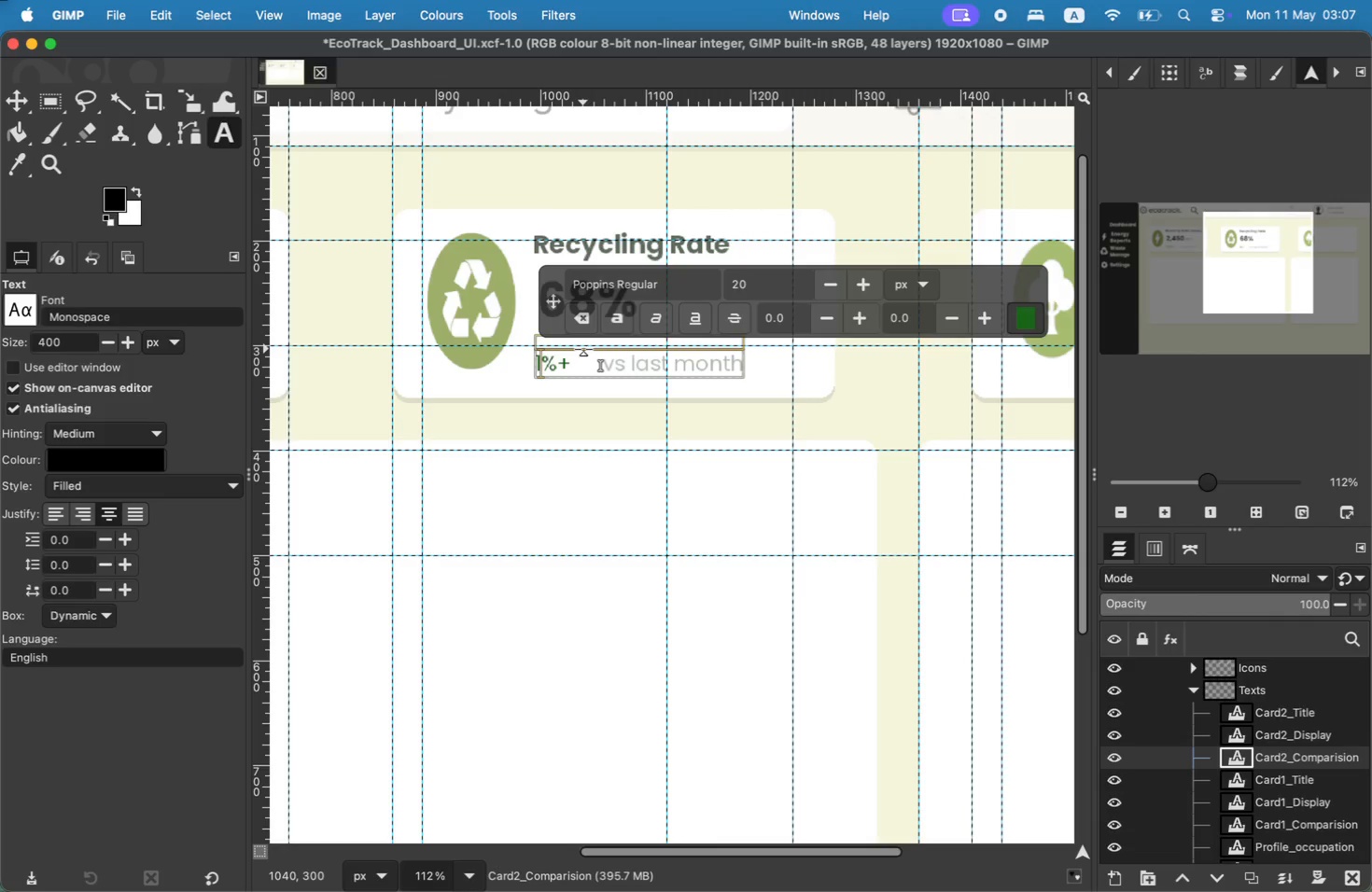 
key(8)
 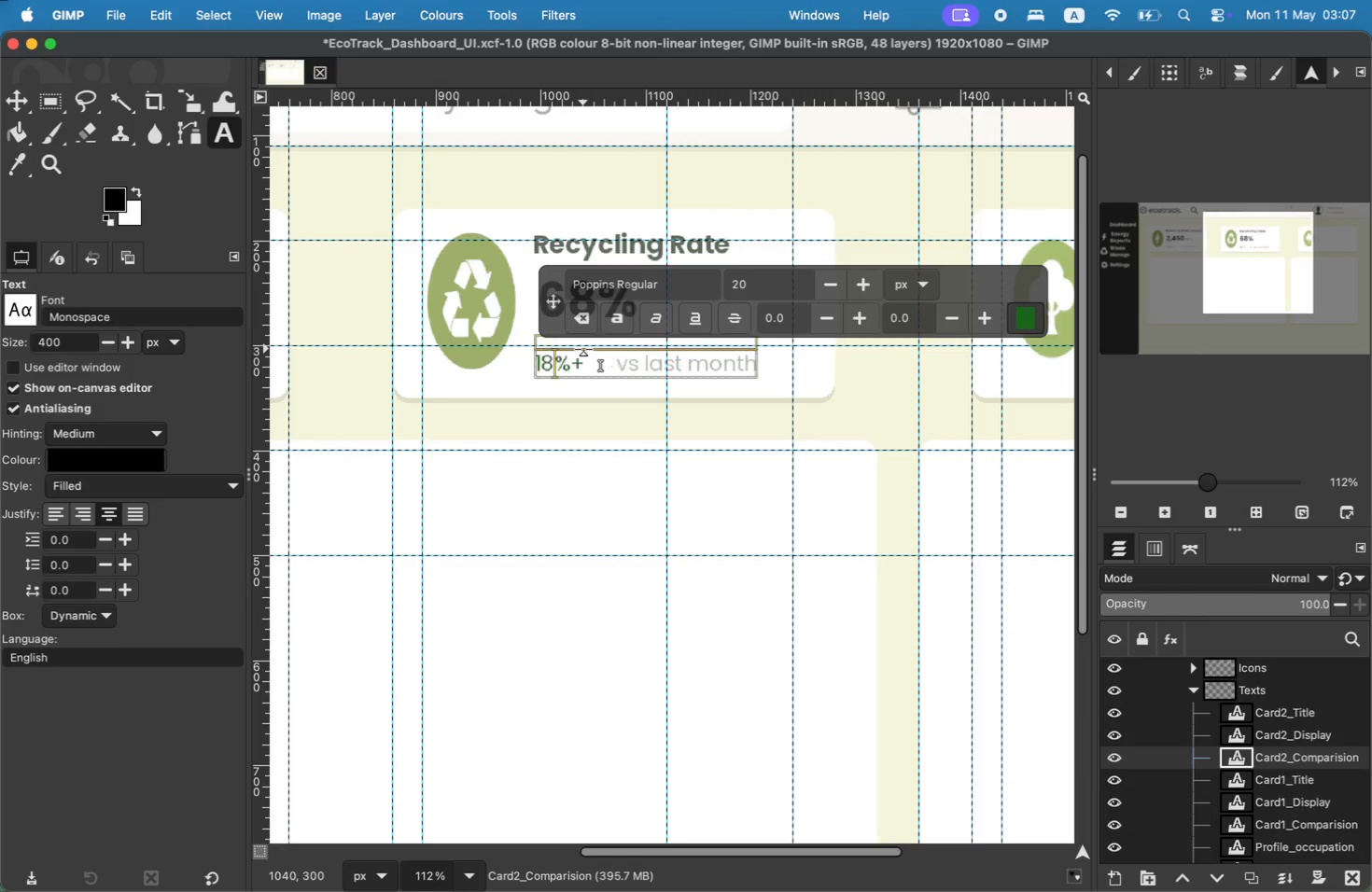 
key(ArrowLeft)
 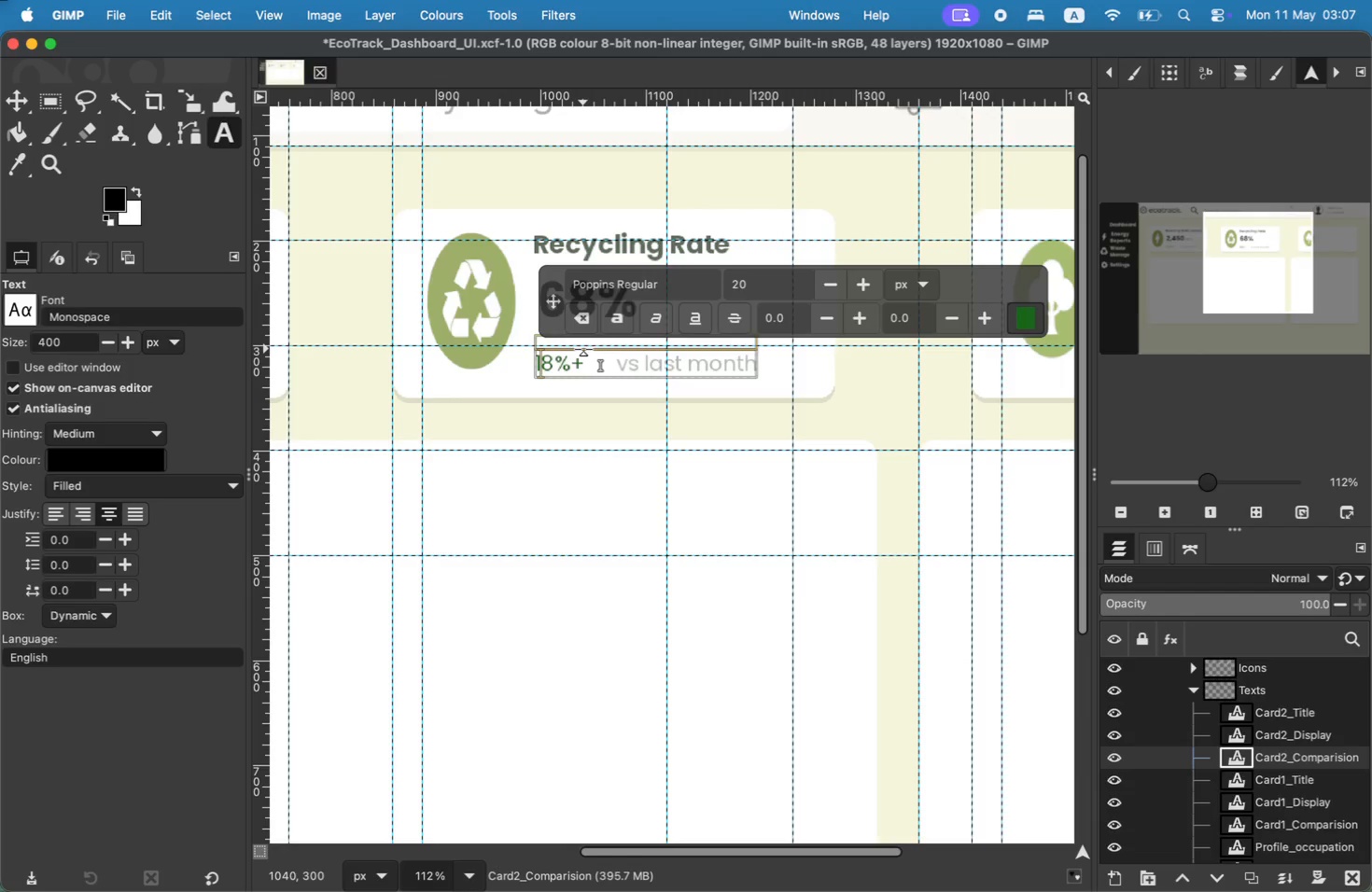 
key(ArrowRight)
 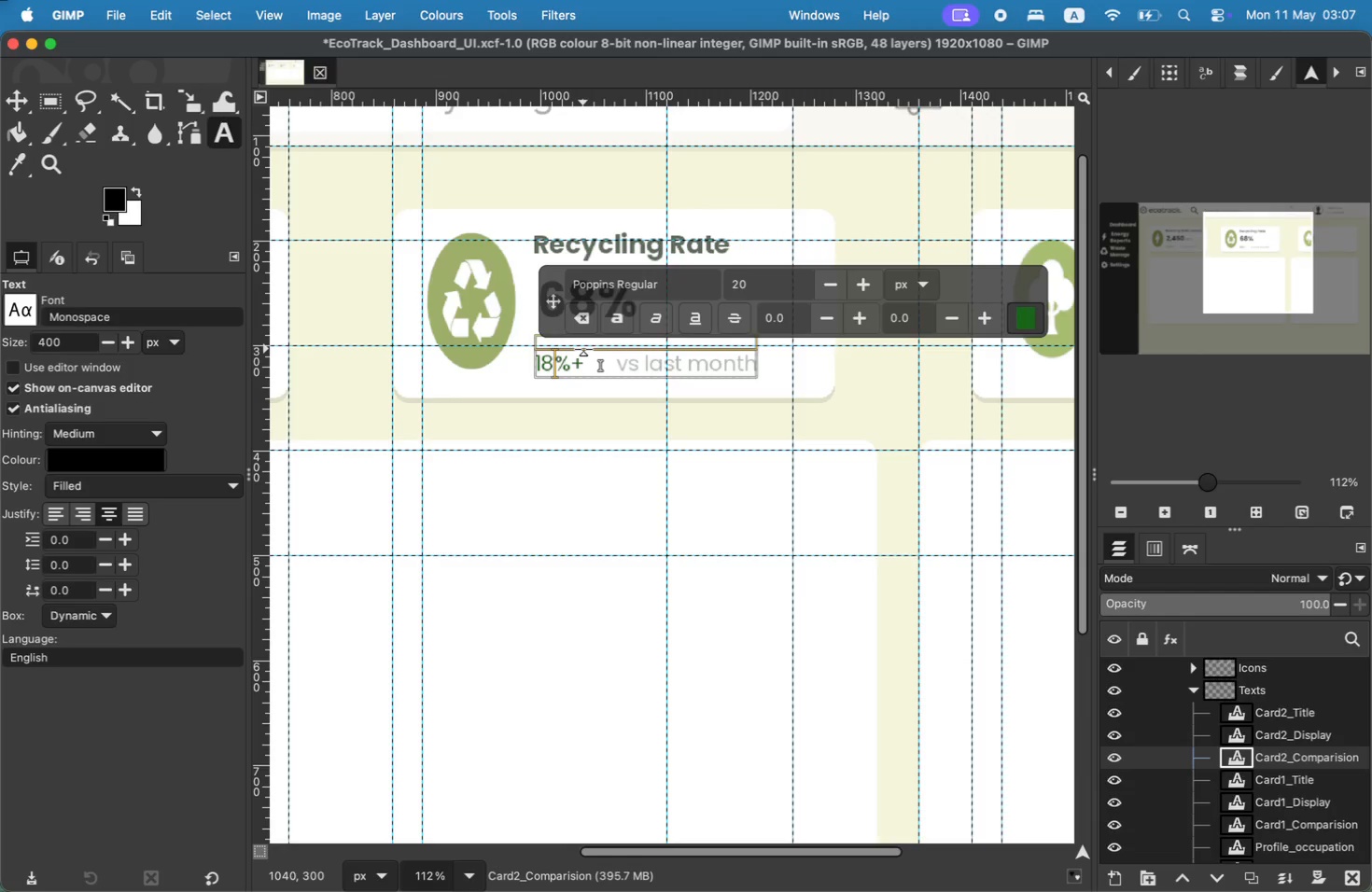 
key(ArrowLeft)
 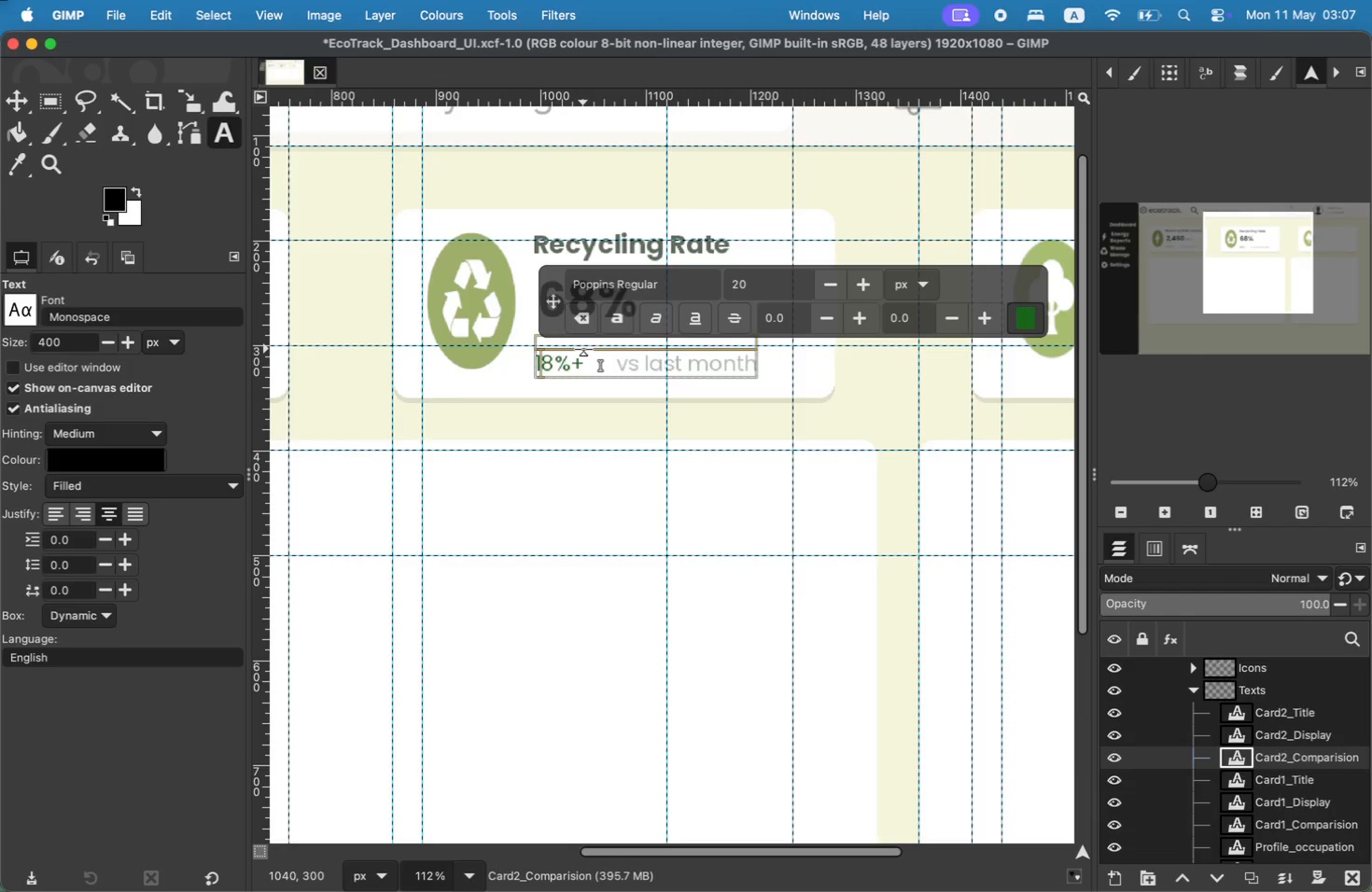 
key(Backspace)
 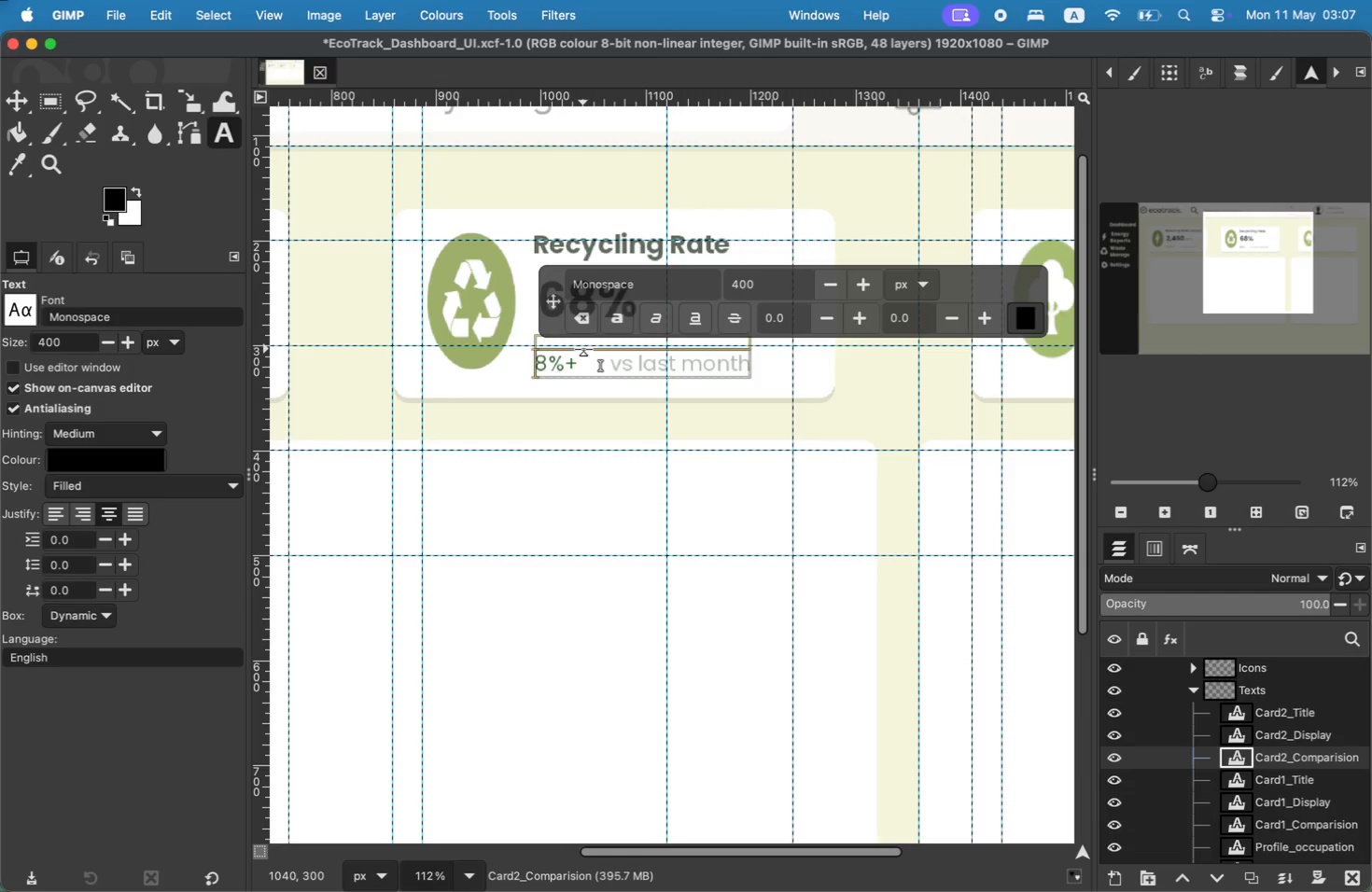 
key(ArrowRight)
 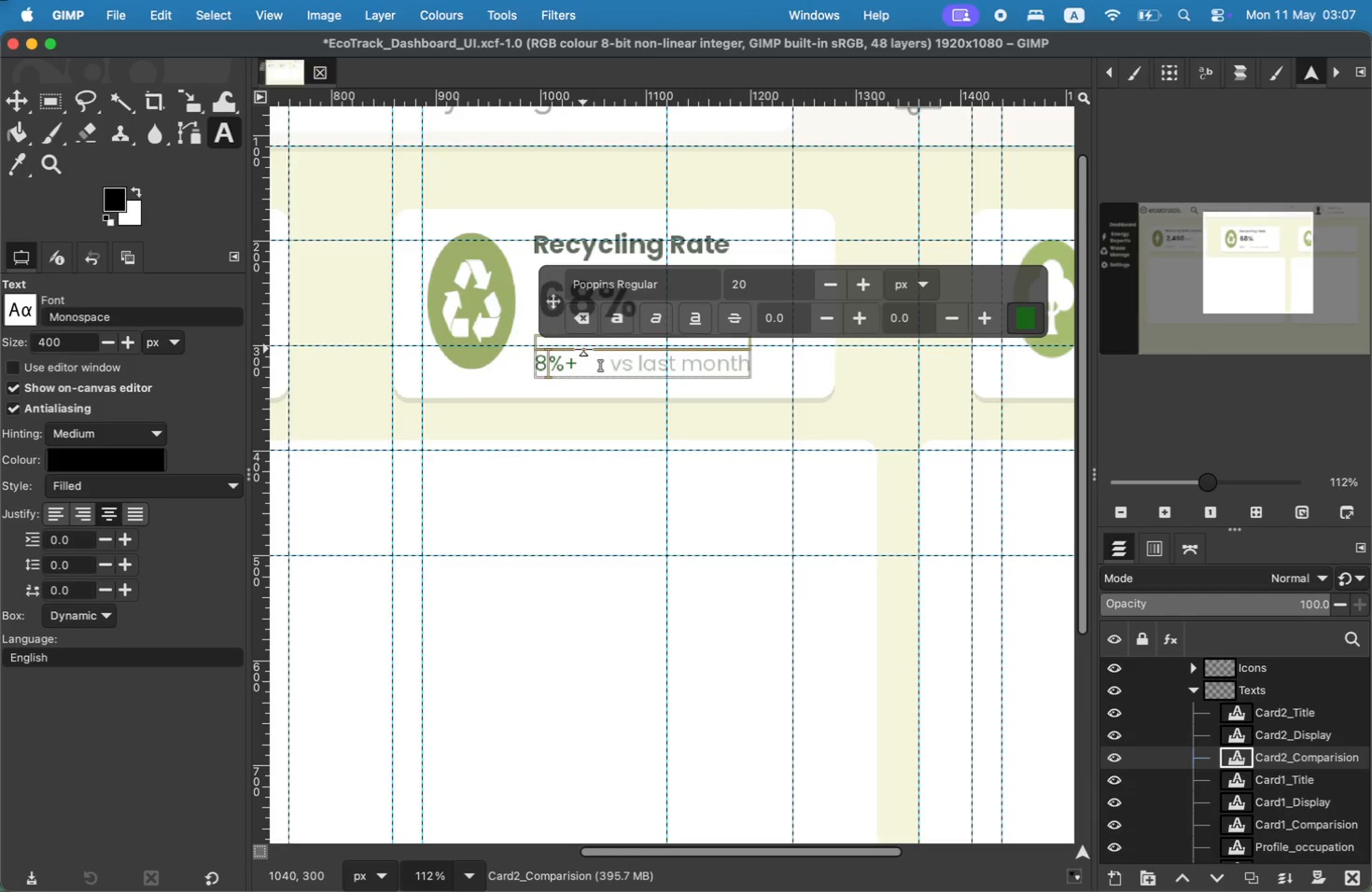 
key(Period)
 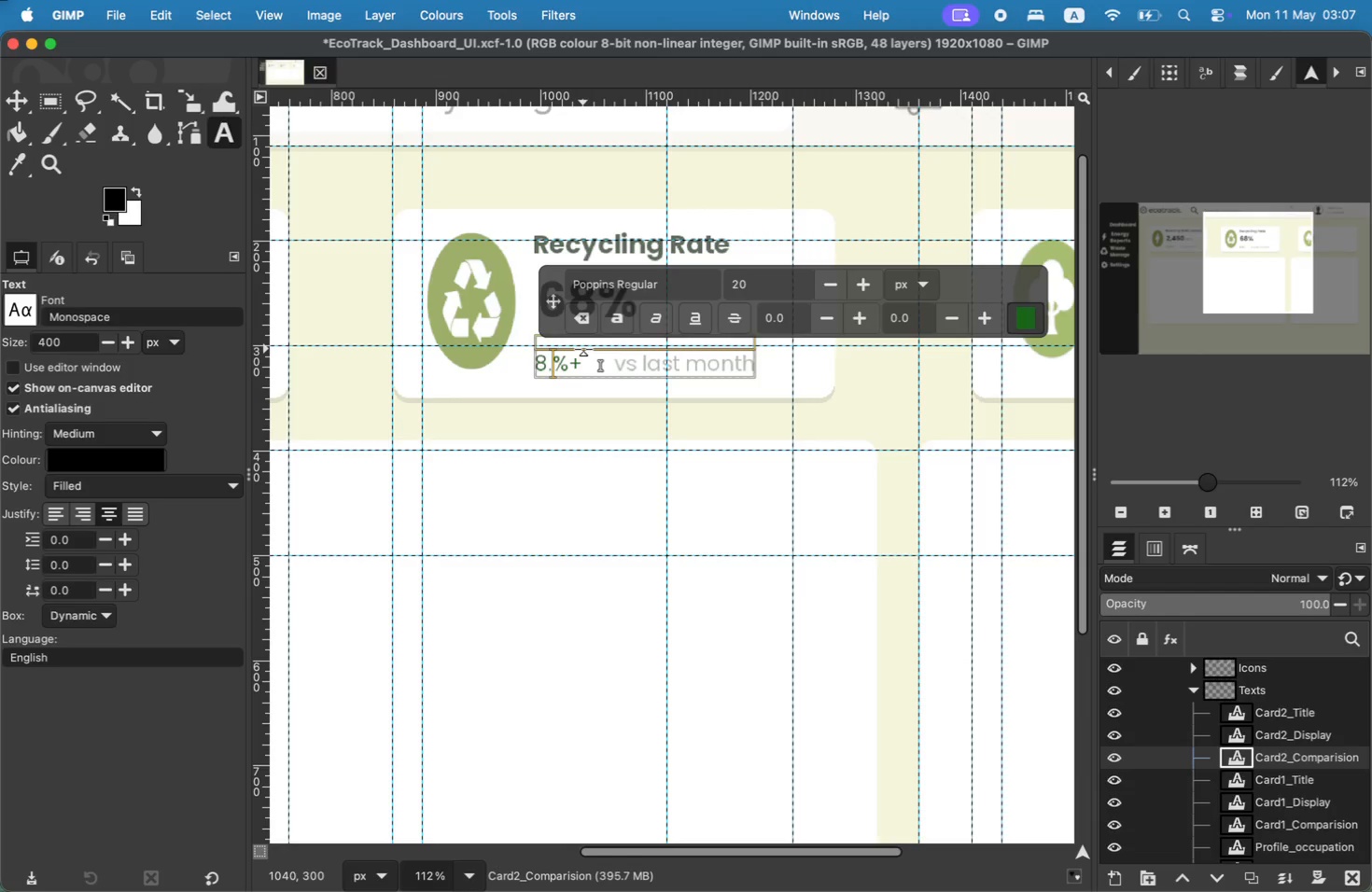 
key(3)
 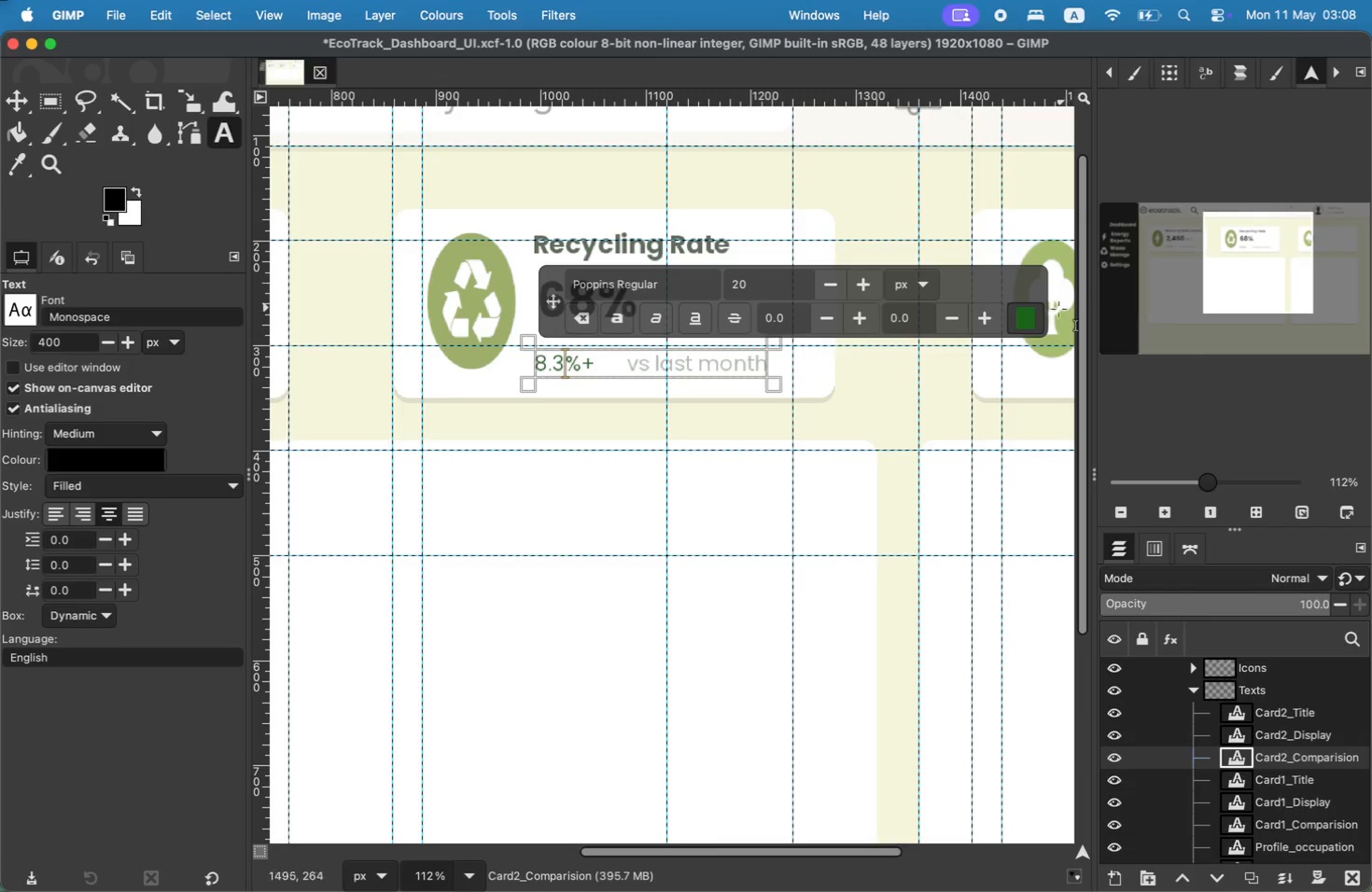 
wait(7.24)
 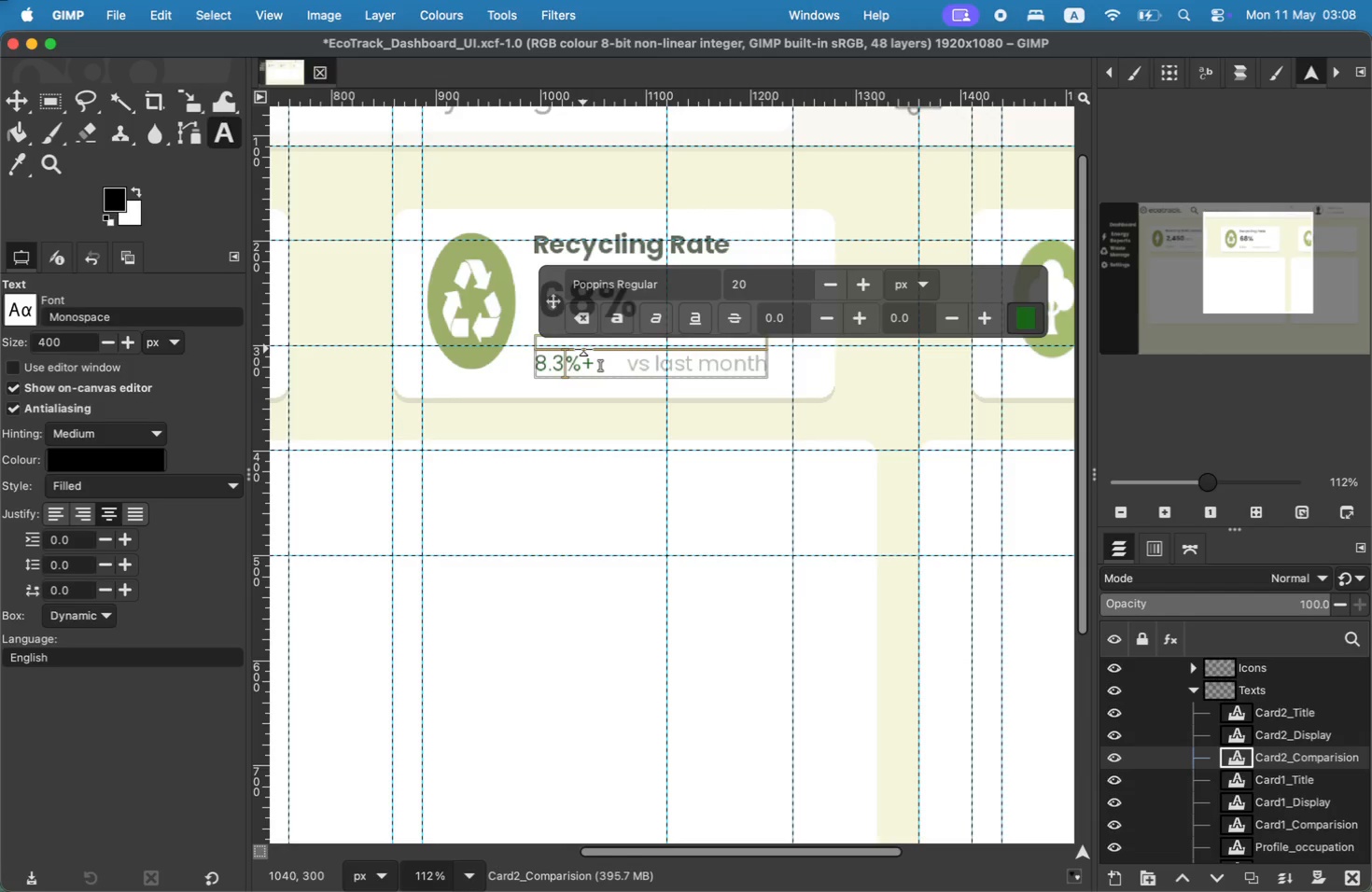 
left_click([25, 105])
 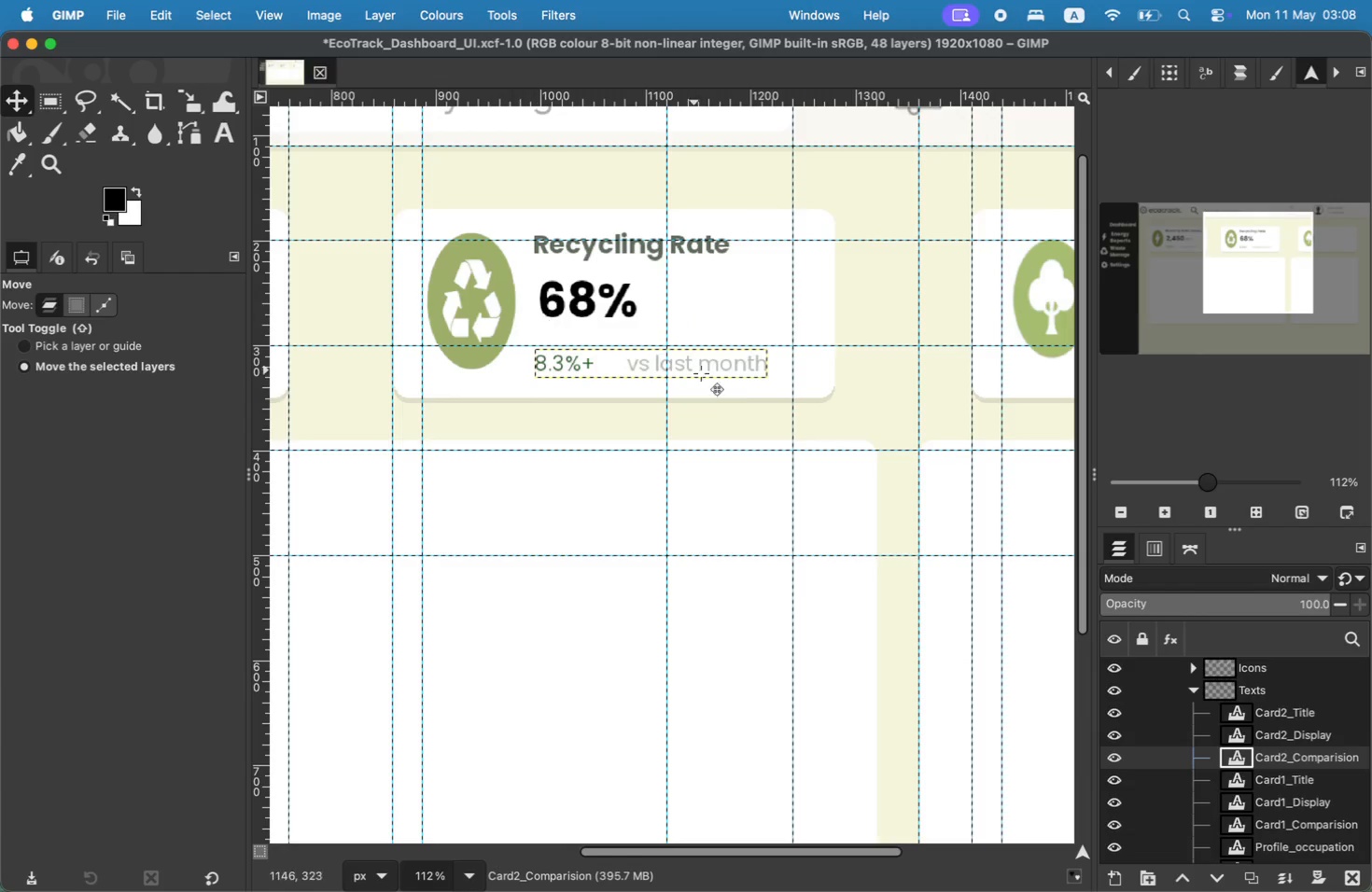 
left_click_drag(start_coordinate=[1222, 272], to_coordinate=[1144, 255])
 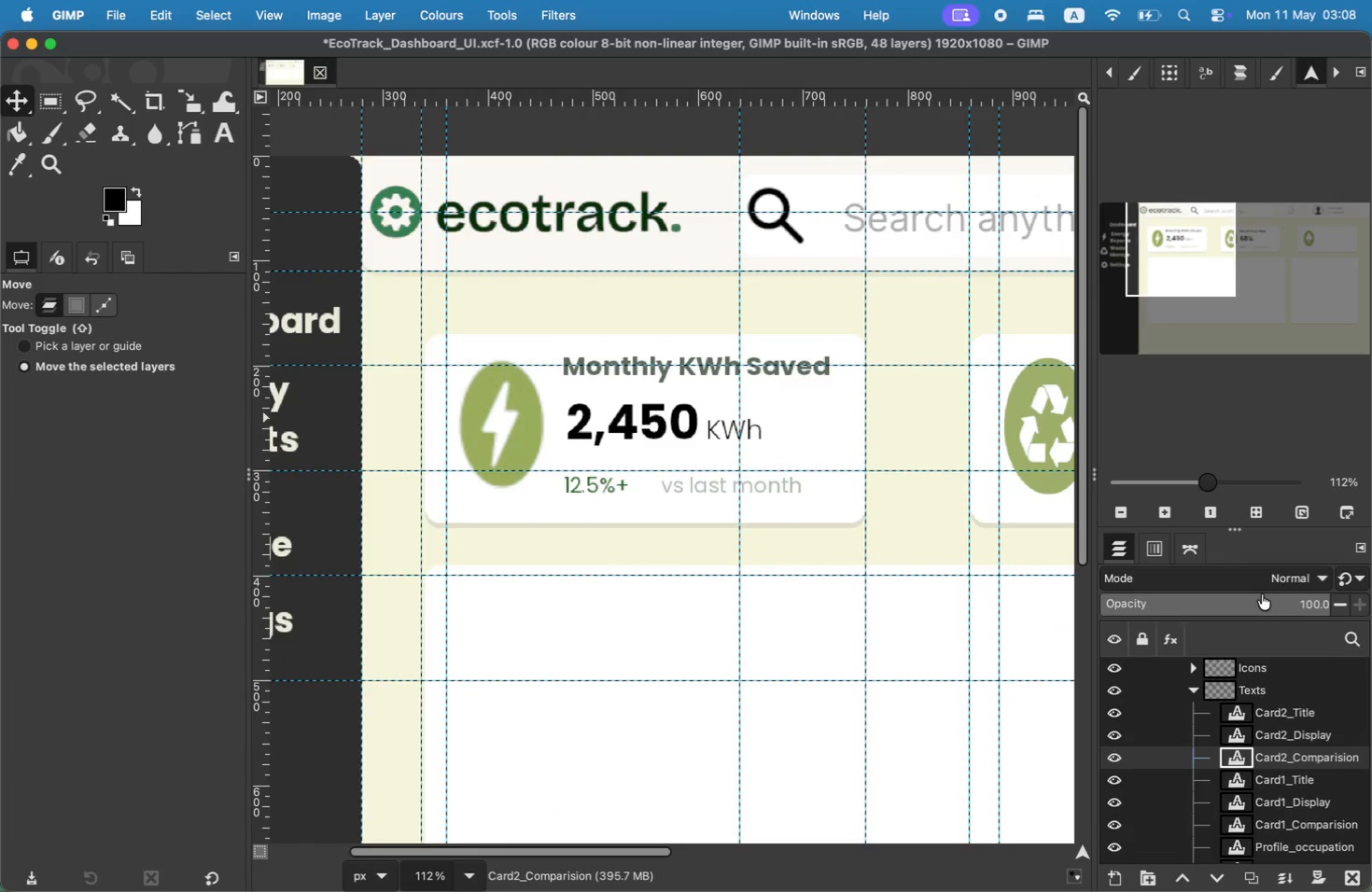 
left_click([1290, 705])
 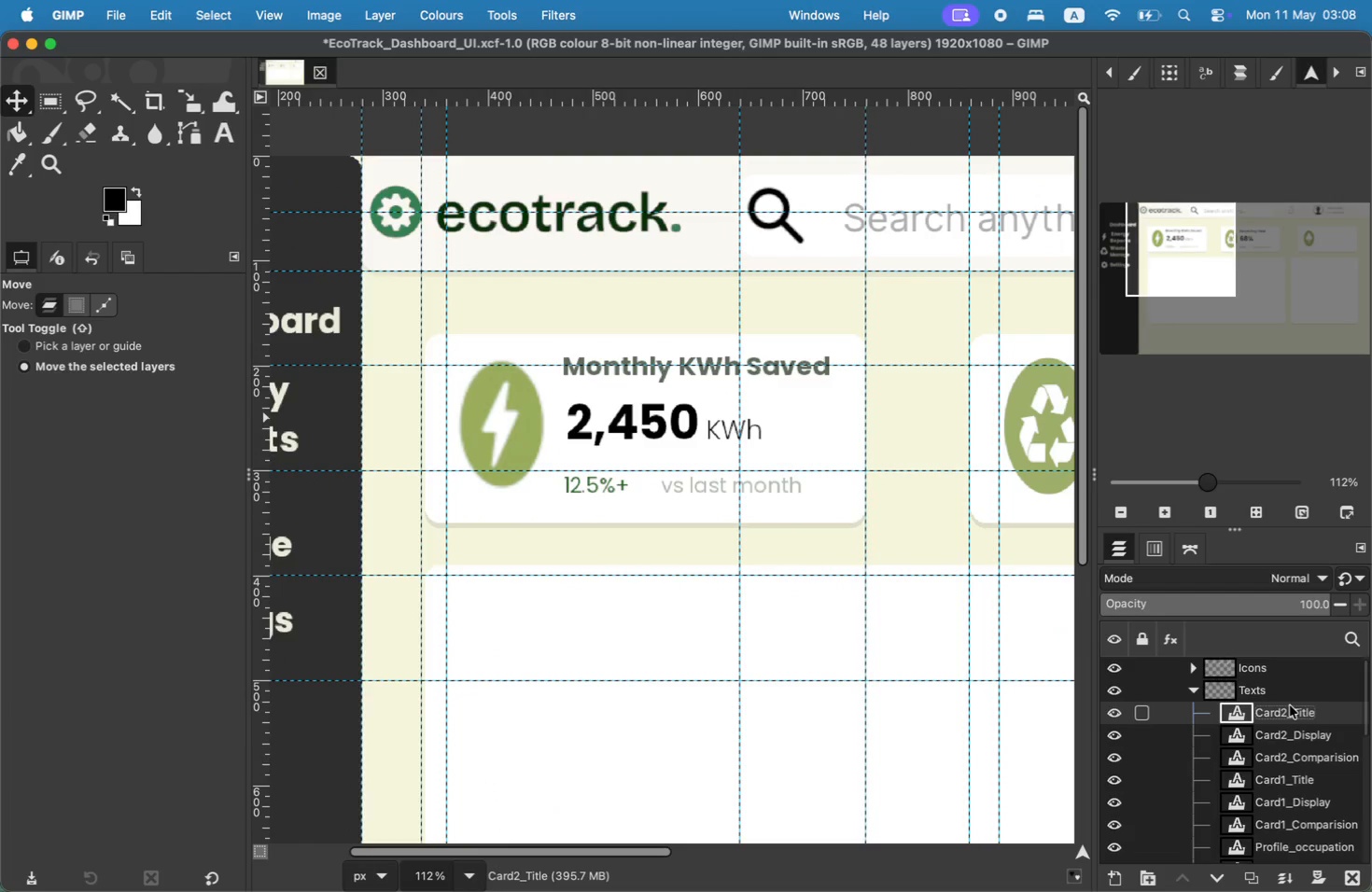 
hold_key(key=ShiftLeft, duration=1.09)
left_click([1298, 751])
 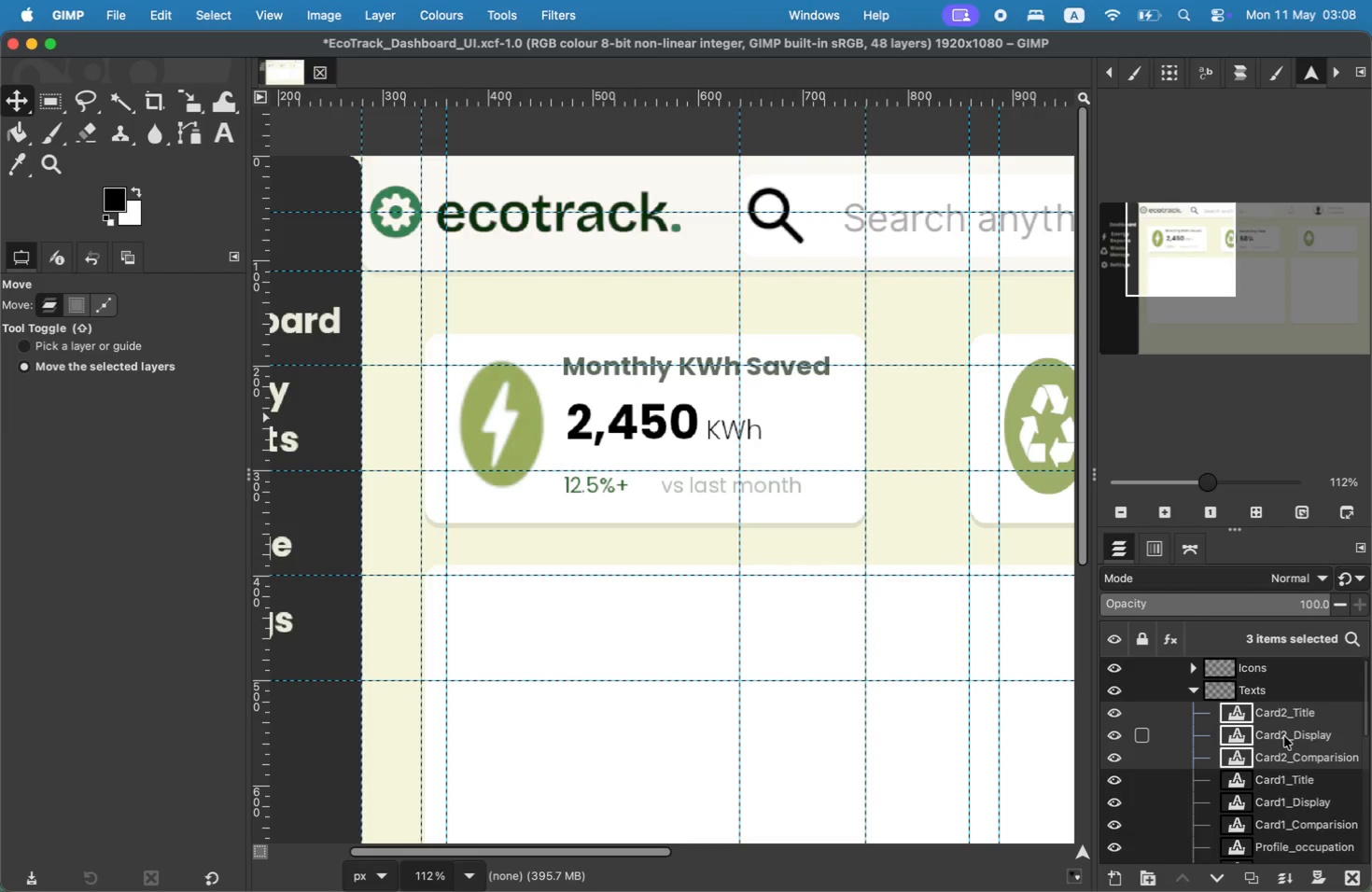 
right_click([1284, 736])
 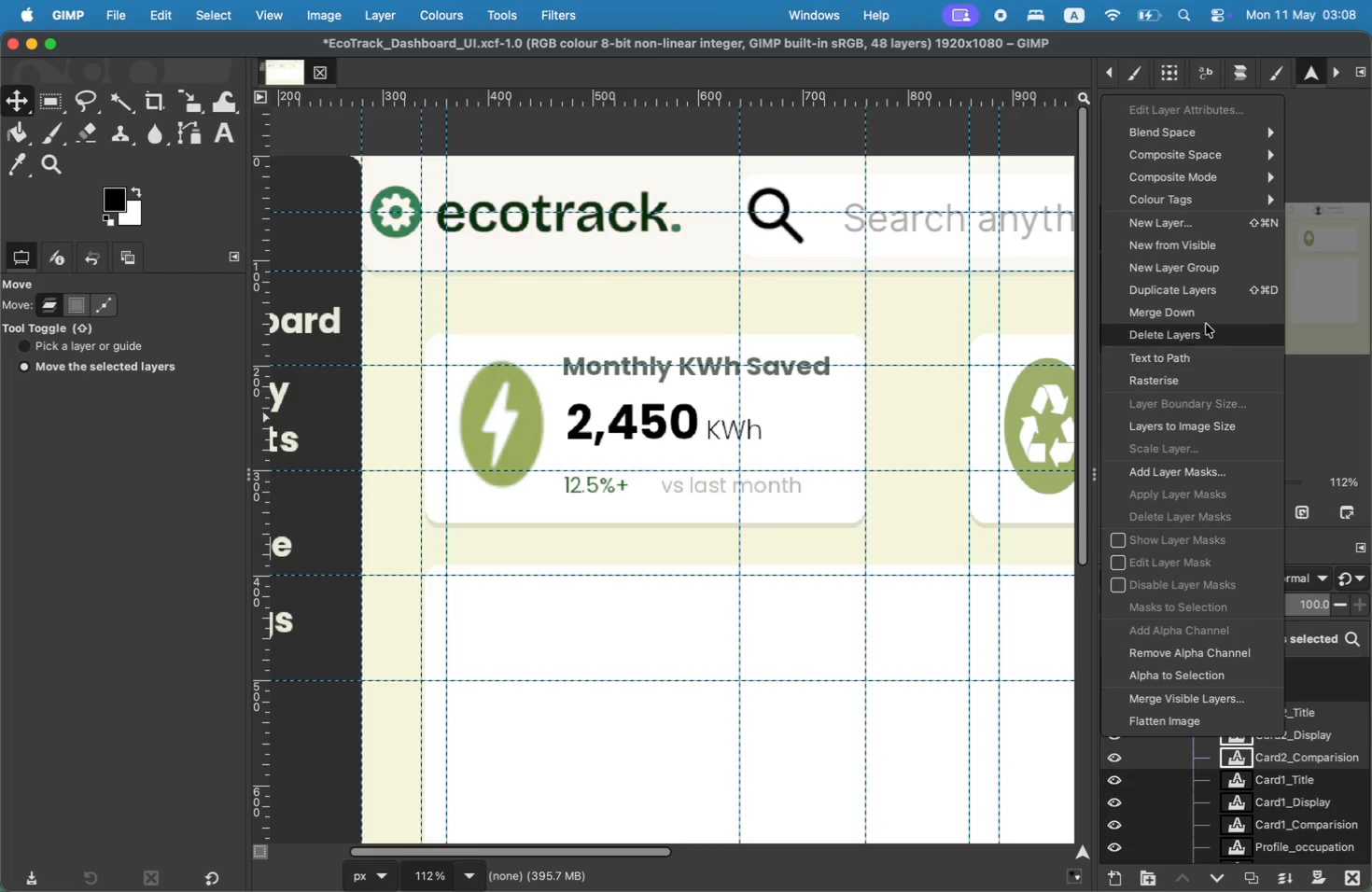 
left_click([1196, 290])
 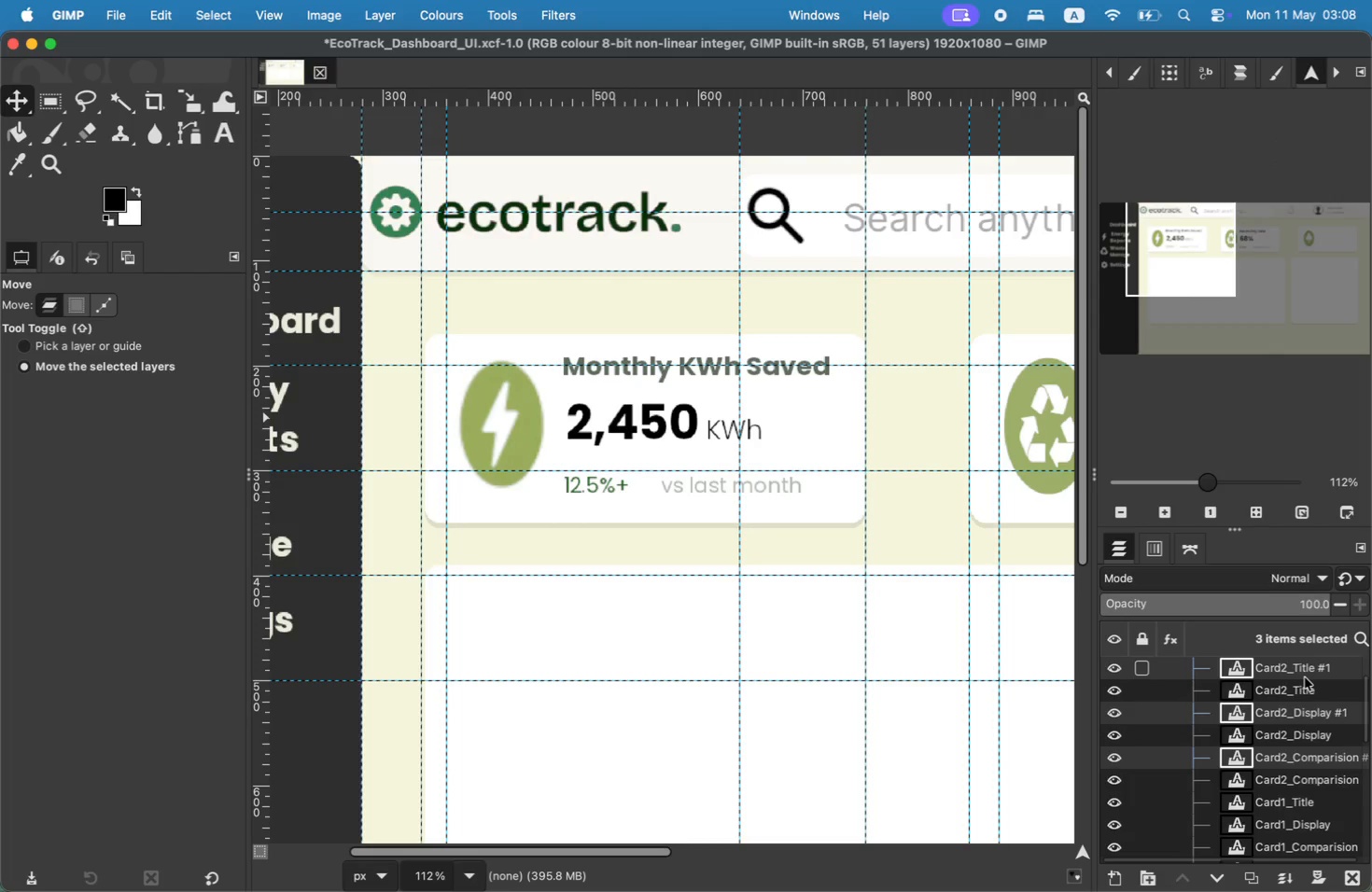 
double_click([1305, 672])
 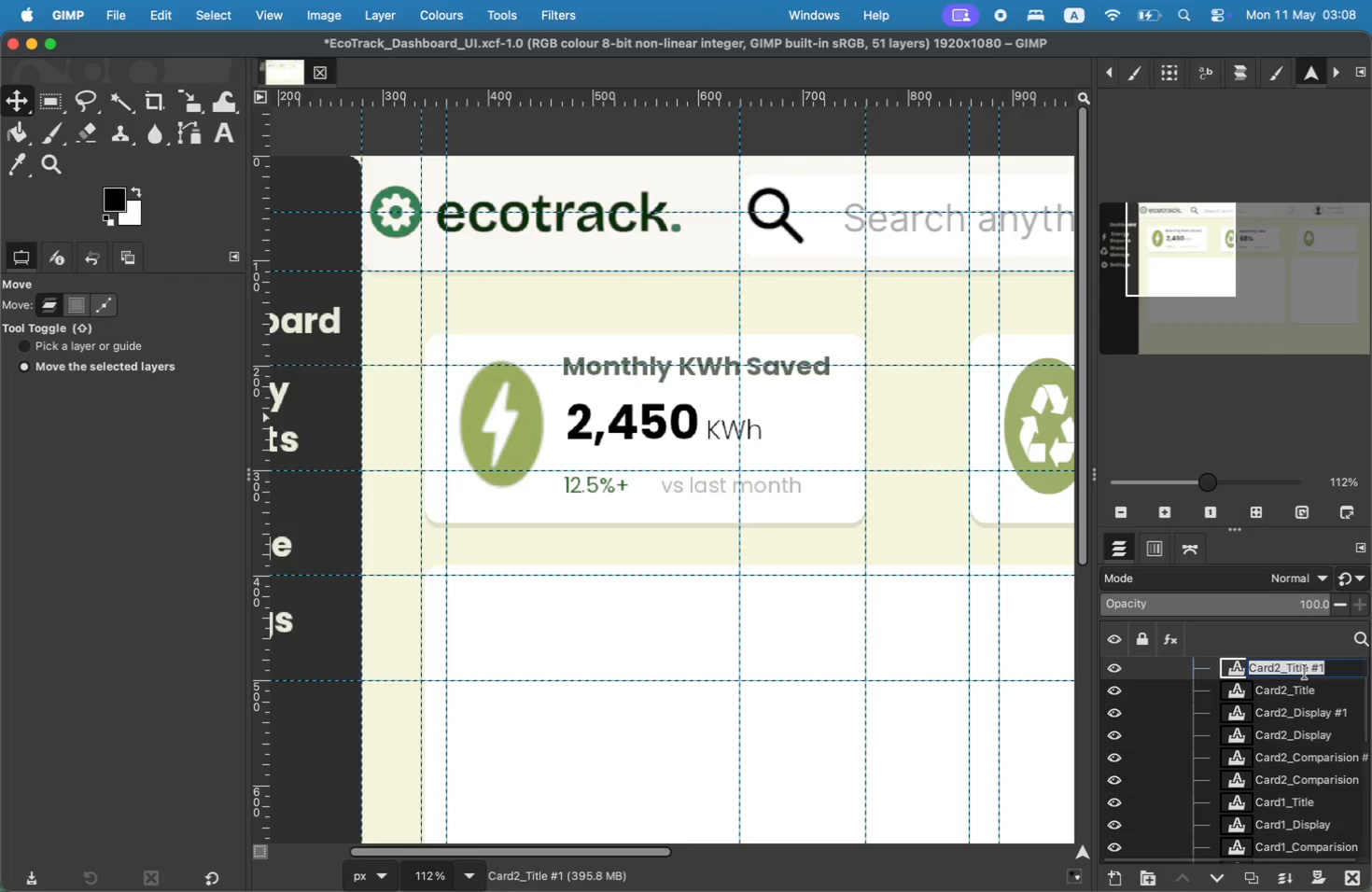 
key(ArrowRight)
 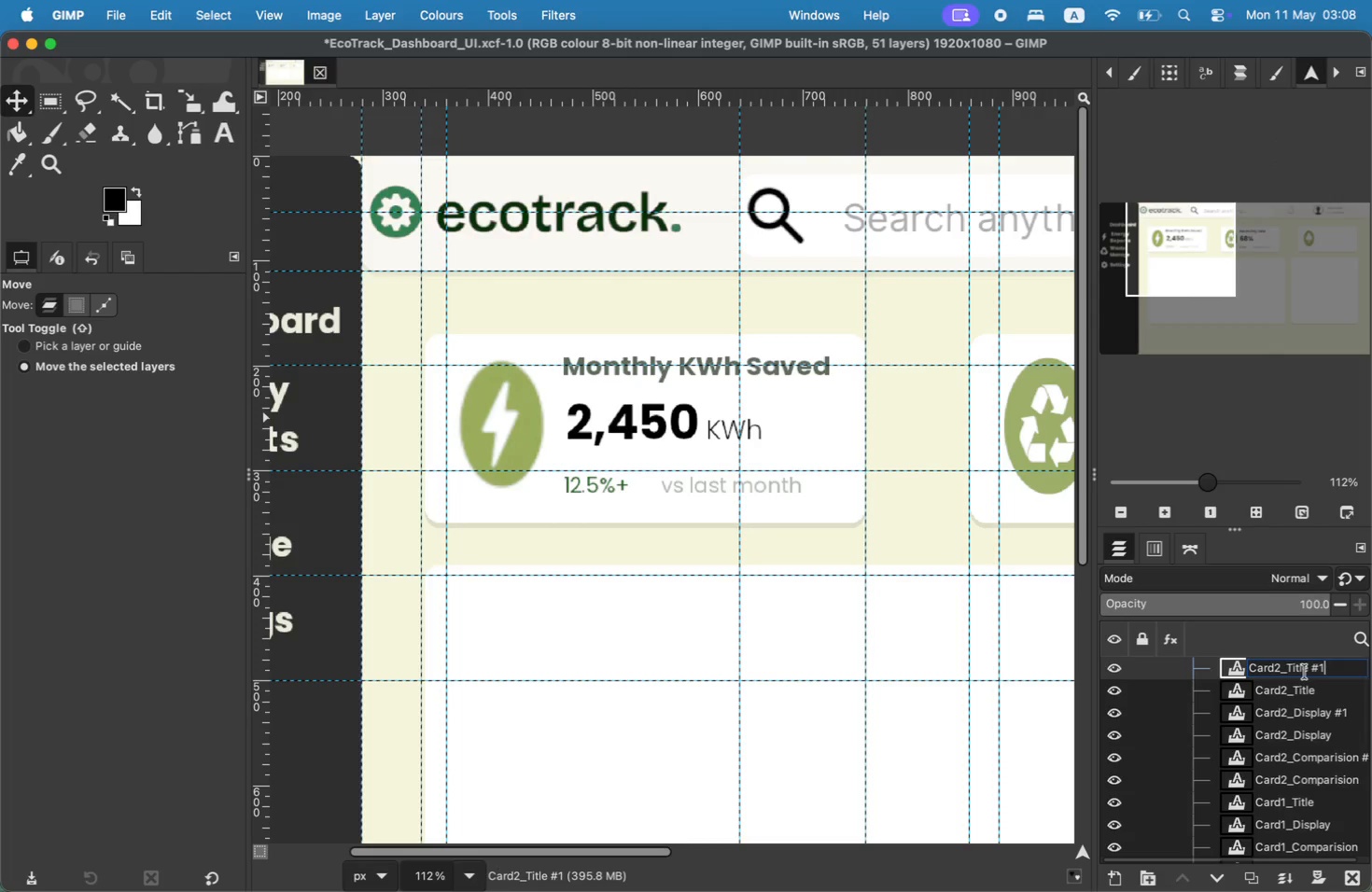 
key(Backslash)
 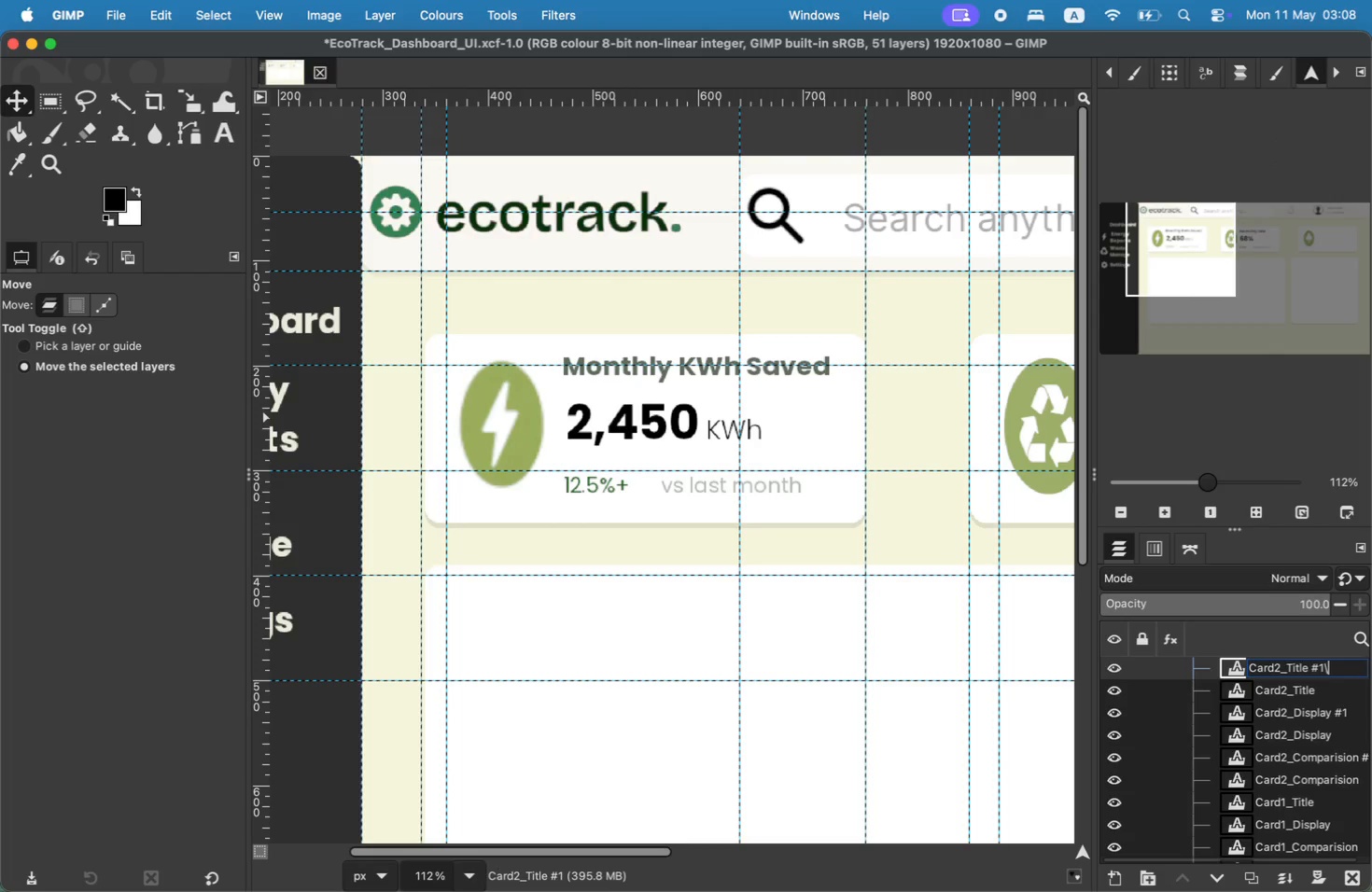 
key(Backslash)
 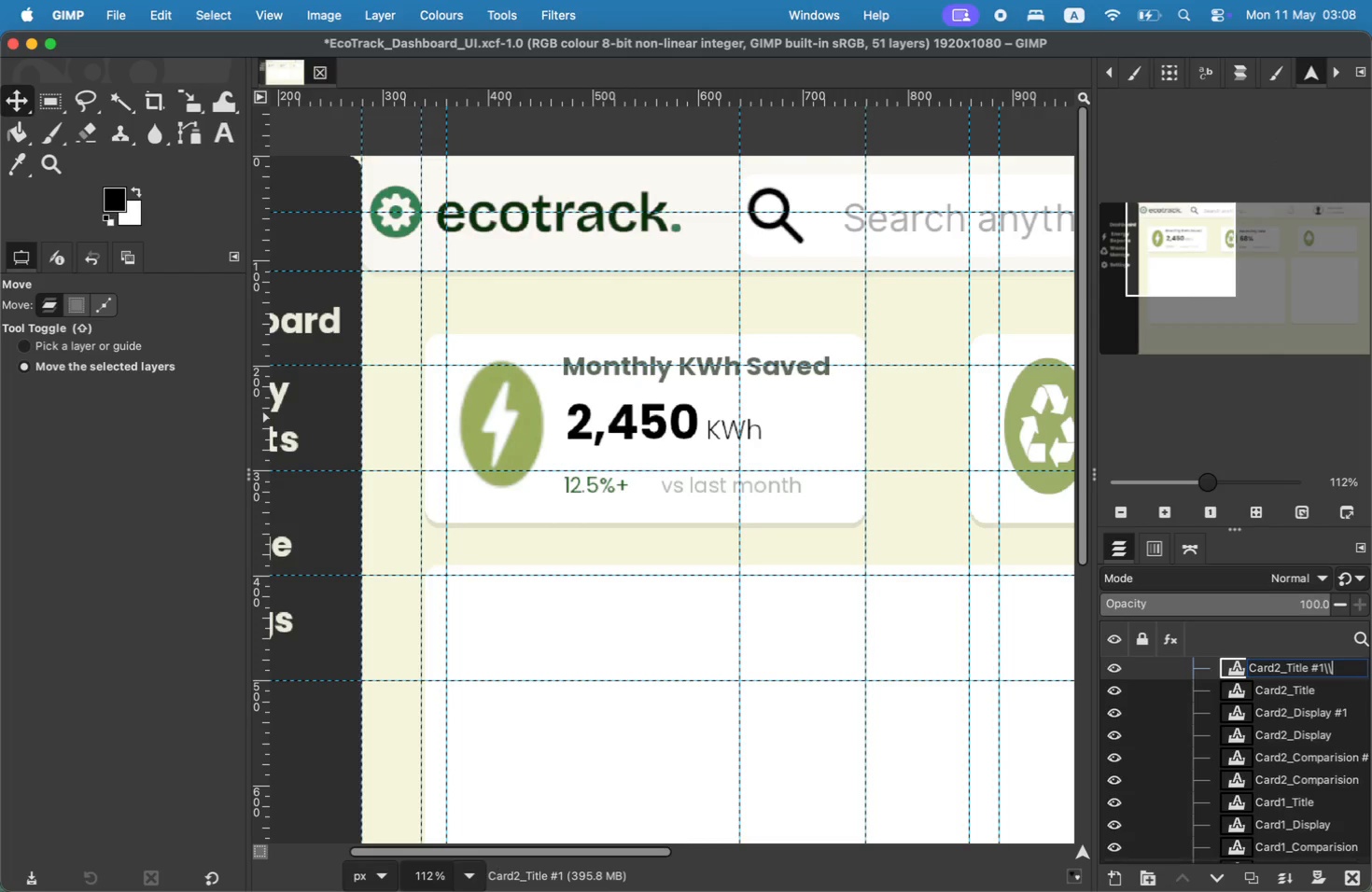 
key(Backspace)
 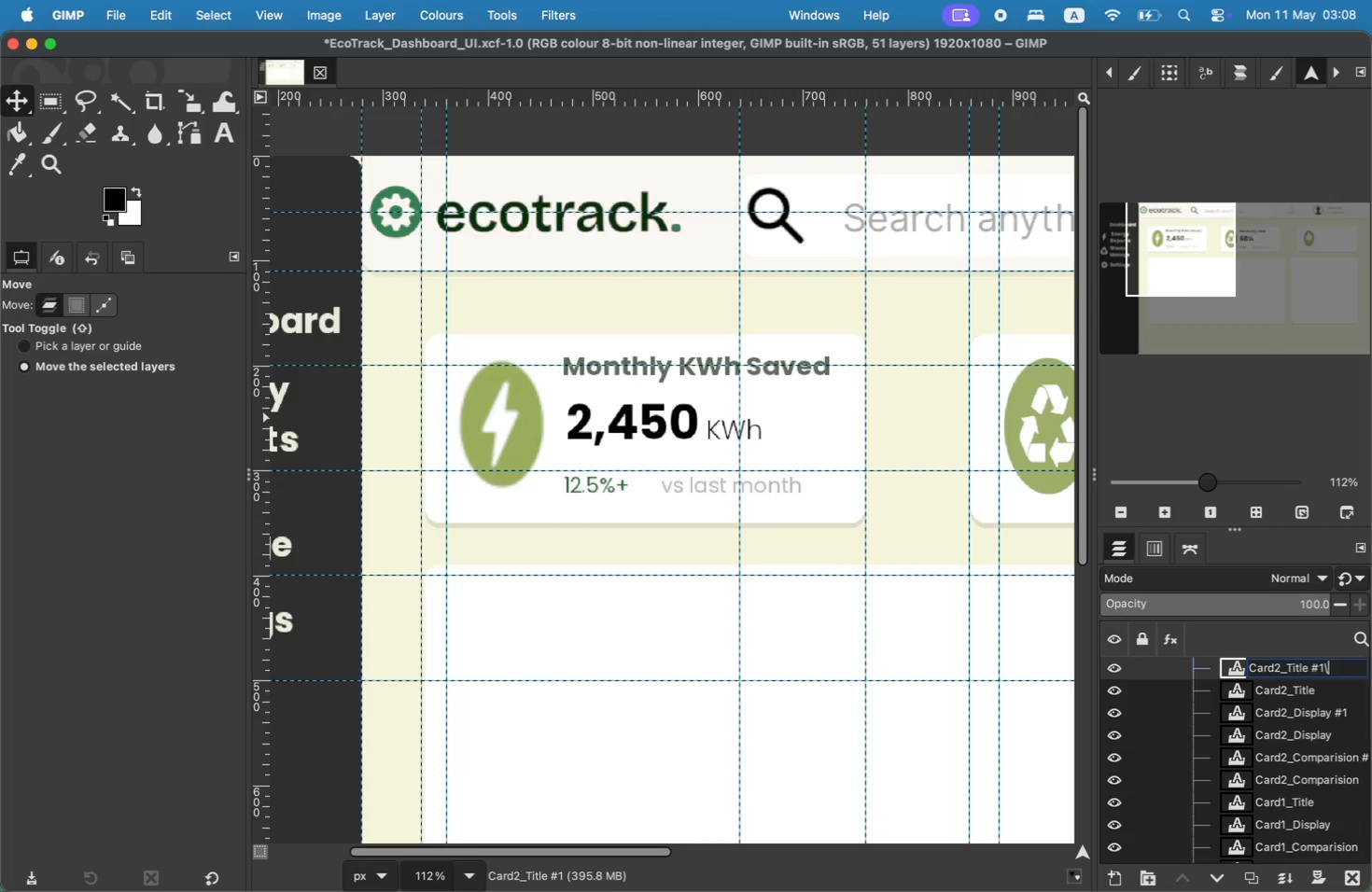 
key(Backspace)
 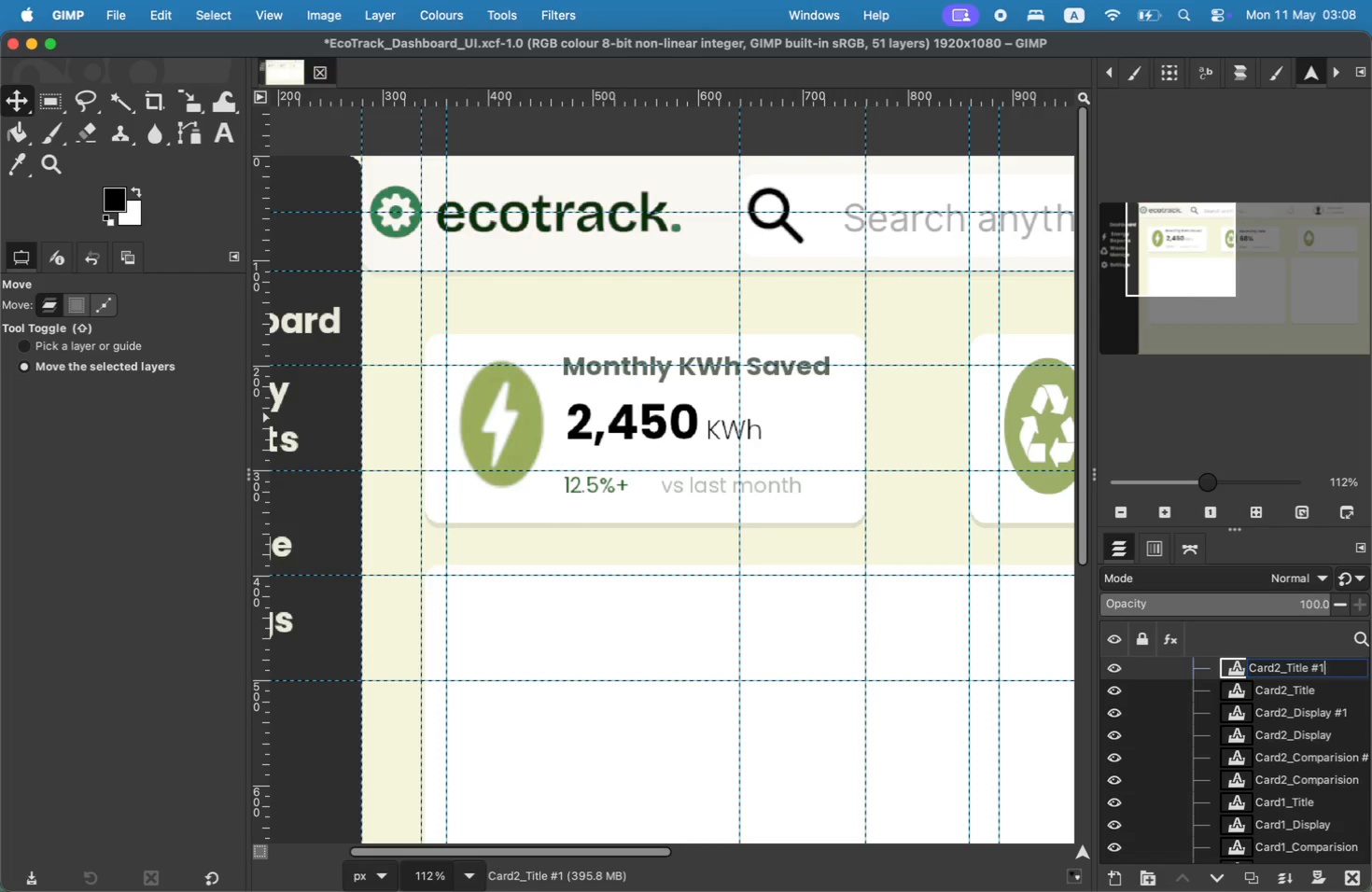 
key(Backspace)
 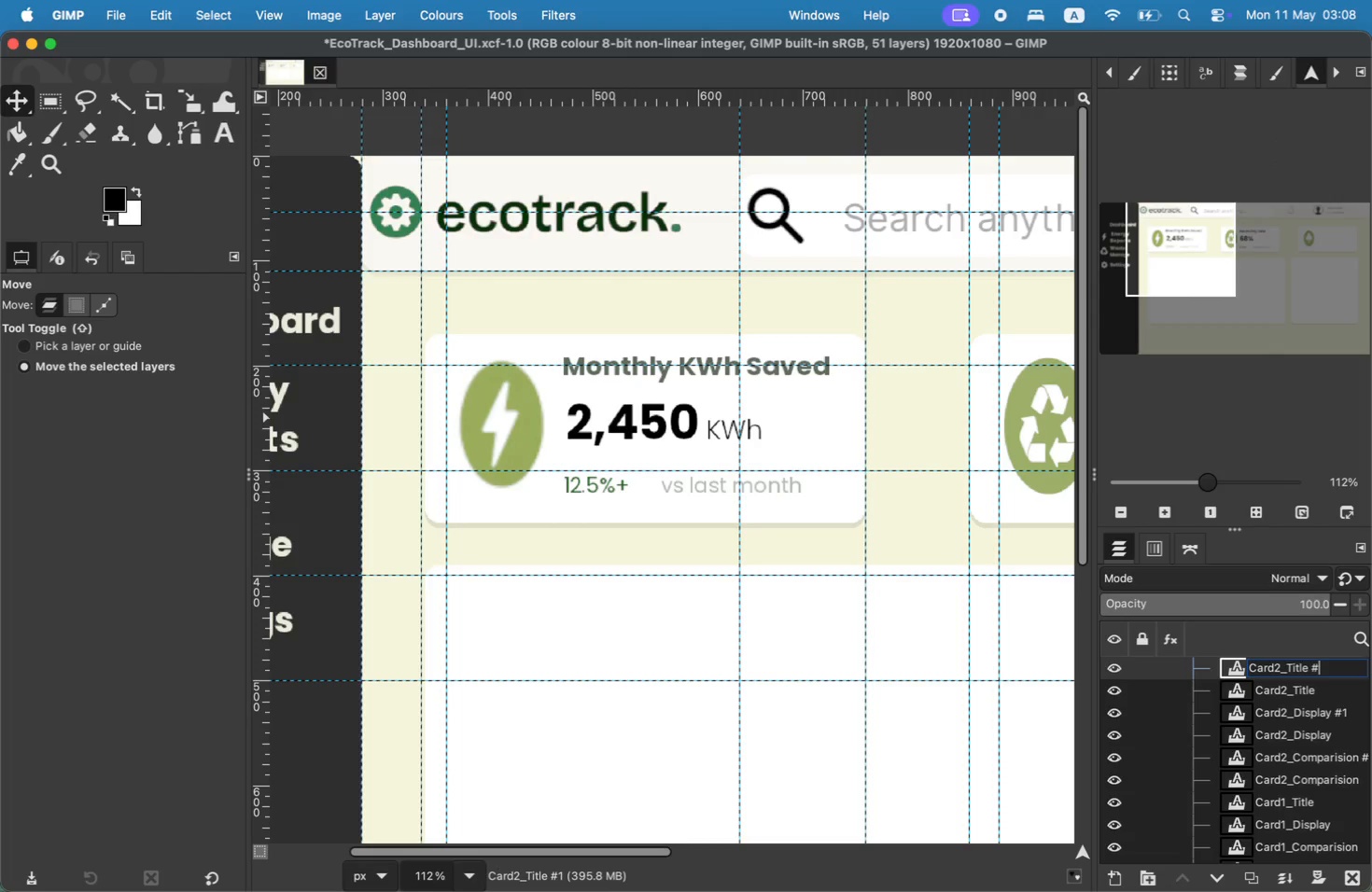 
key(Backspace)
 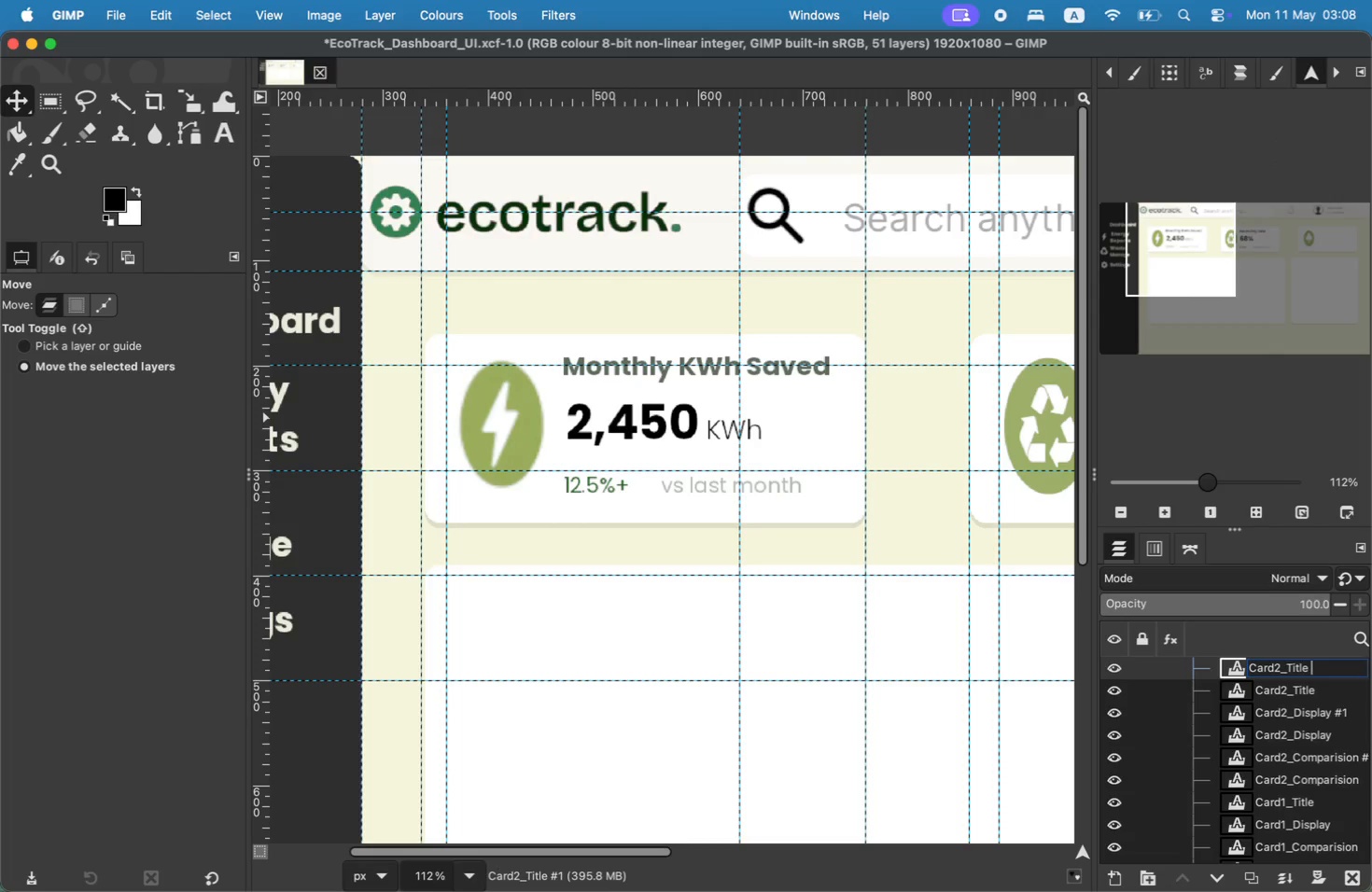 
key(Backspace)
 